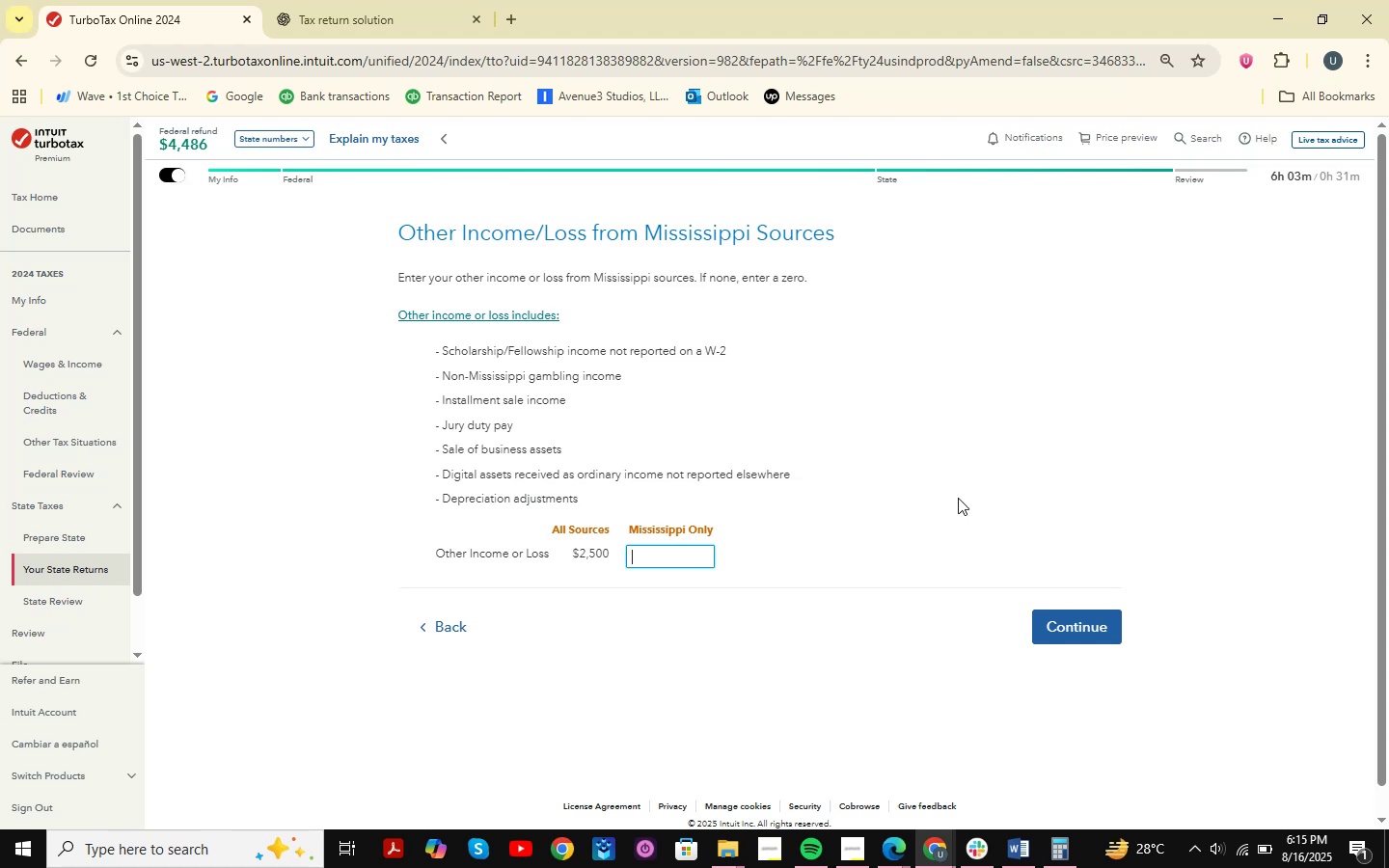 
wait(11.65)
 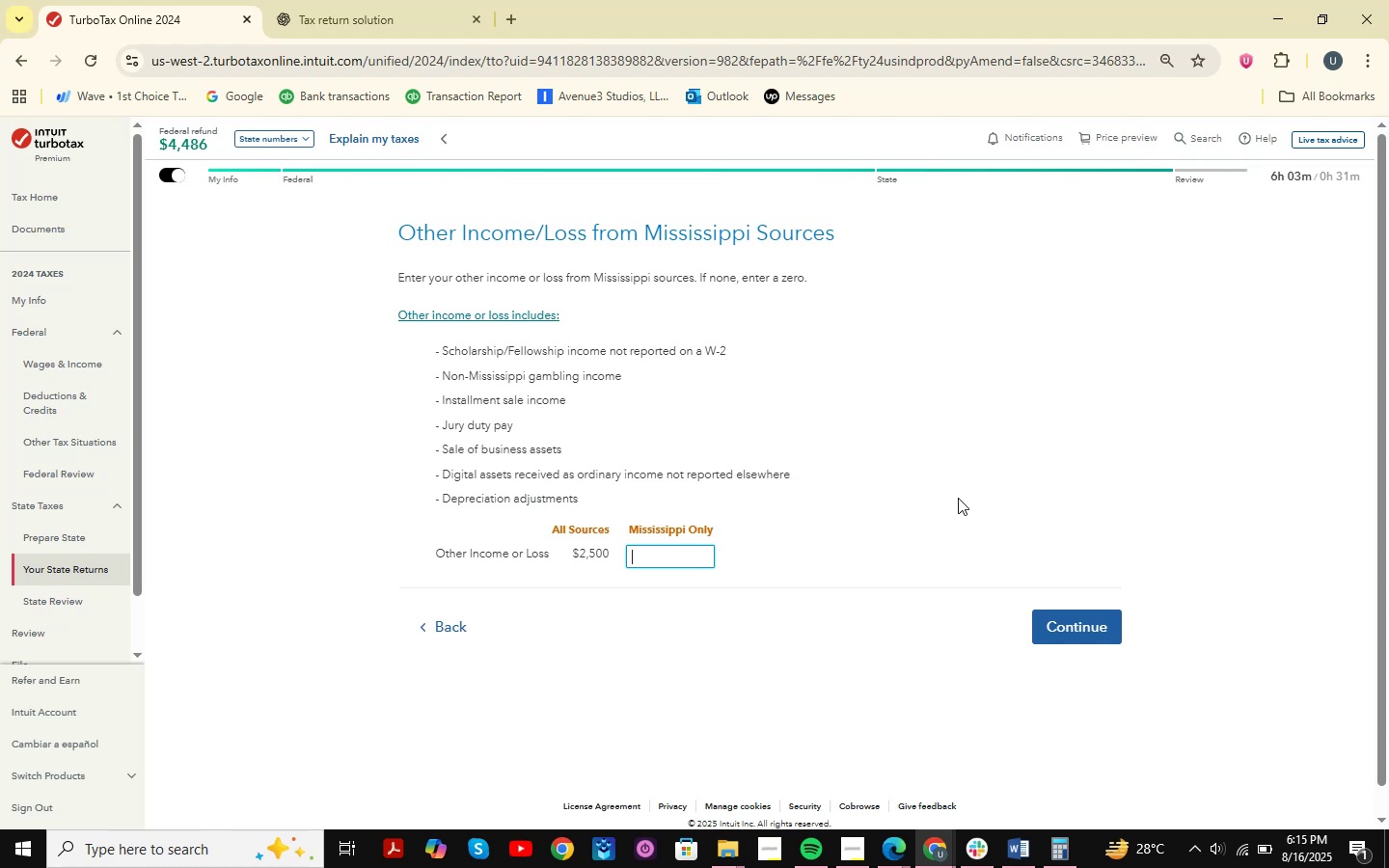 
key(Numpad1)
 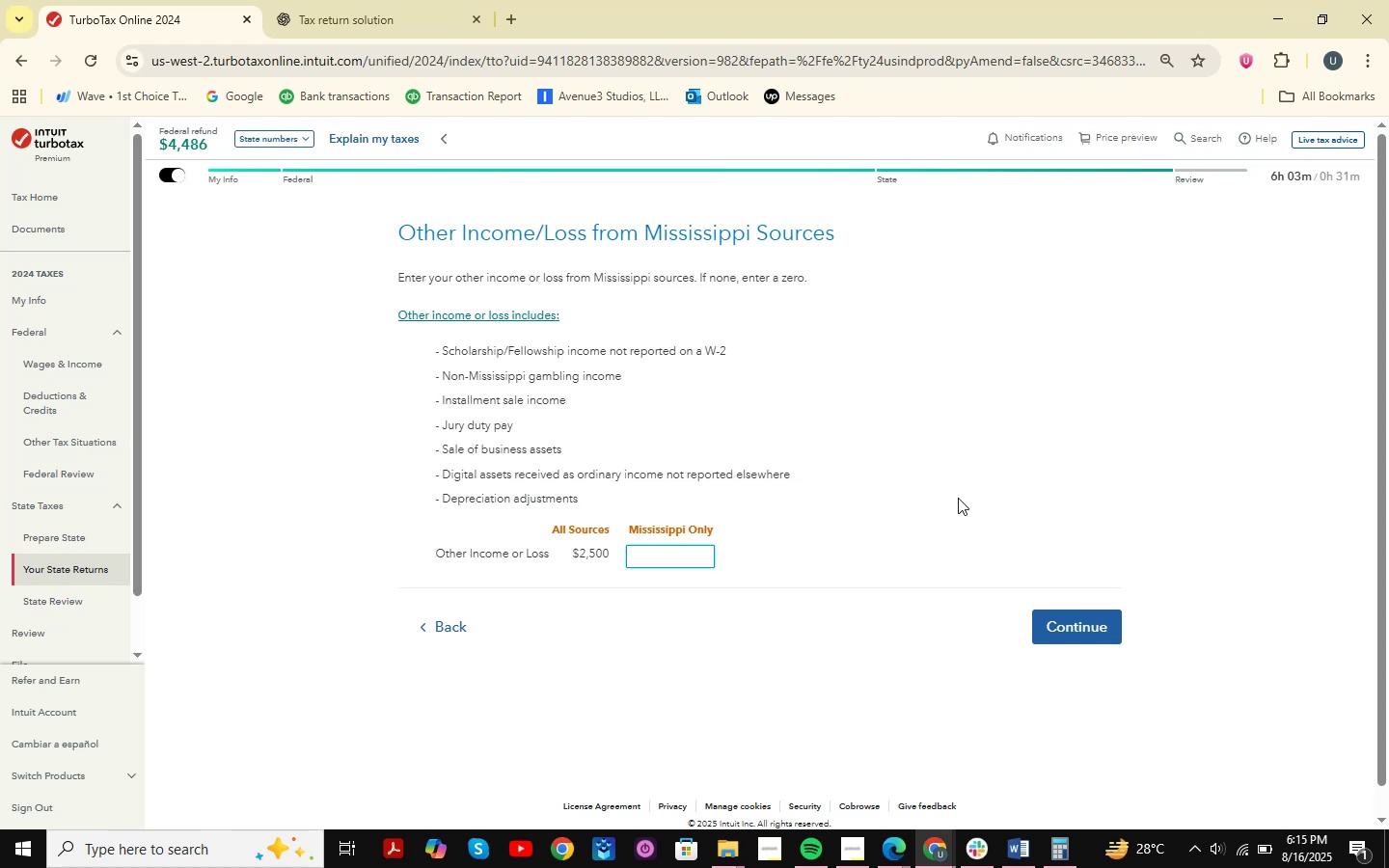 
key(Numpad2)
 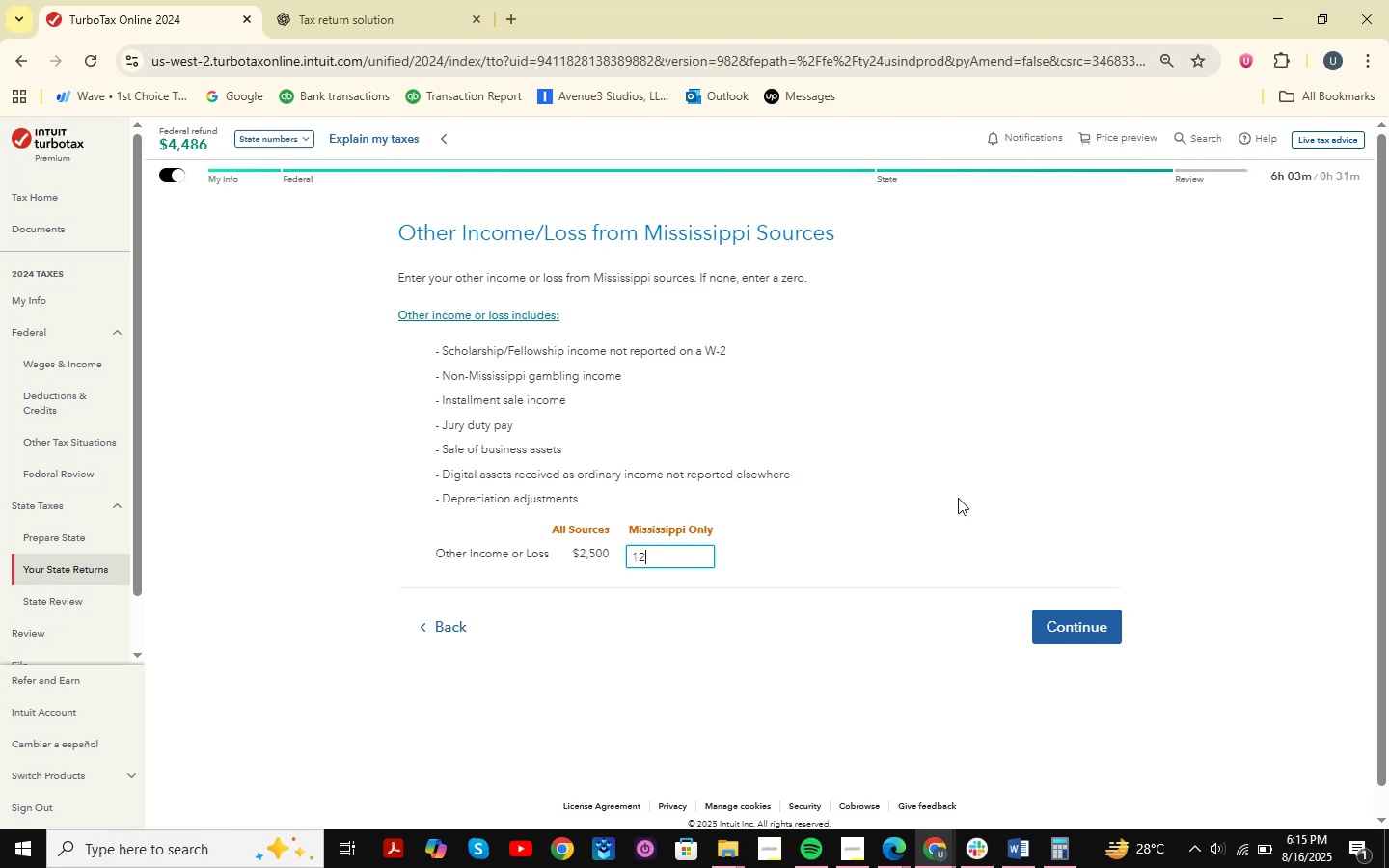 
key(Numpad0)
 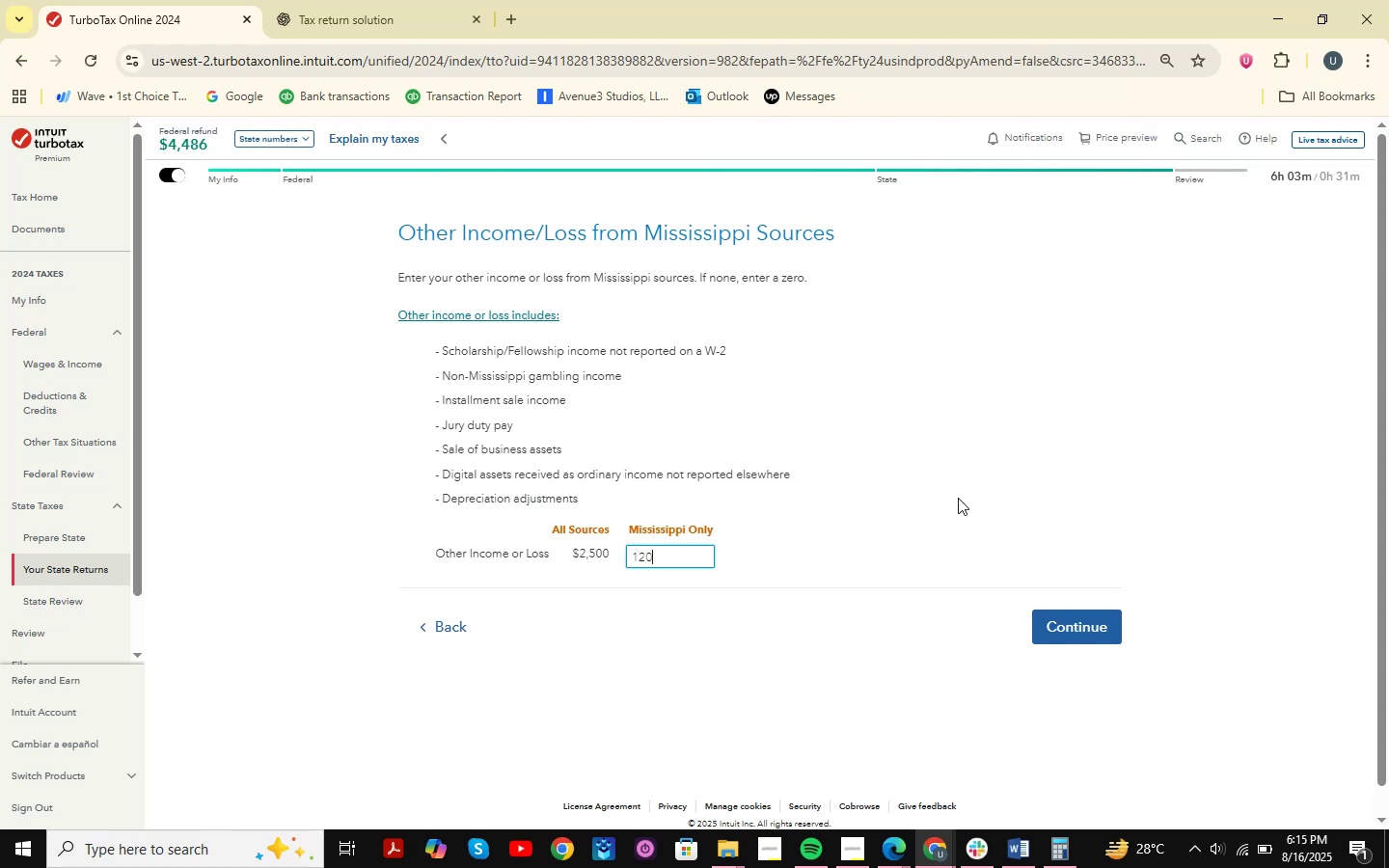 
key(Numpad0)
 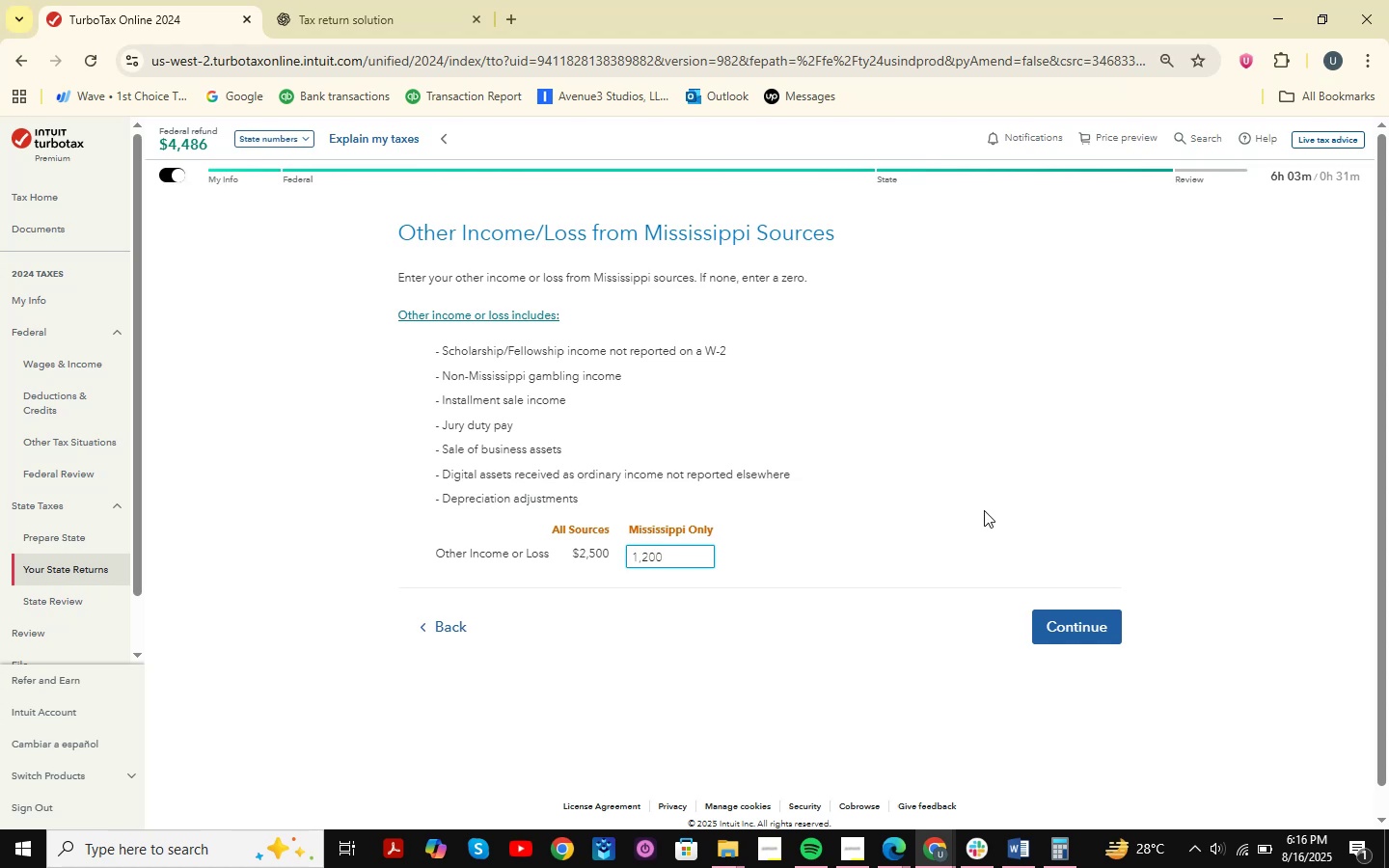 
left_click([1144, 633])
 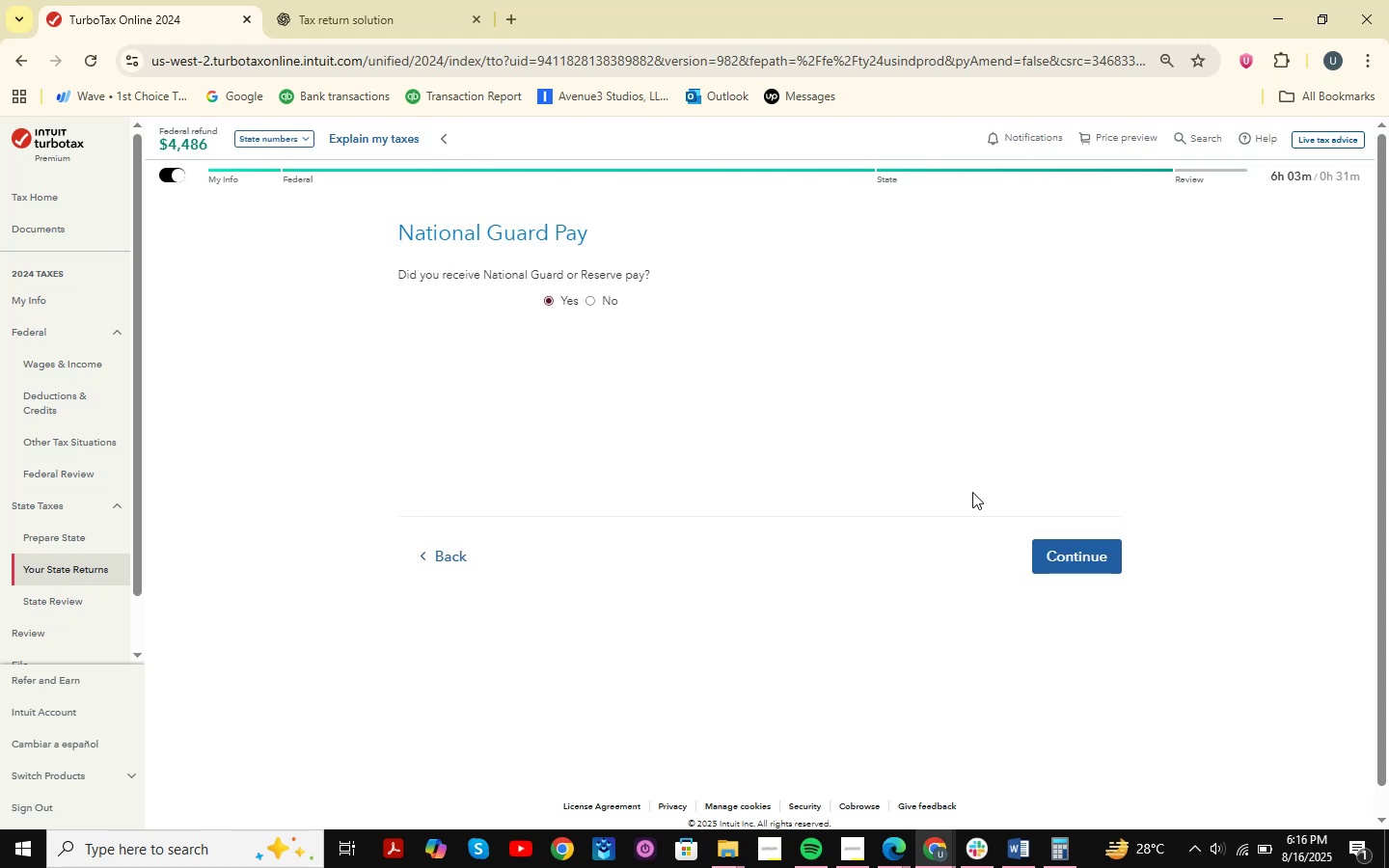 
double_click([598, 304])
 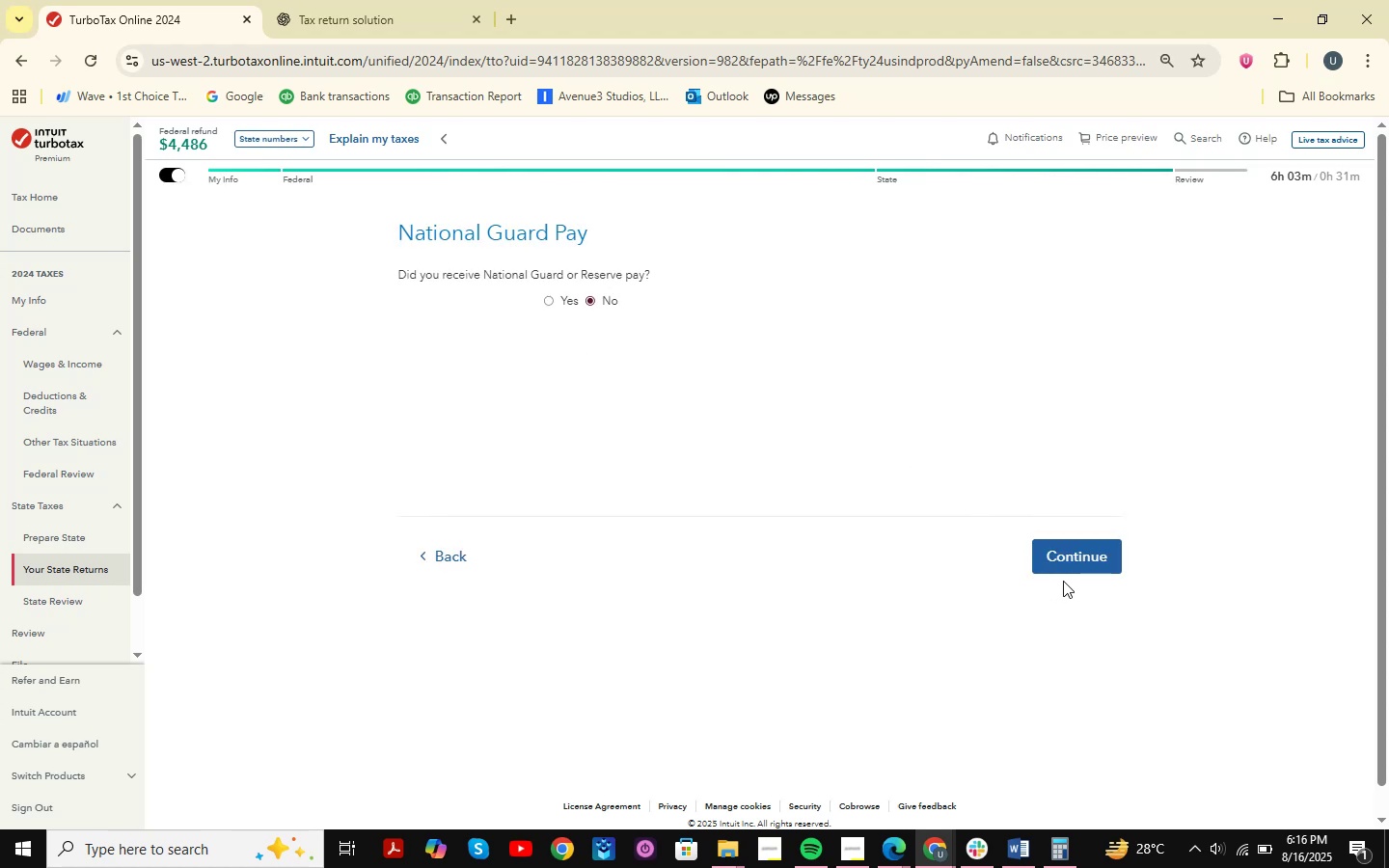 
left_click([1077, 558])
 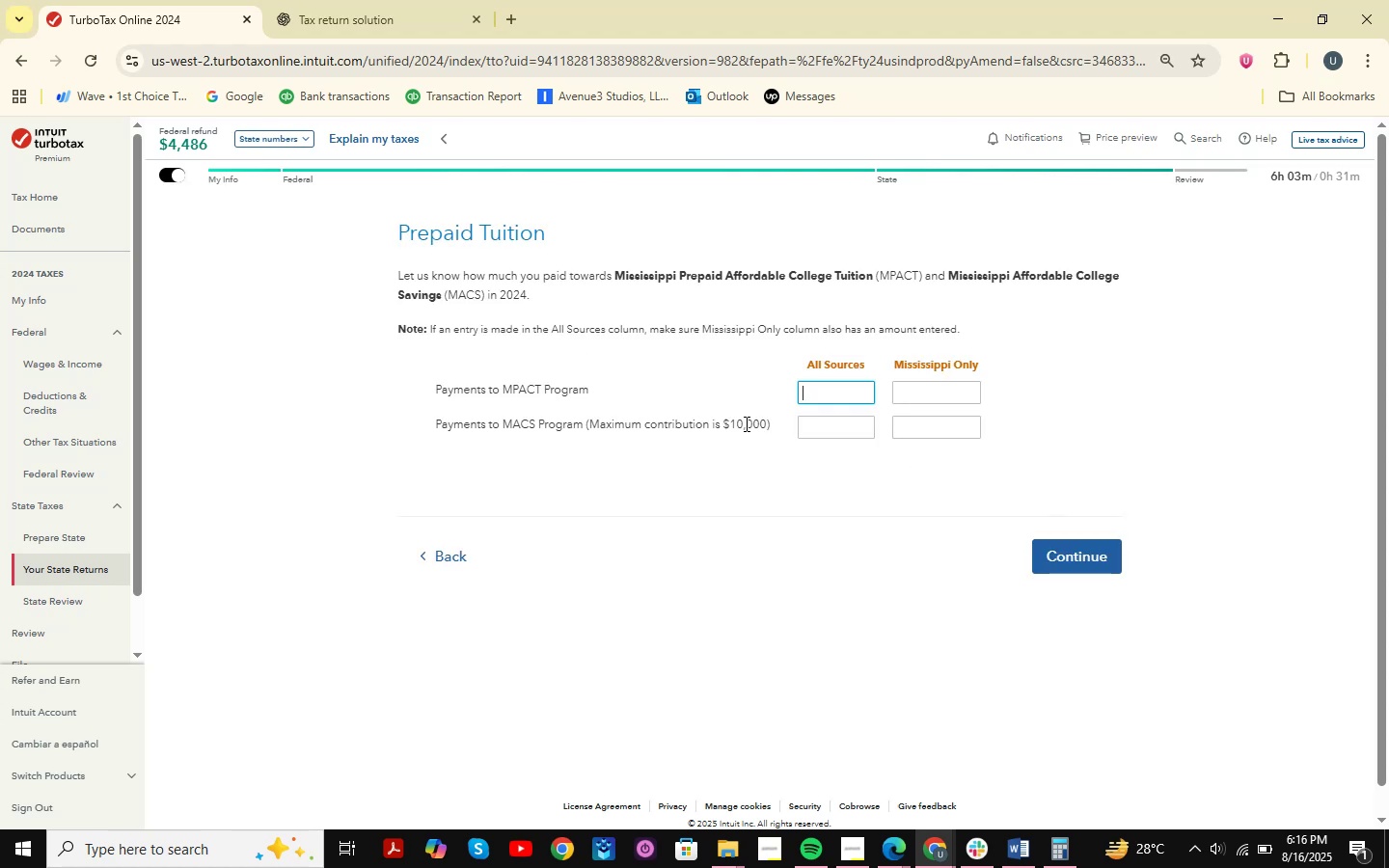 
left_click([1110, 538])
 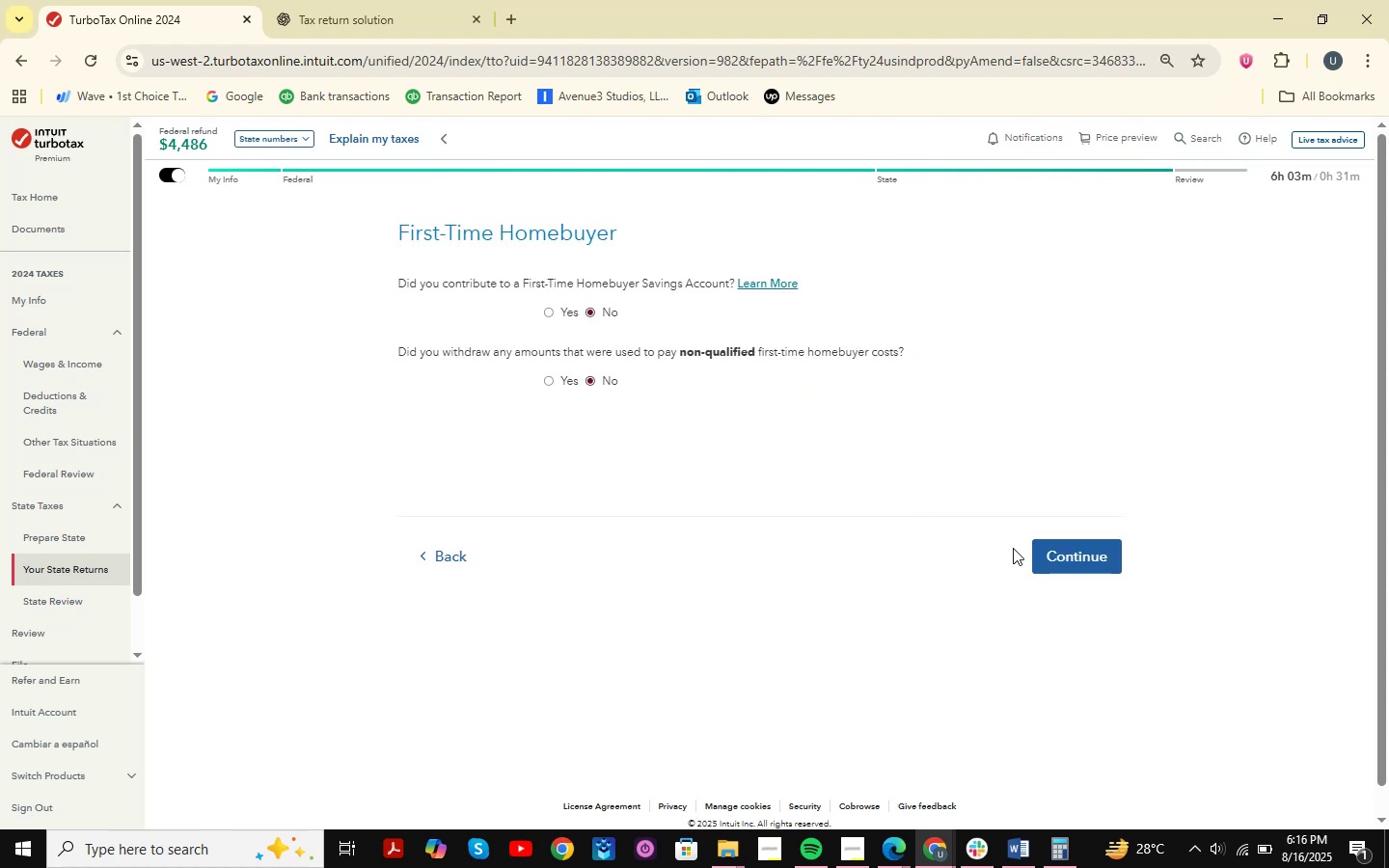 
left_click([1089, 556])
 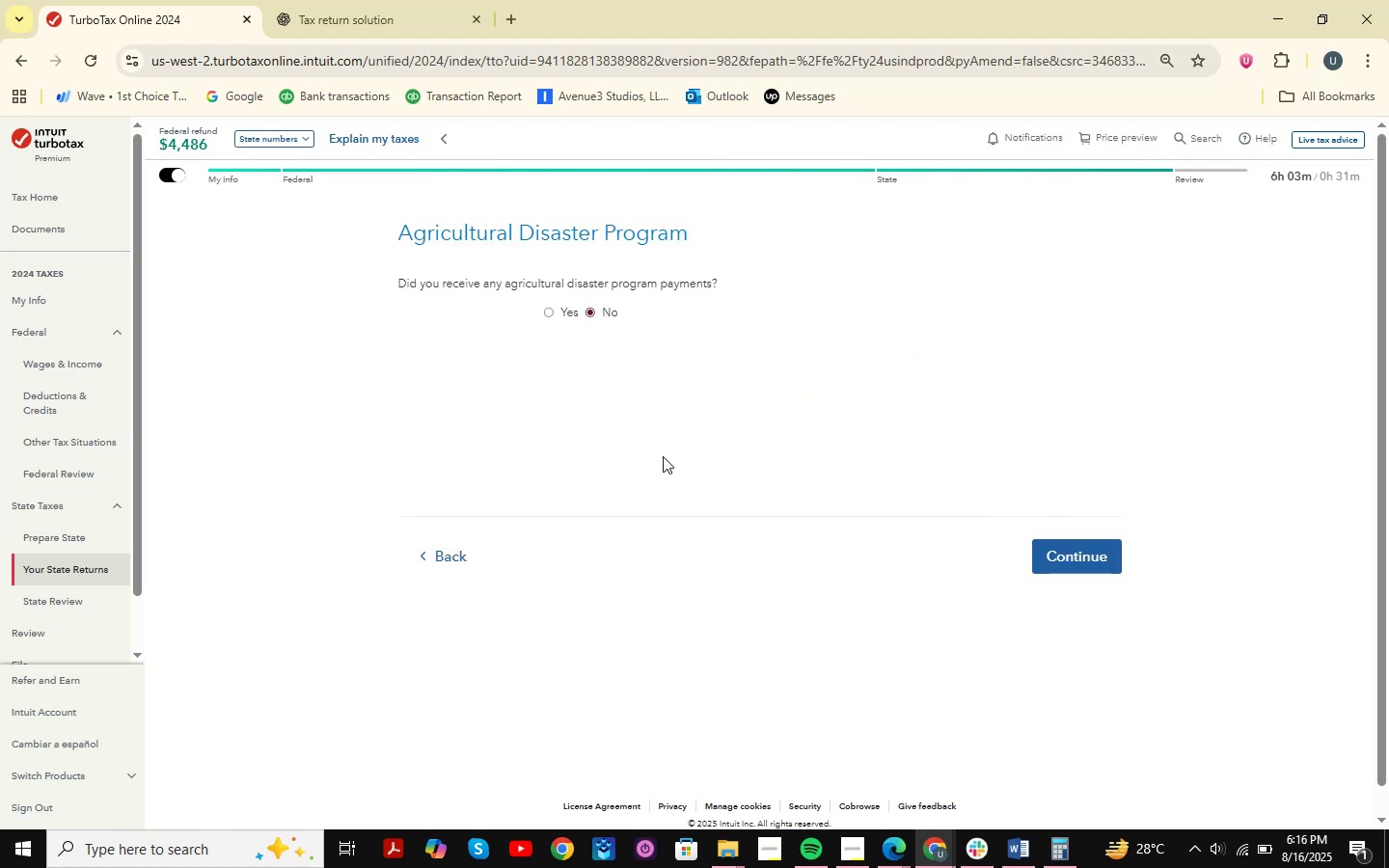 
left_click([1048, 574])
 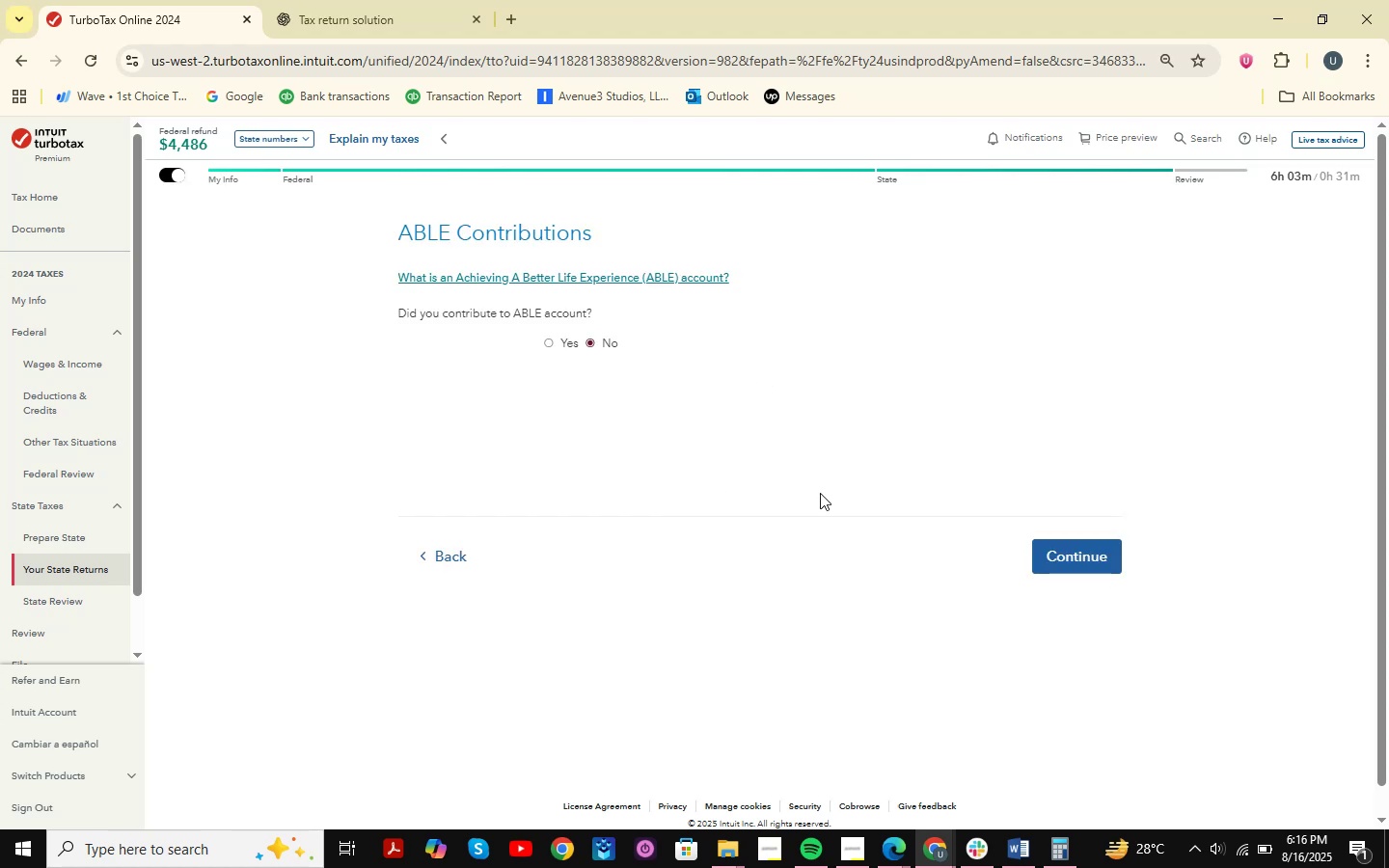 
double_click([1089, 569])
 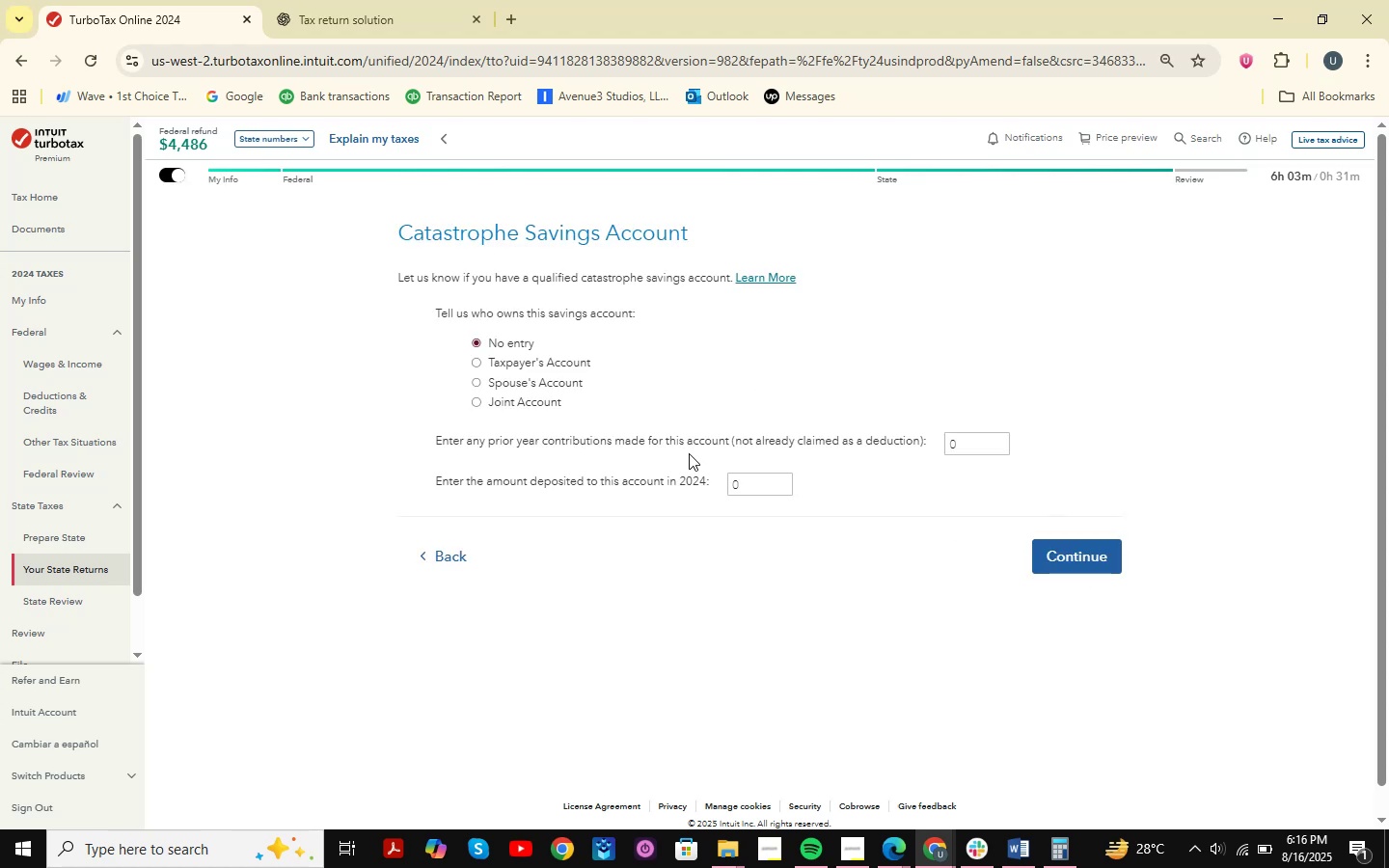 
left_click([1061, 552])
 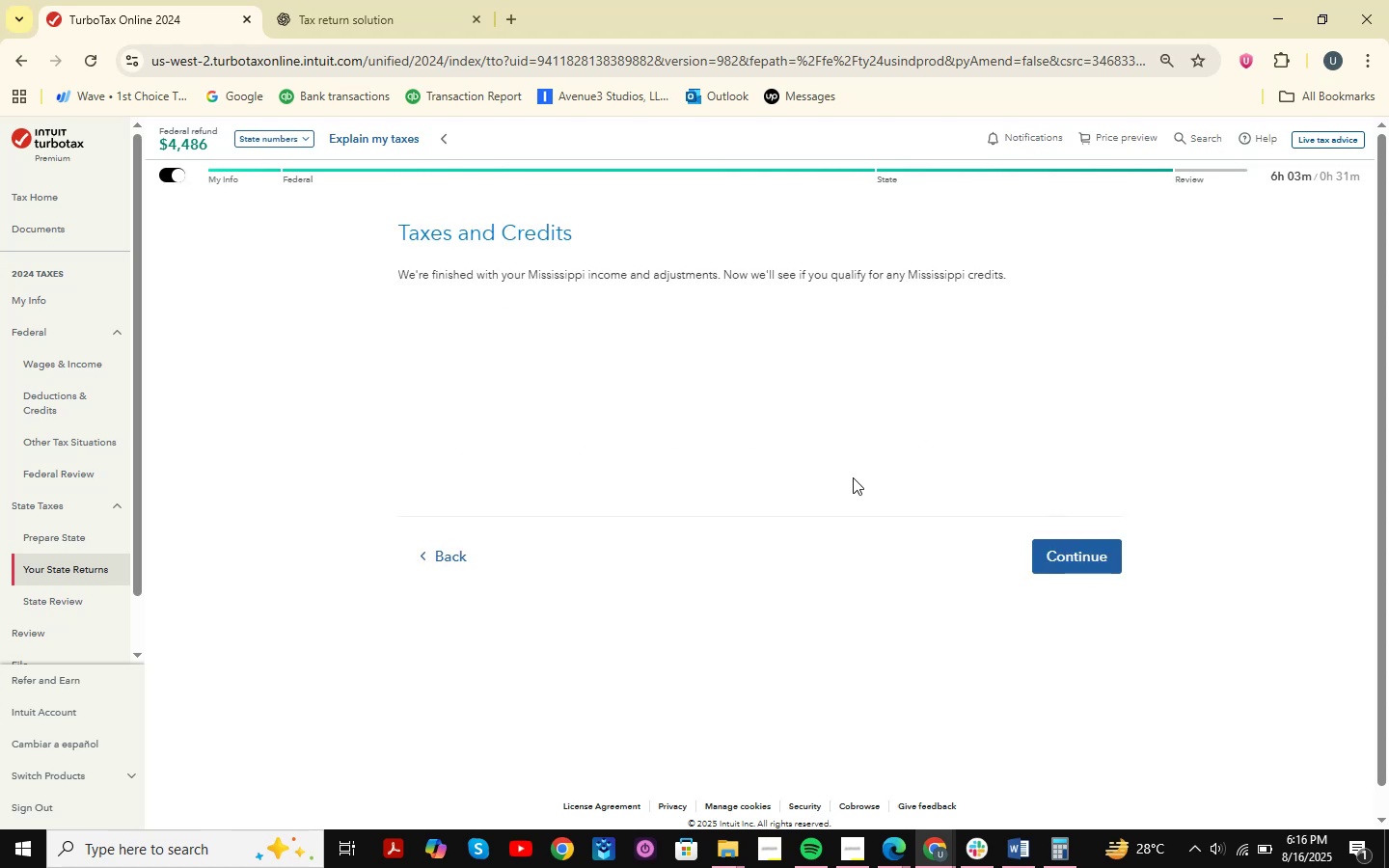 
left_click([1097, 576])
 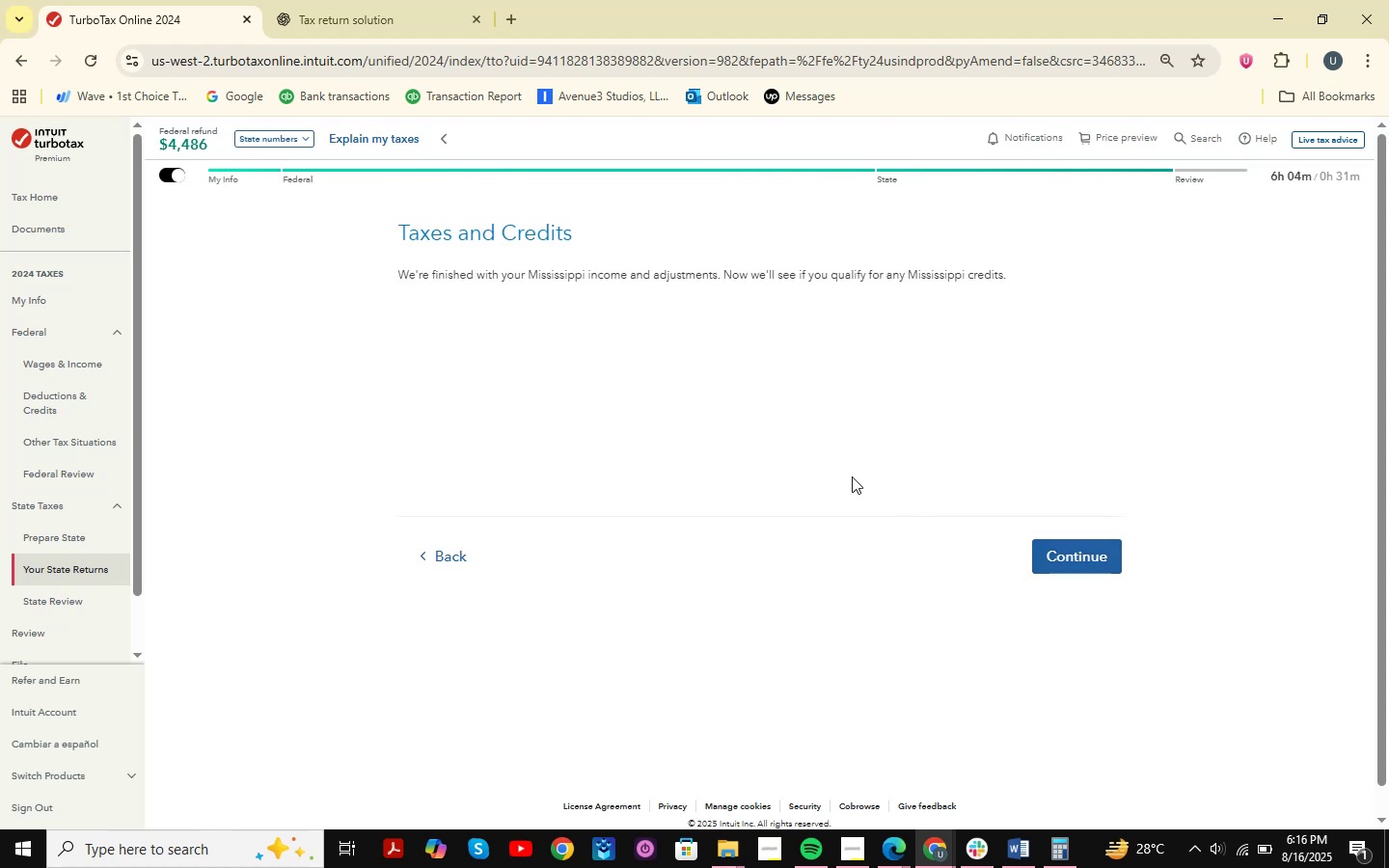 
double_click([1109, 561])
 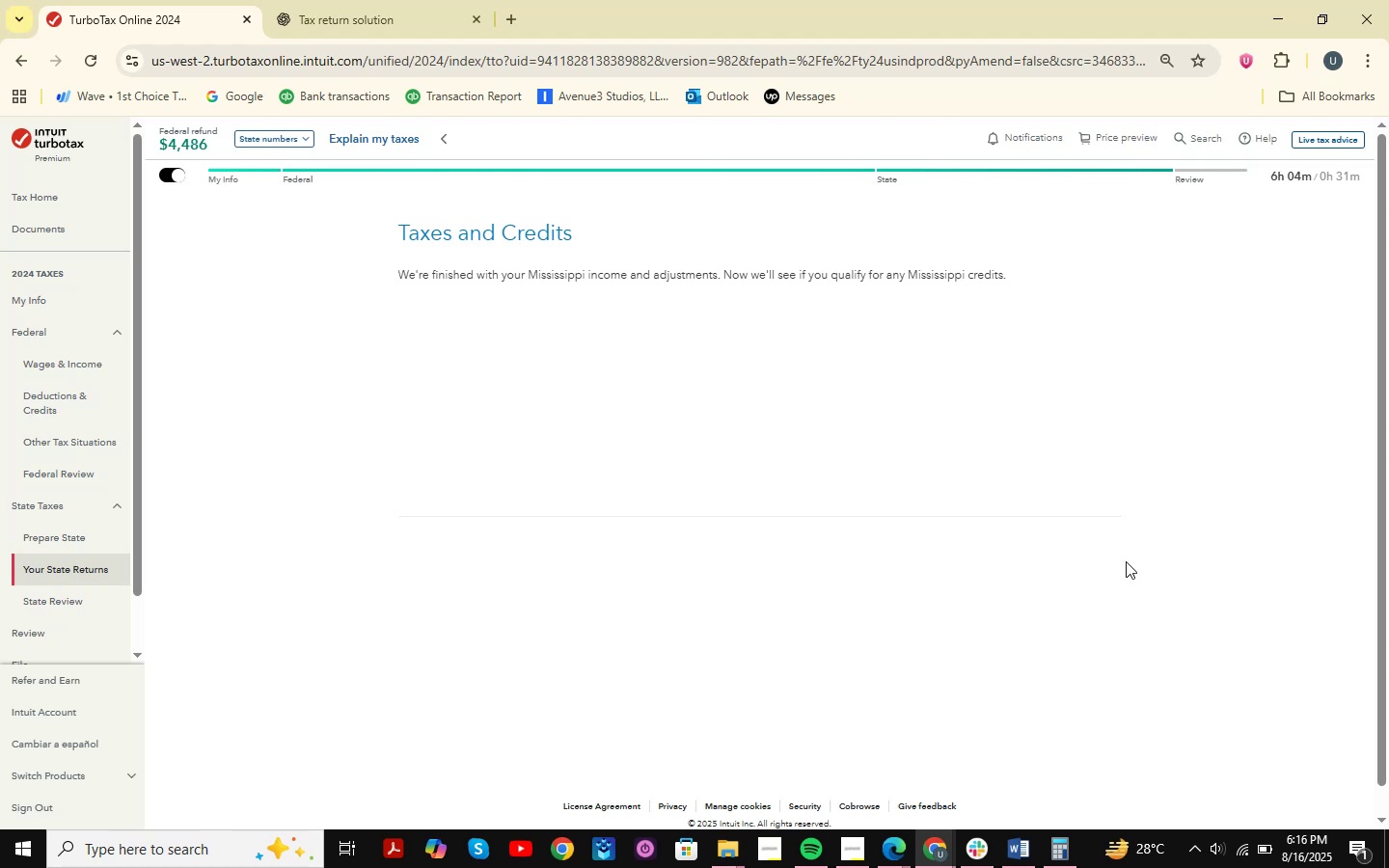 
mouse_move([1187, 572])
 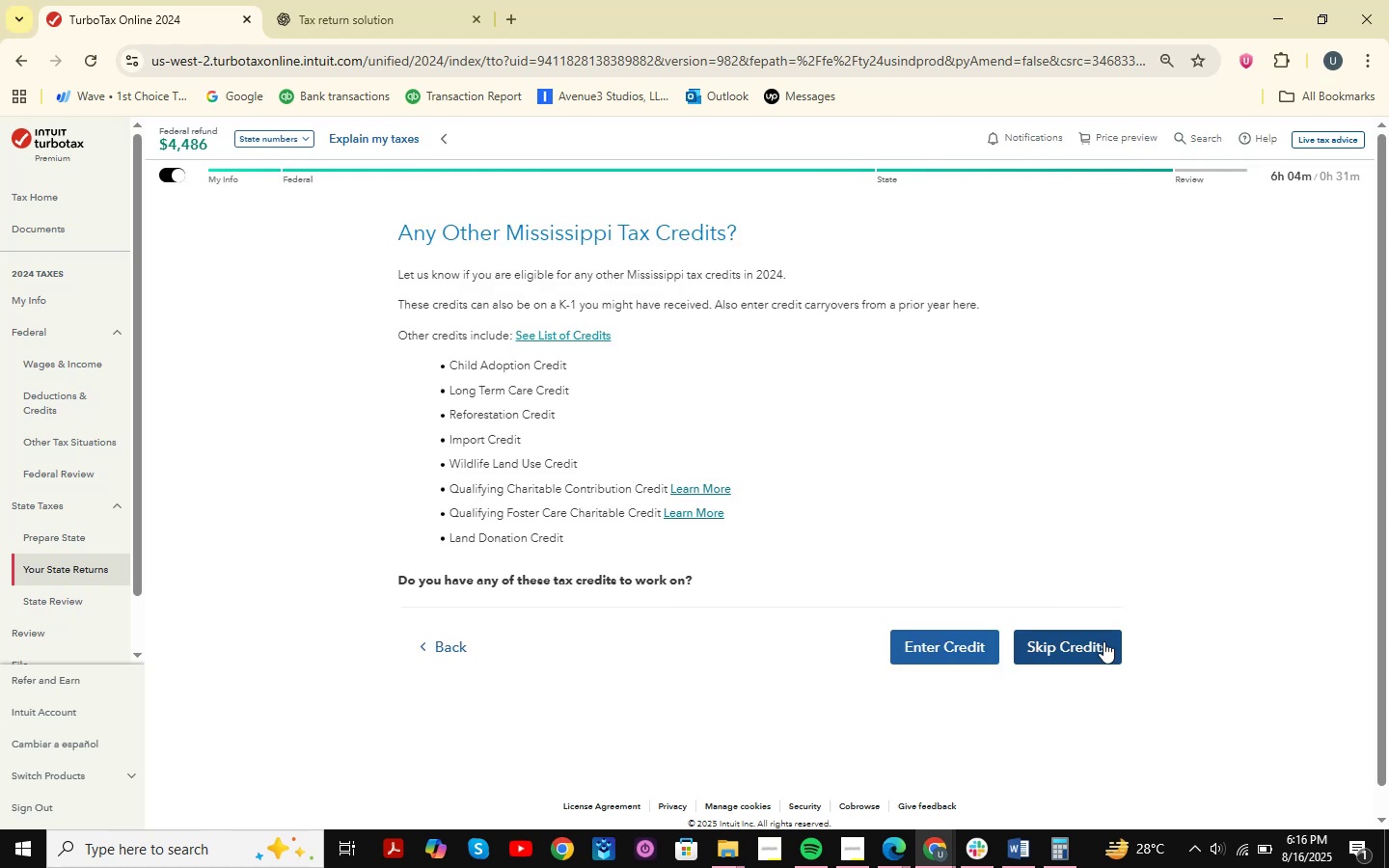 
left_click([1103, 641])
 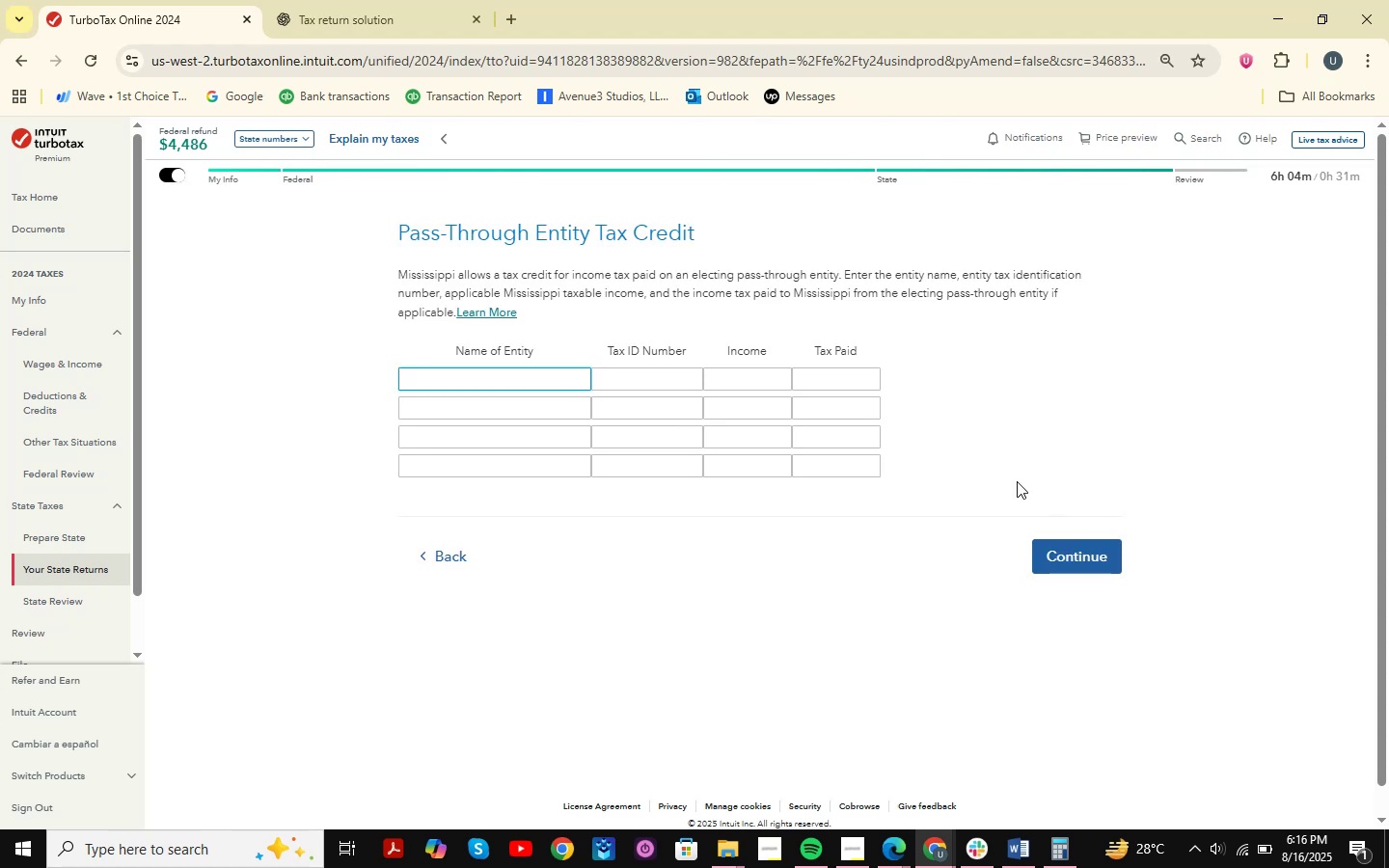 
mouse_move([1068, 506])
 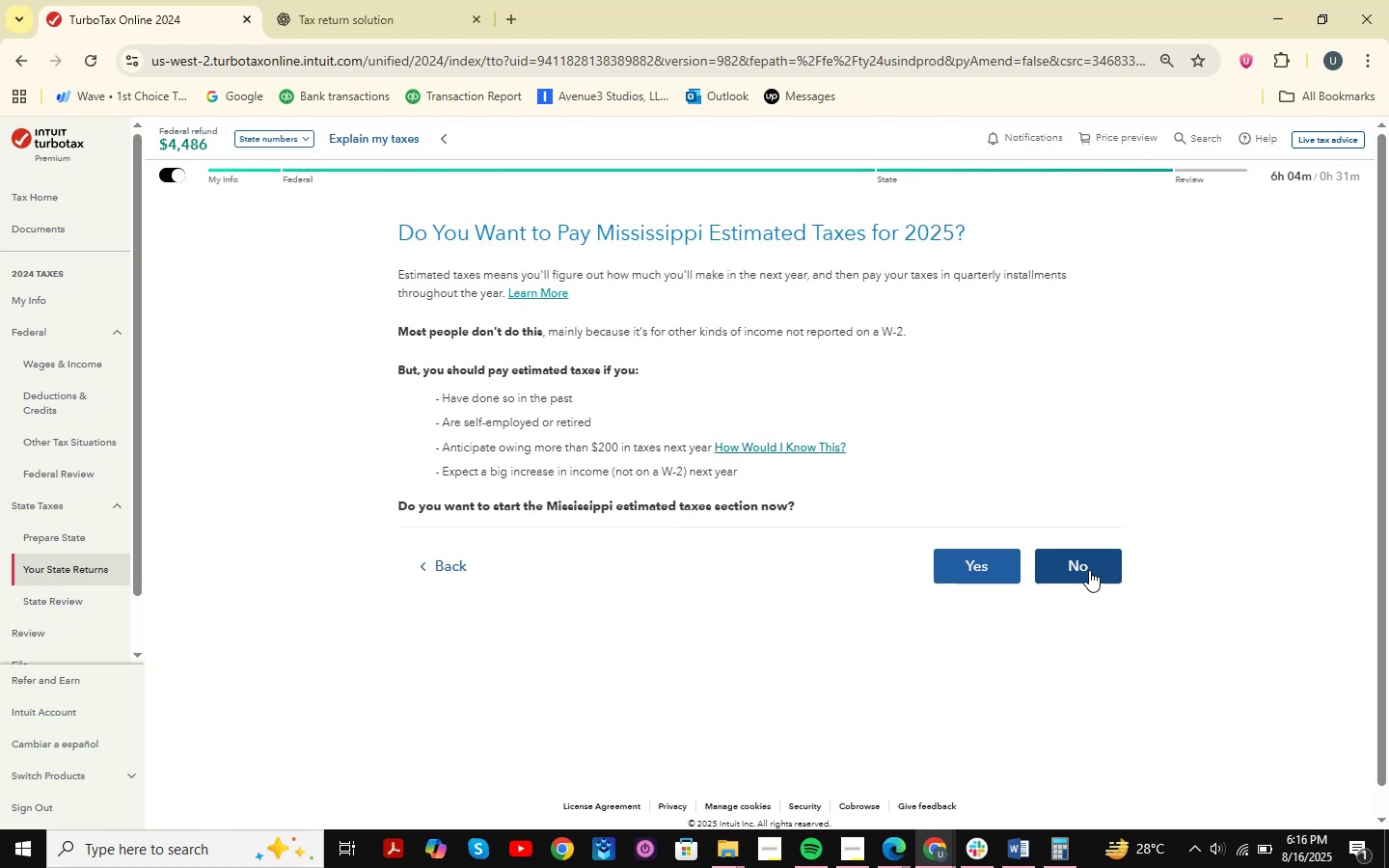 
left_click([1089, 572])
 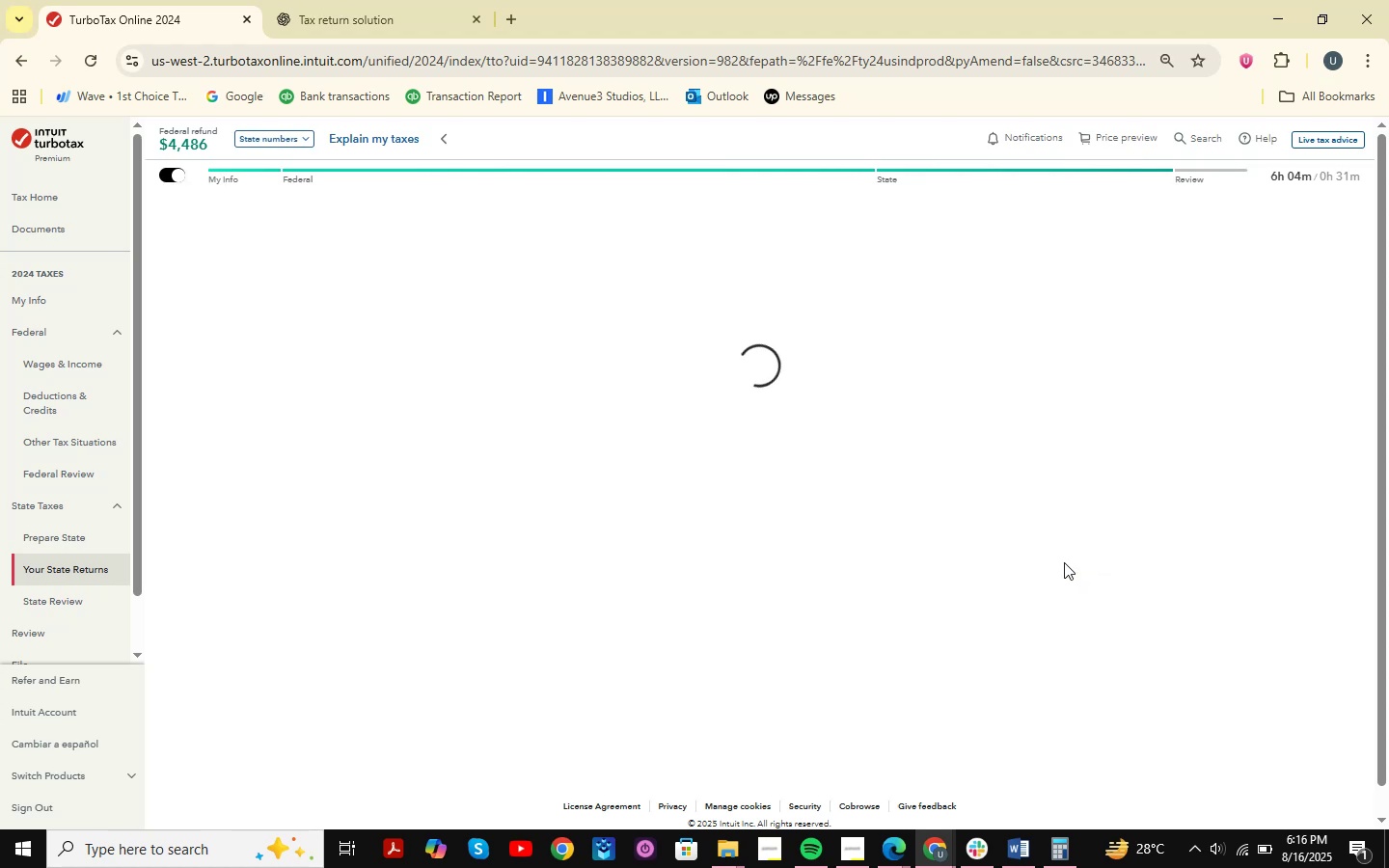 
wait(5.39)
 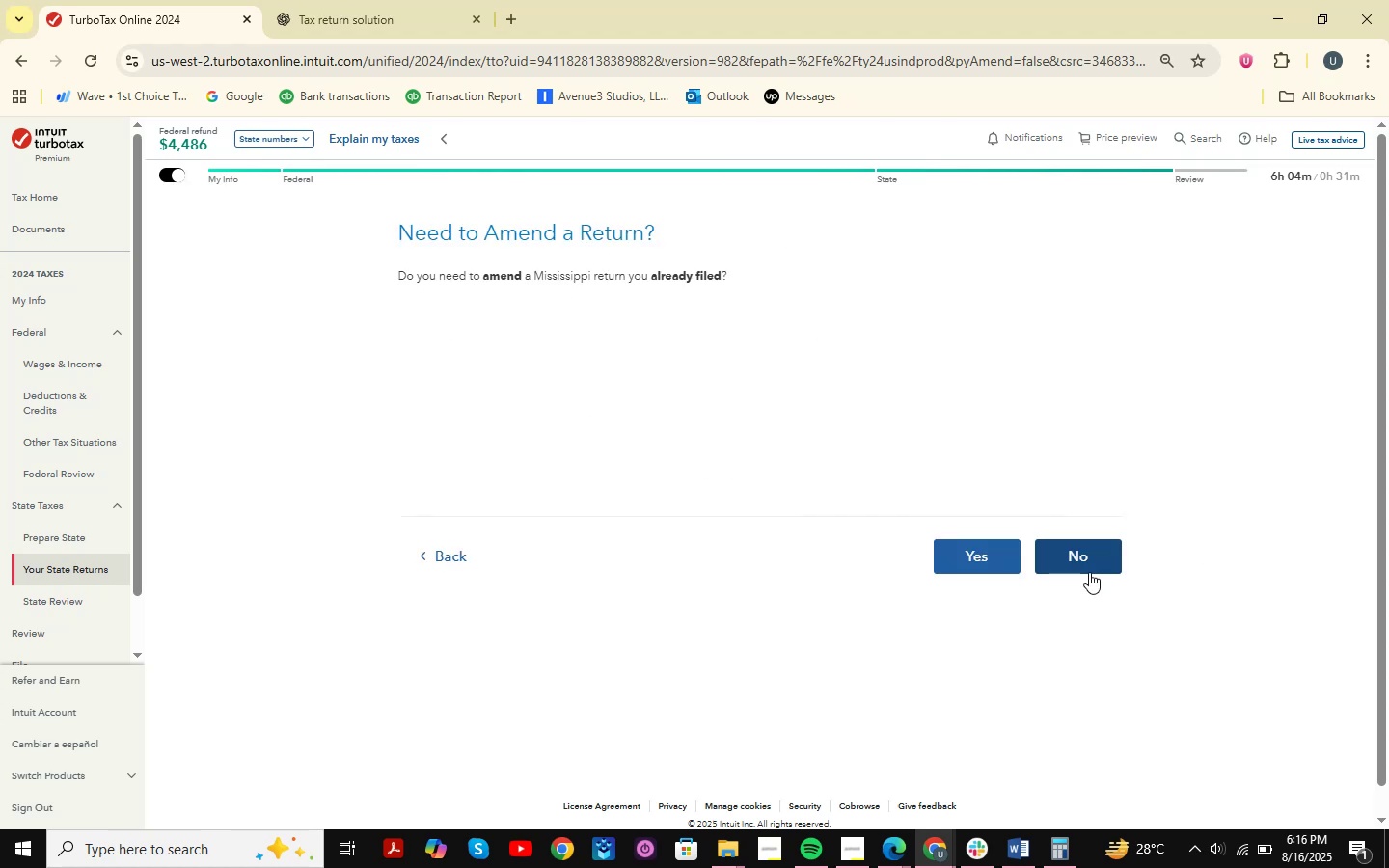 
left_click([1064, 548])
 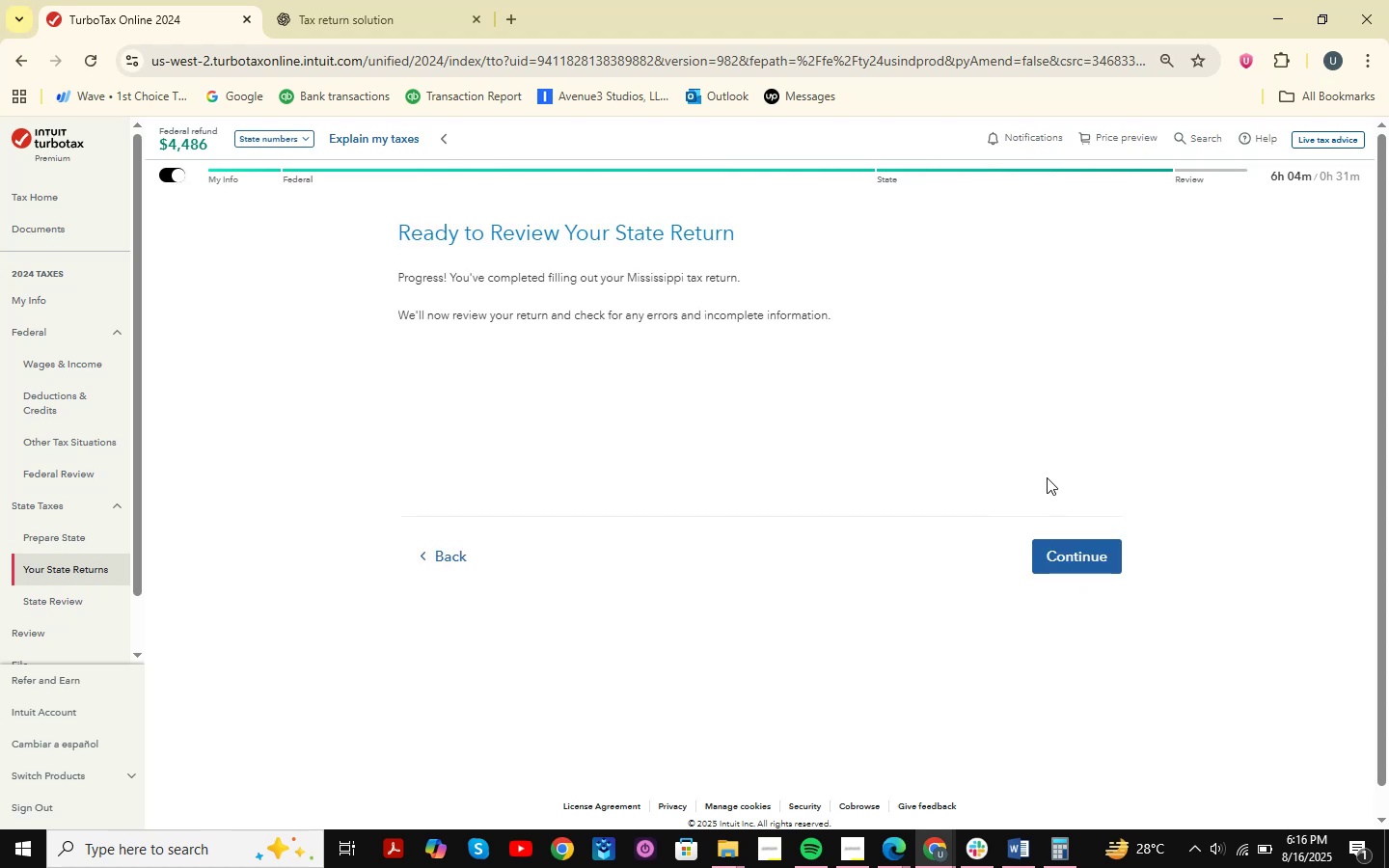 
left_click([1061, 568])
 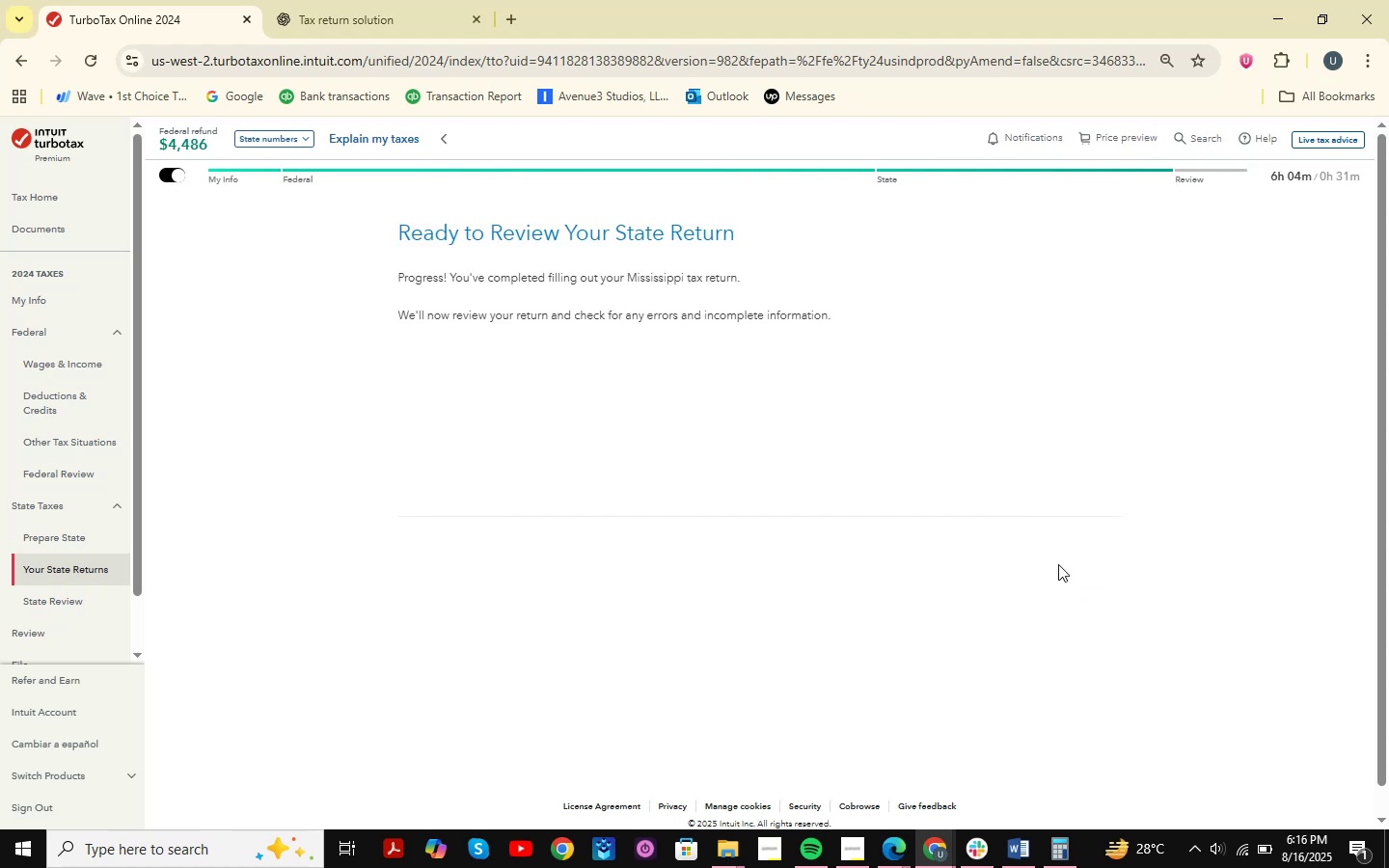 
mouse_move([1059, 534])
 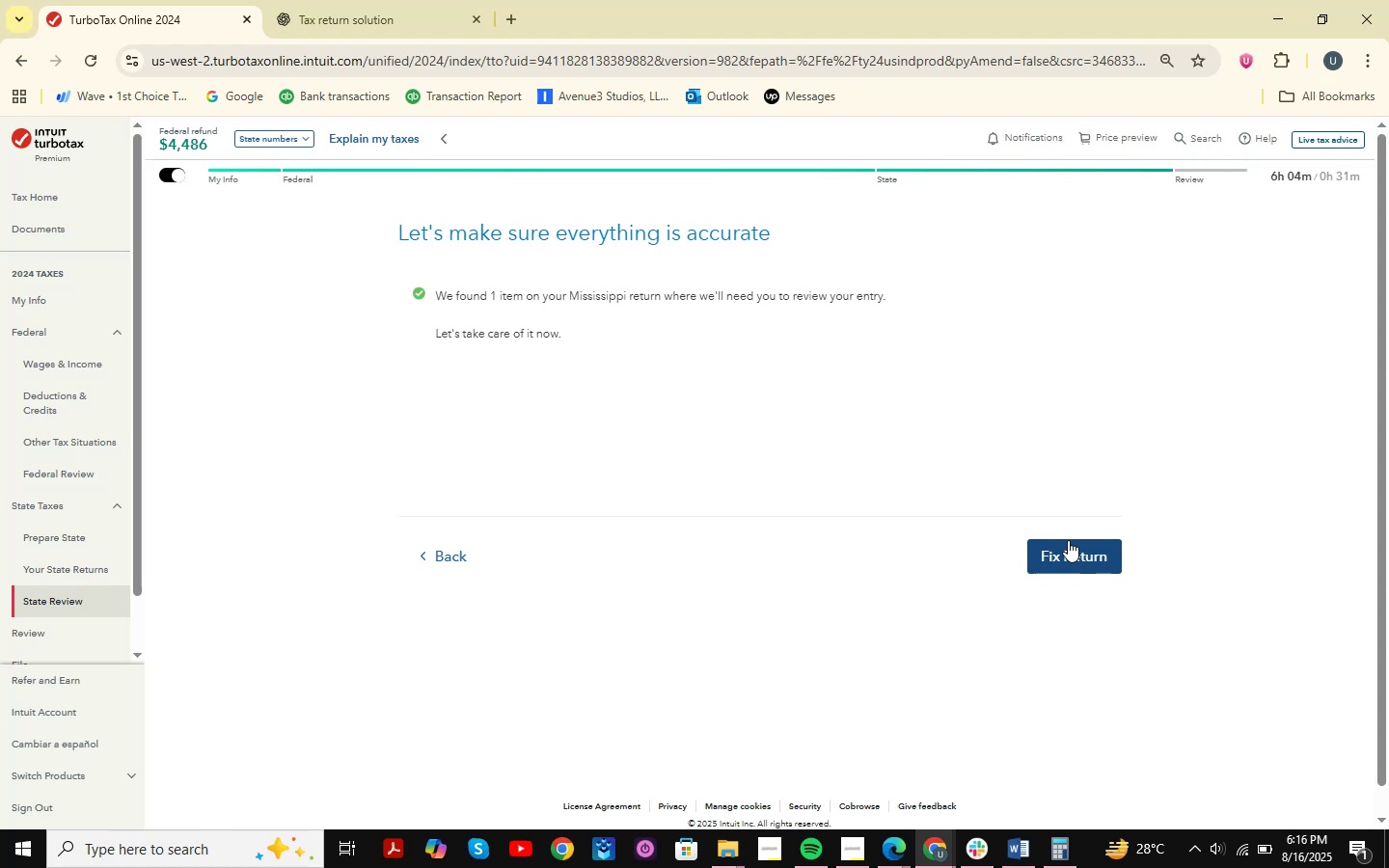 
left_click([1068, 540])
 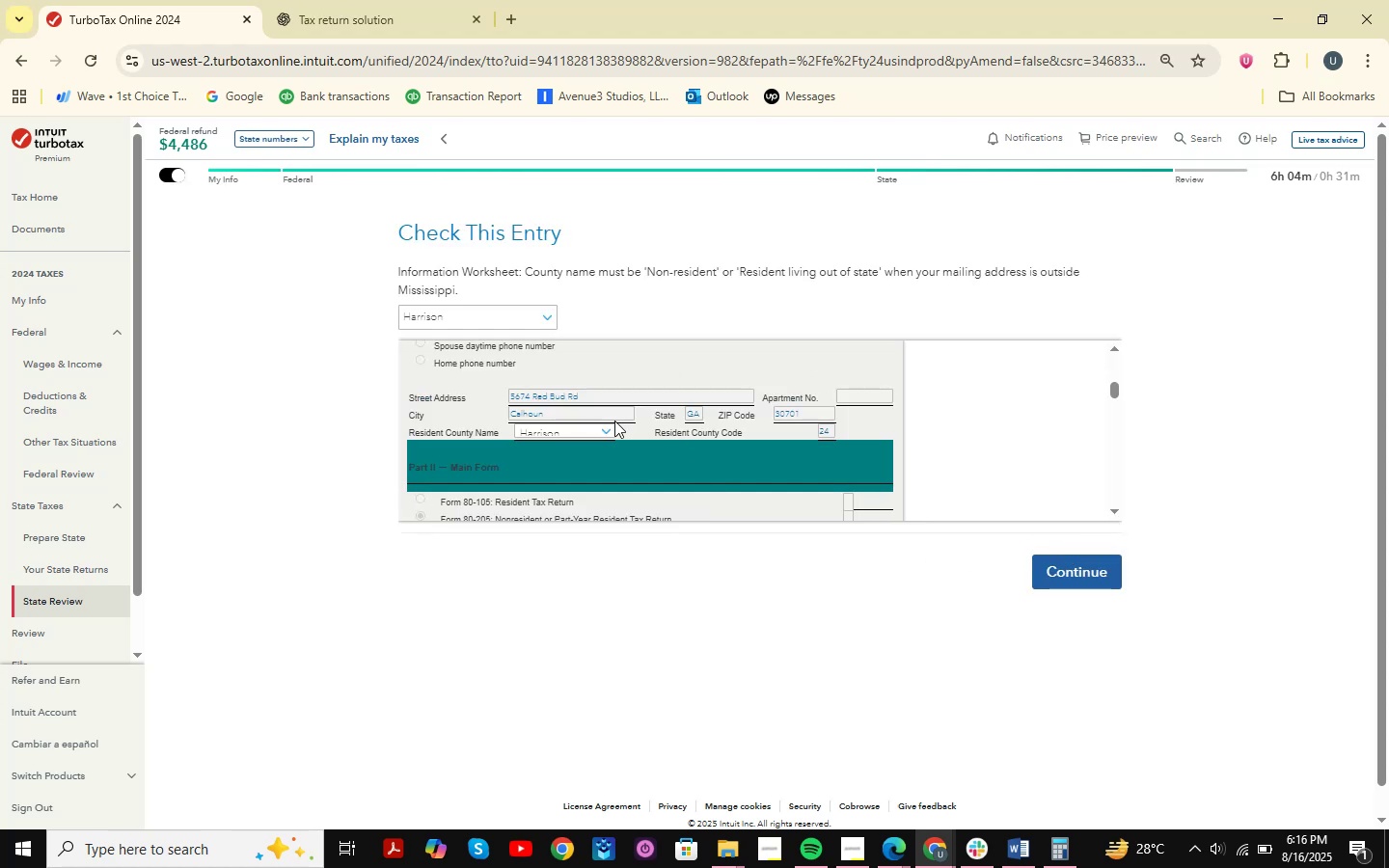 
wait(5.82)
 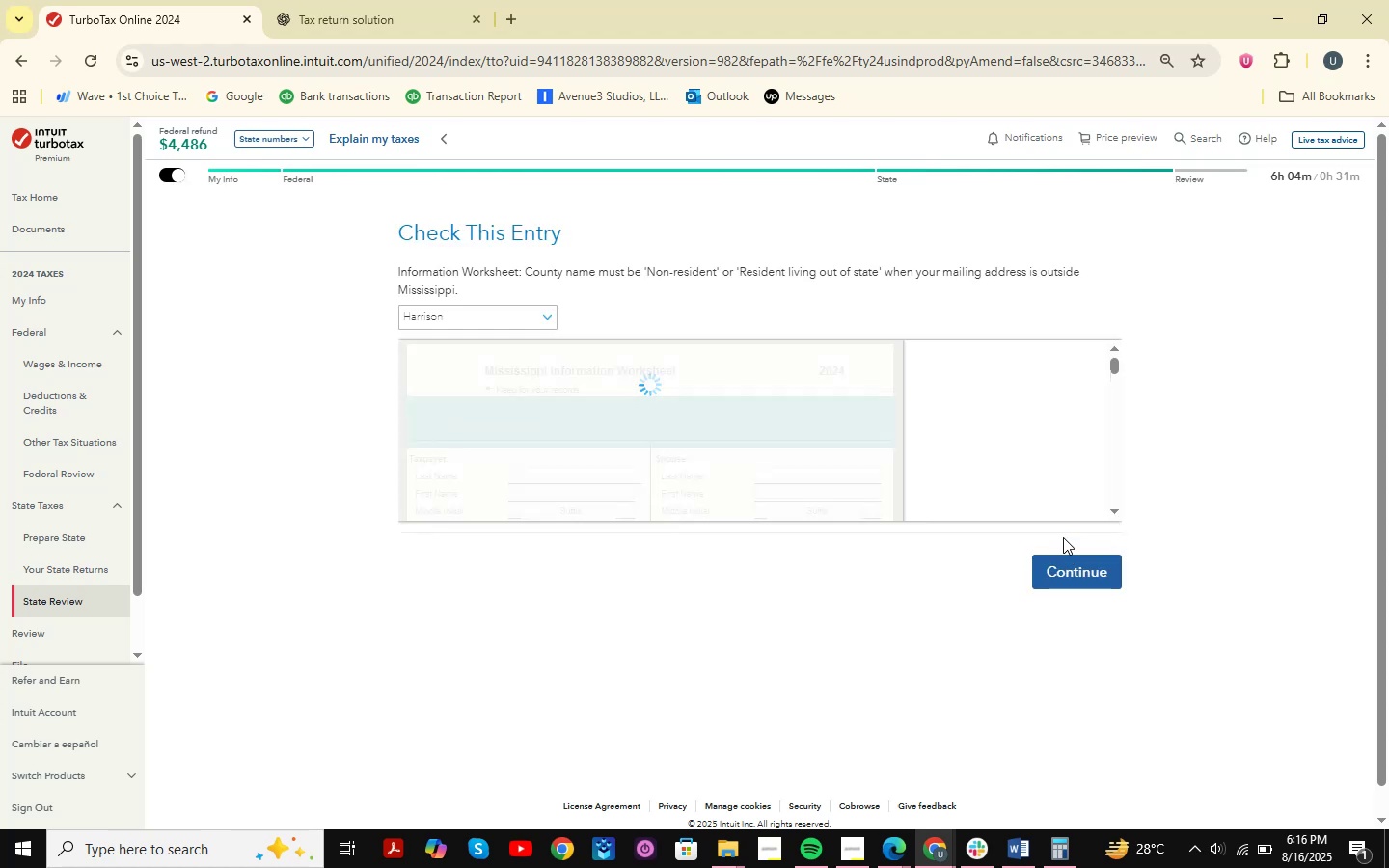 
double_click([602, 432])
 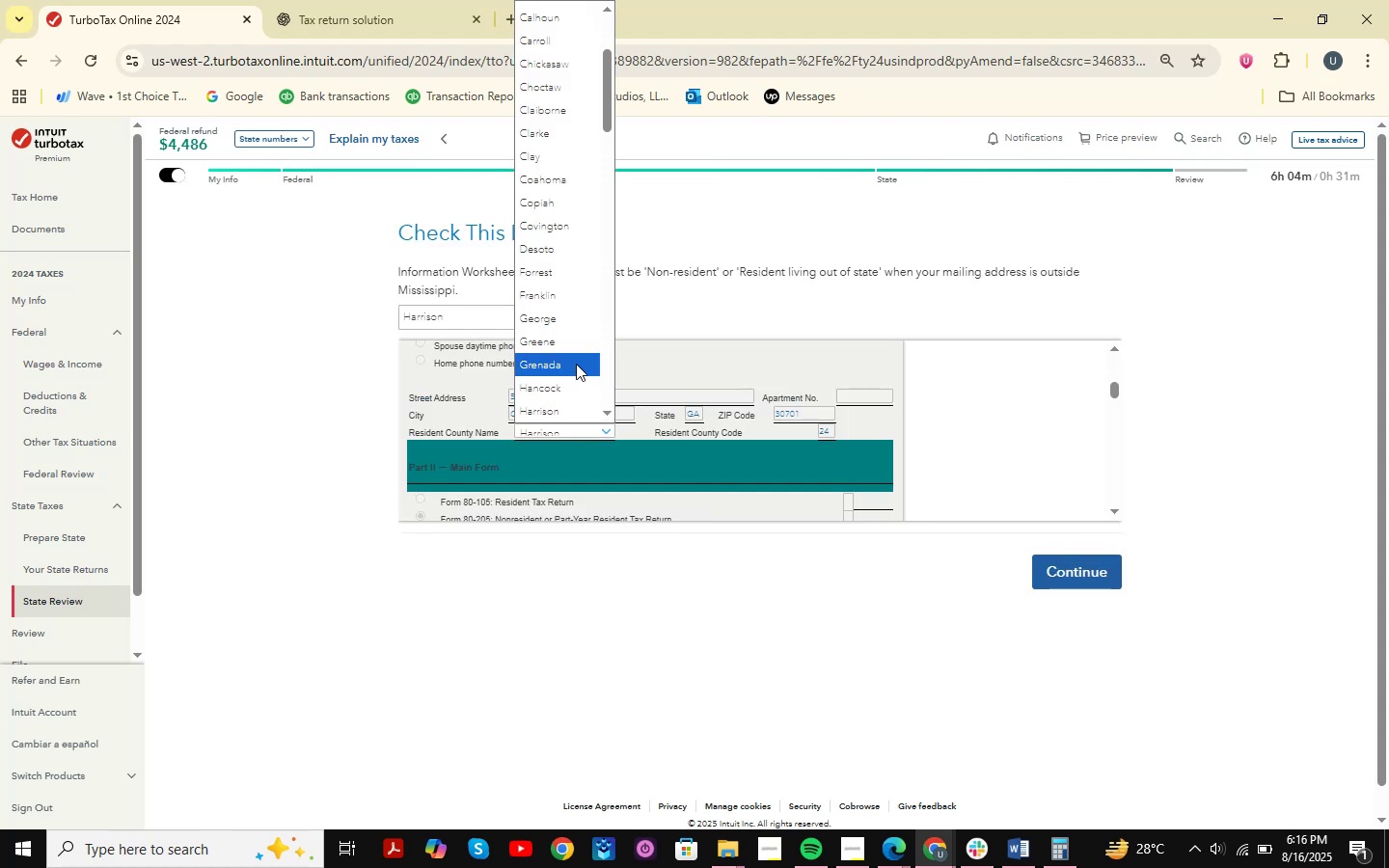 
scroll: coordinate [576, 364], scroll_direction: down, amount: 5.0
 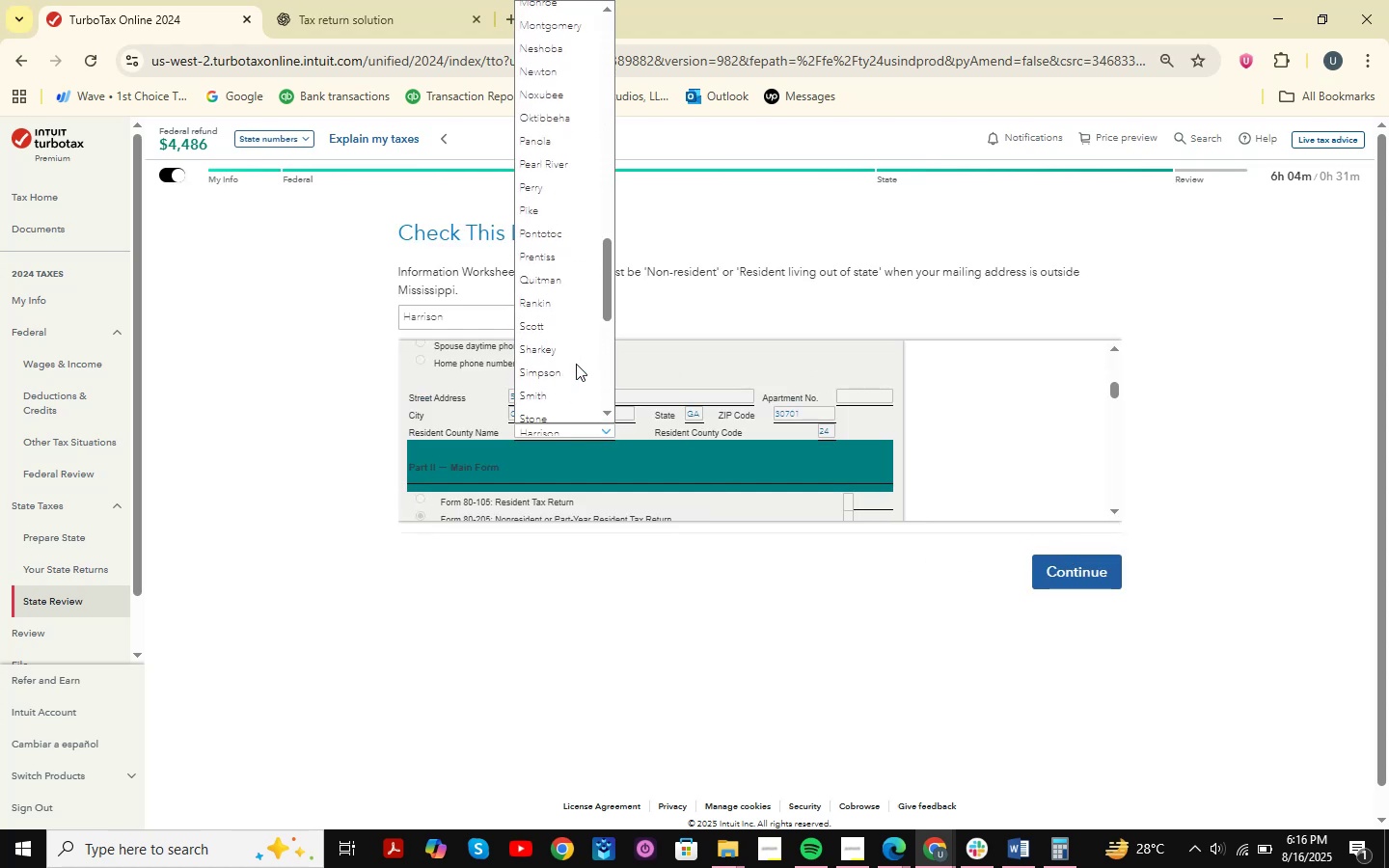 
left_click([576, 364])
 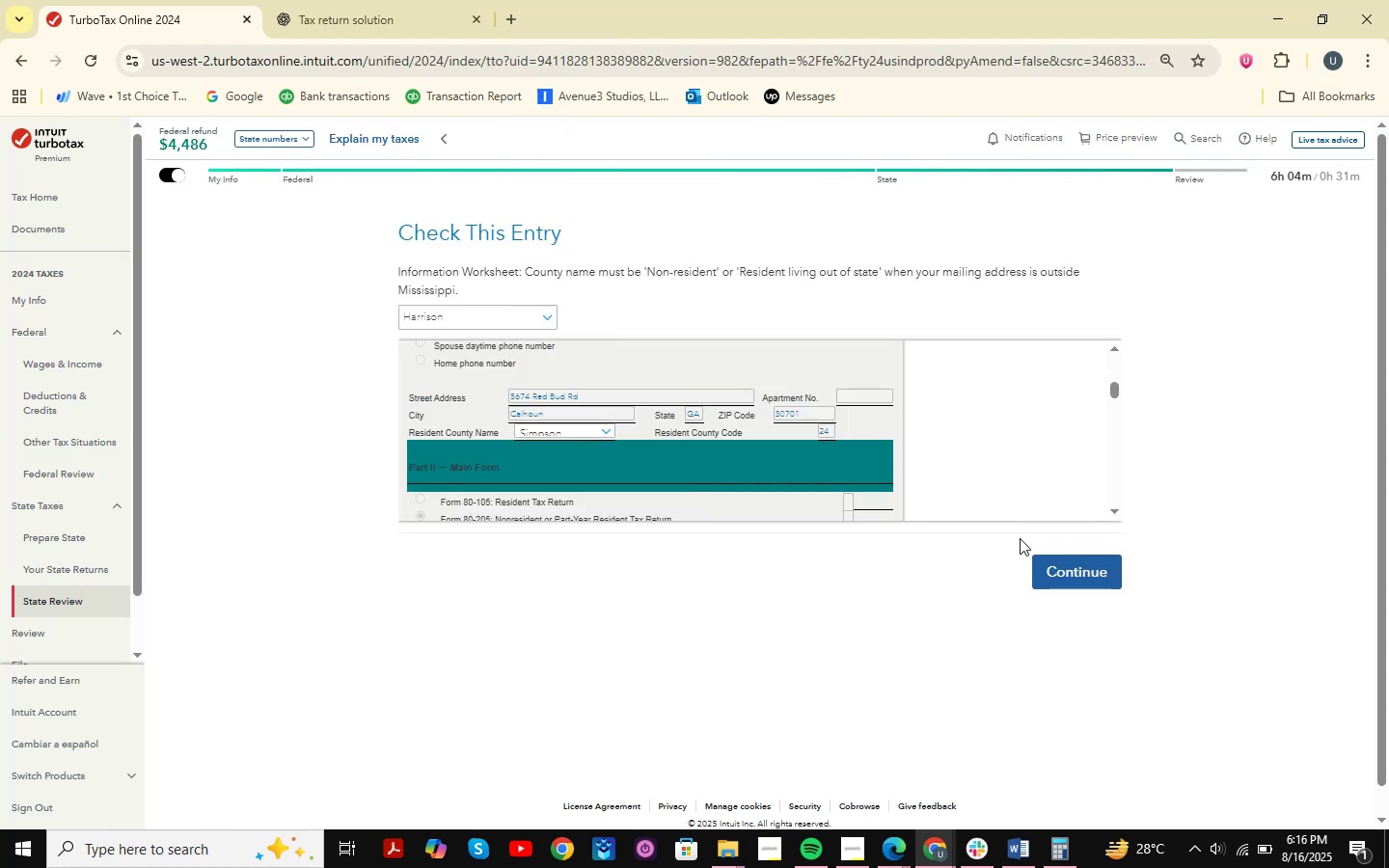 
left_click([1078, 576])
 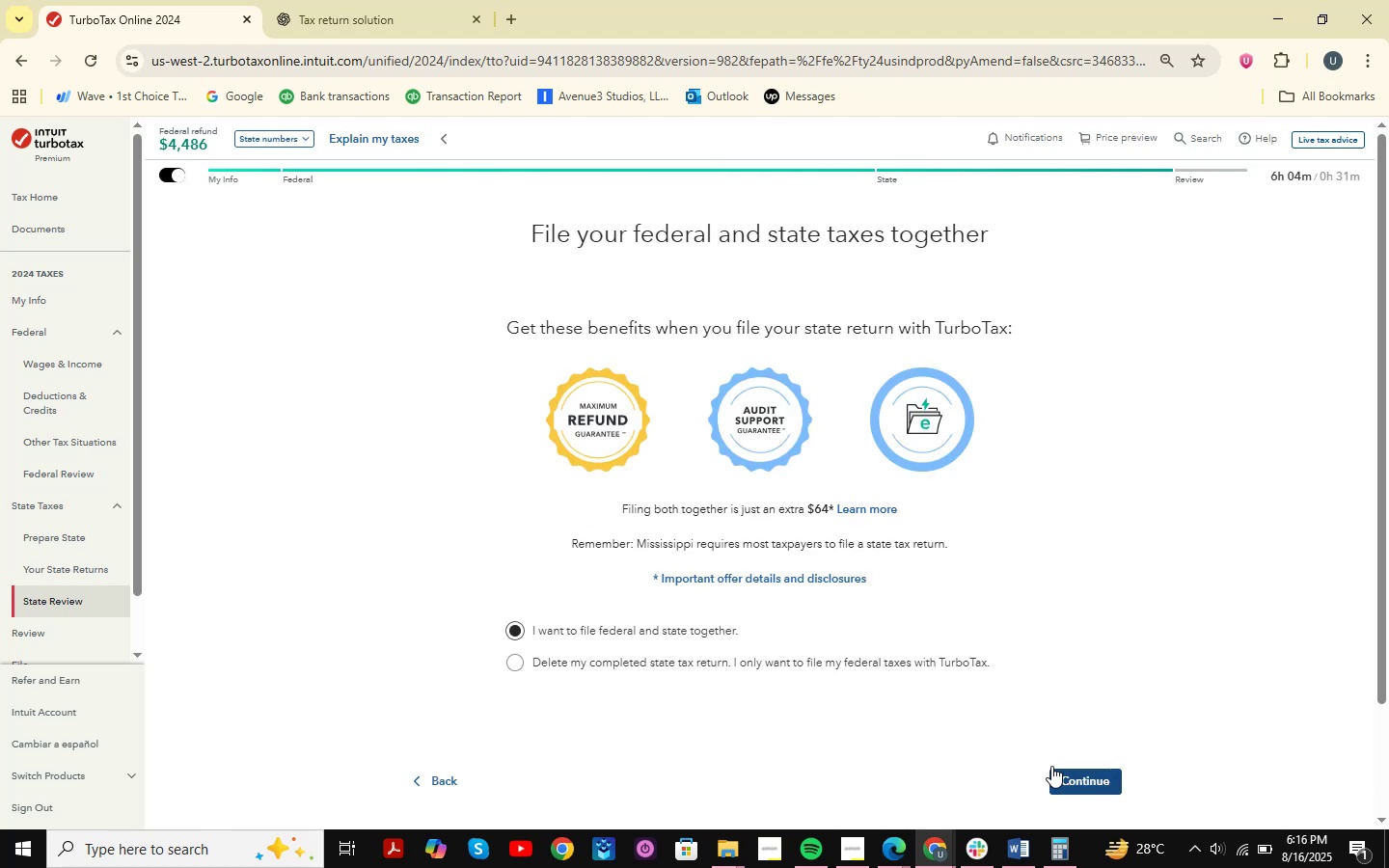 
wait(5.97)
 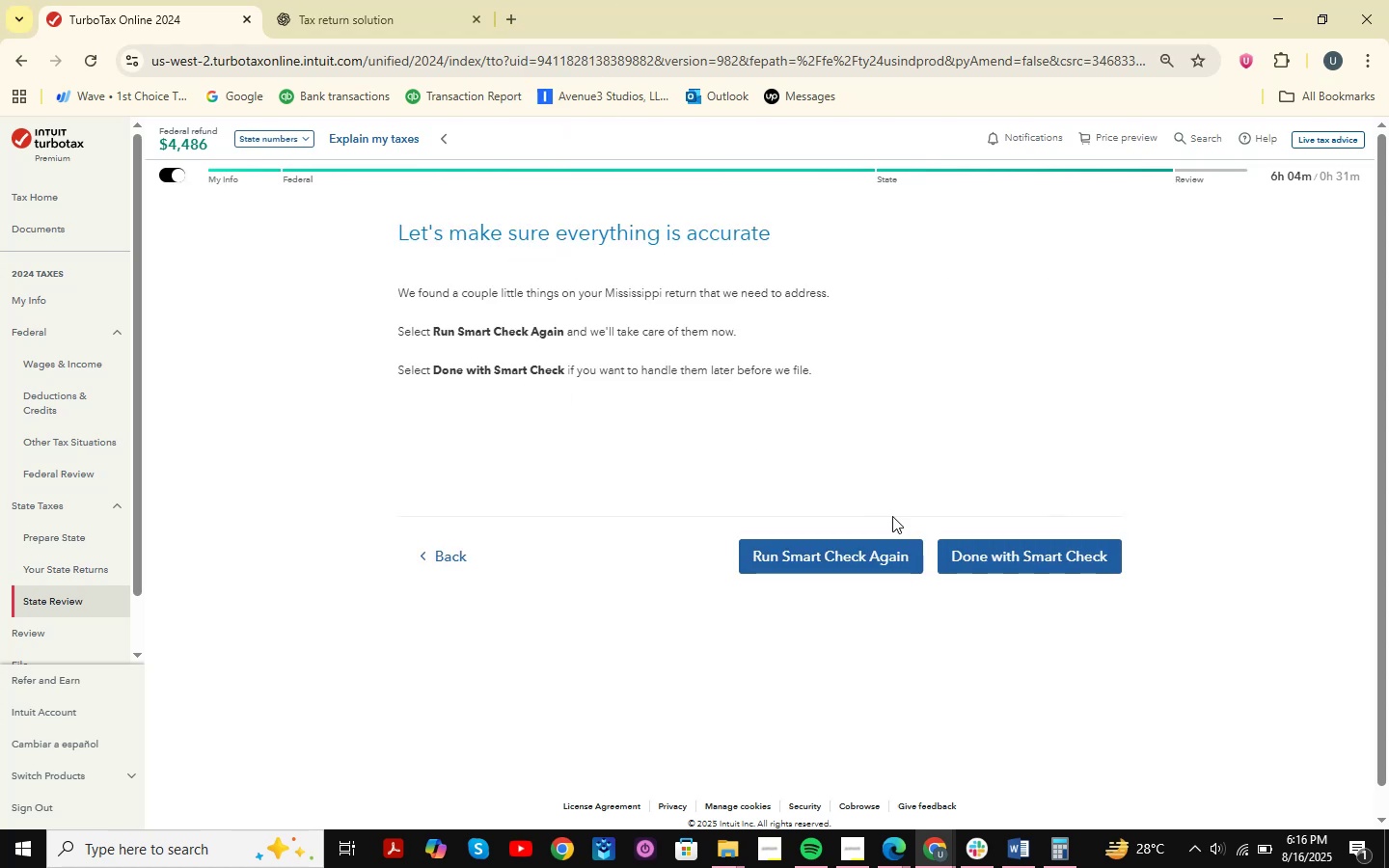 
double_click([1093, 787])
 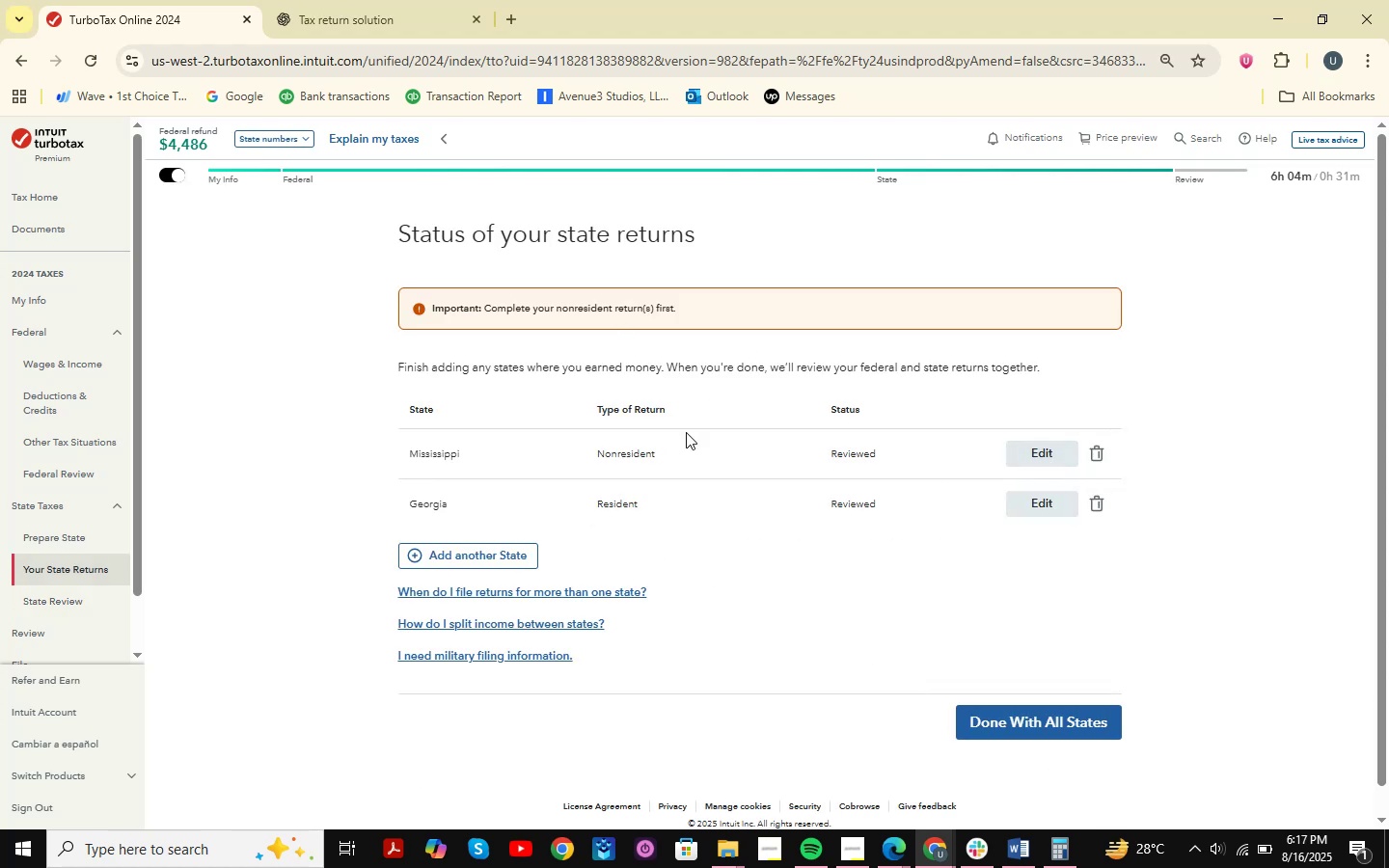 
wait(7.18)
 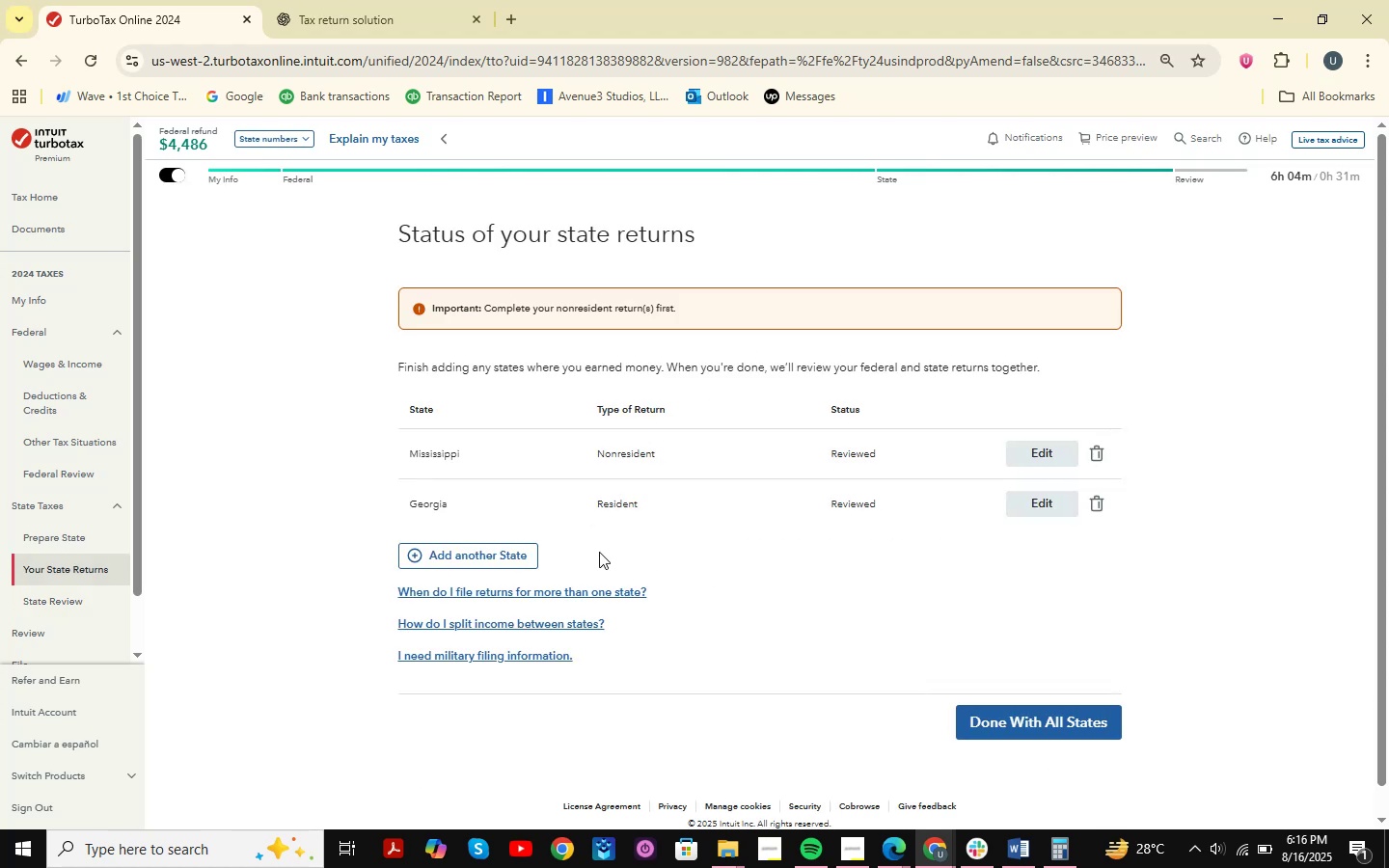 
left_click([1025, 449])
 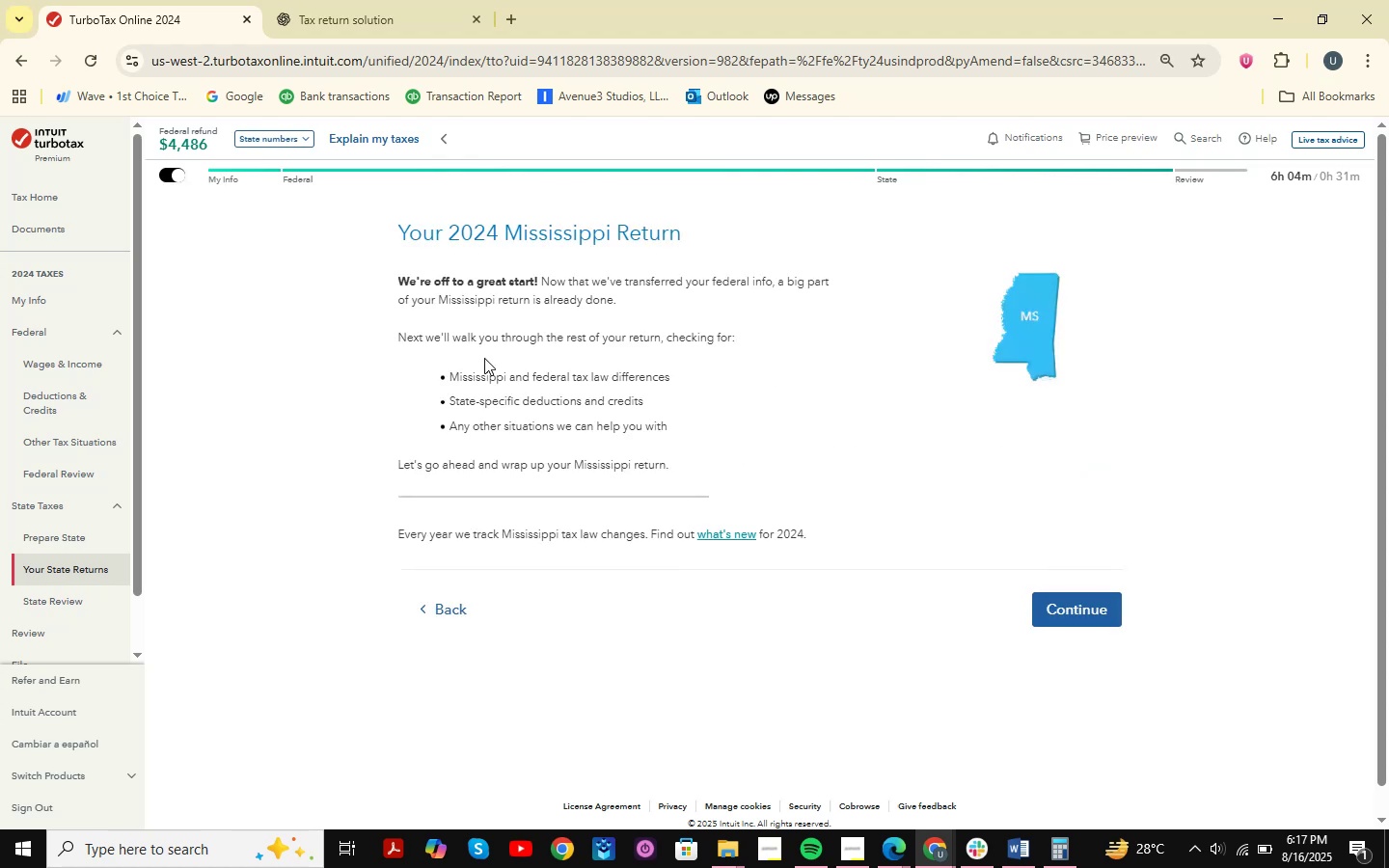 
scroll: coordinate [484, 358], scroll_direction: none, amount: 0.0
 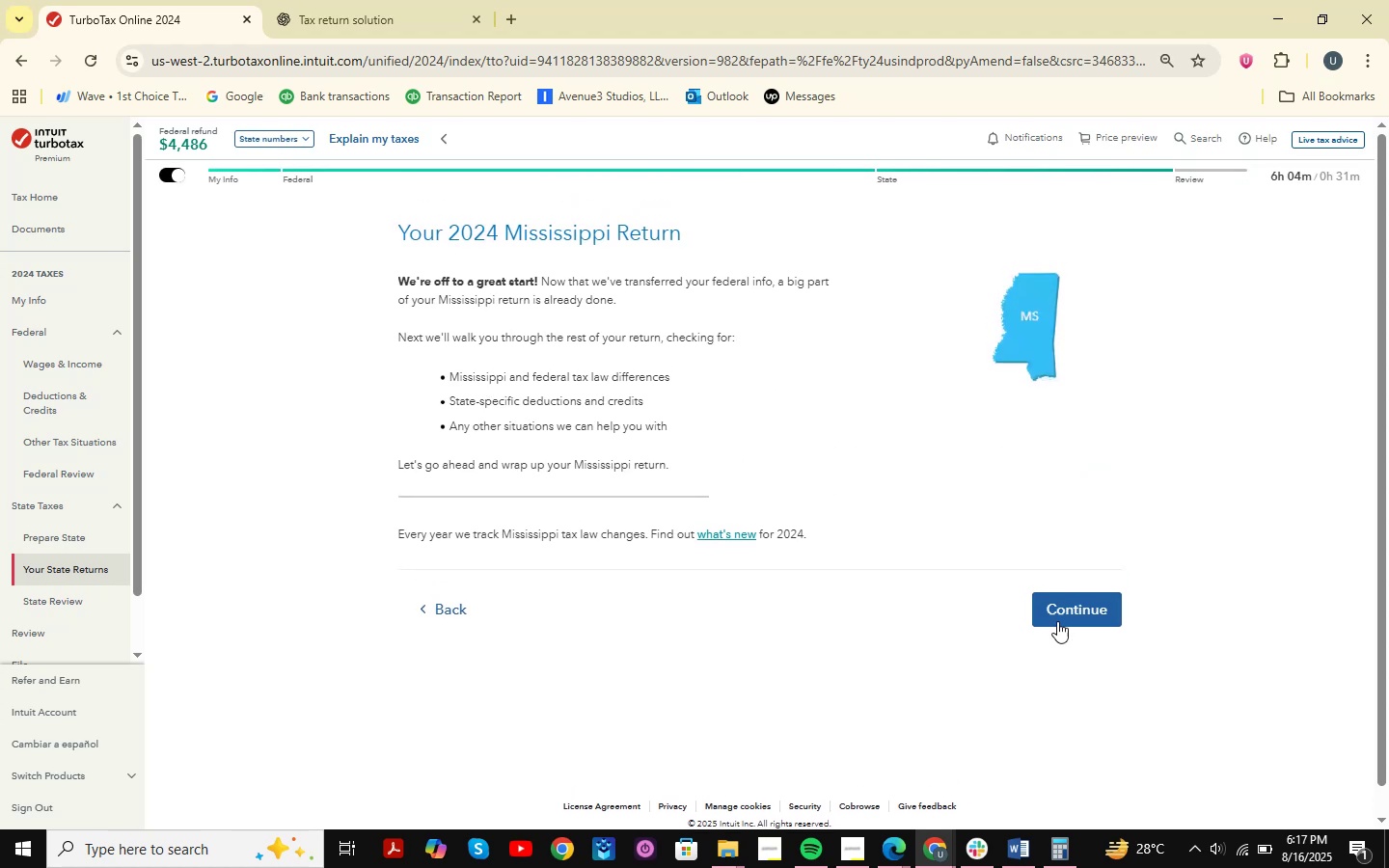 
left_click([1059, 608])
 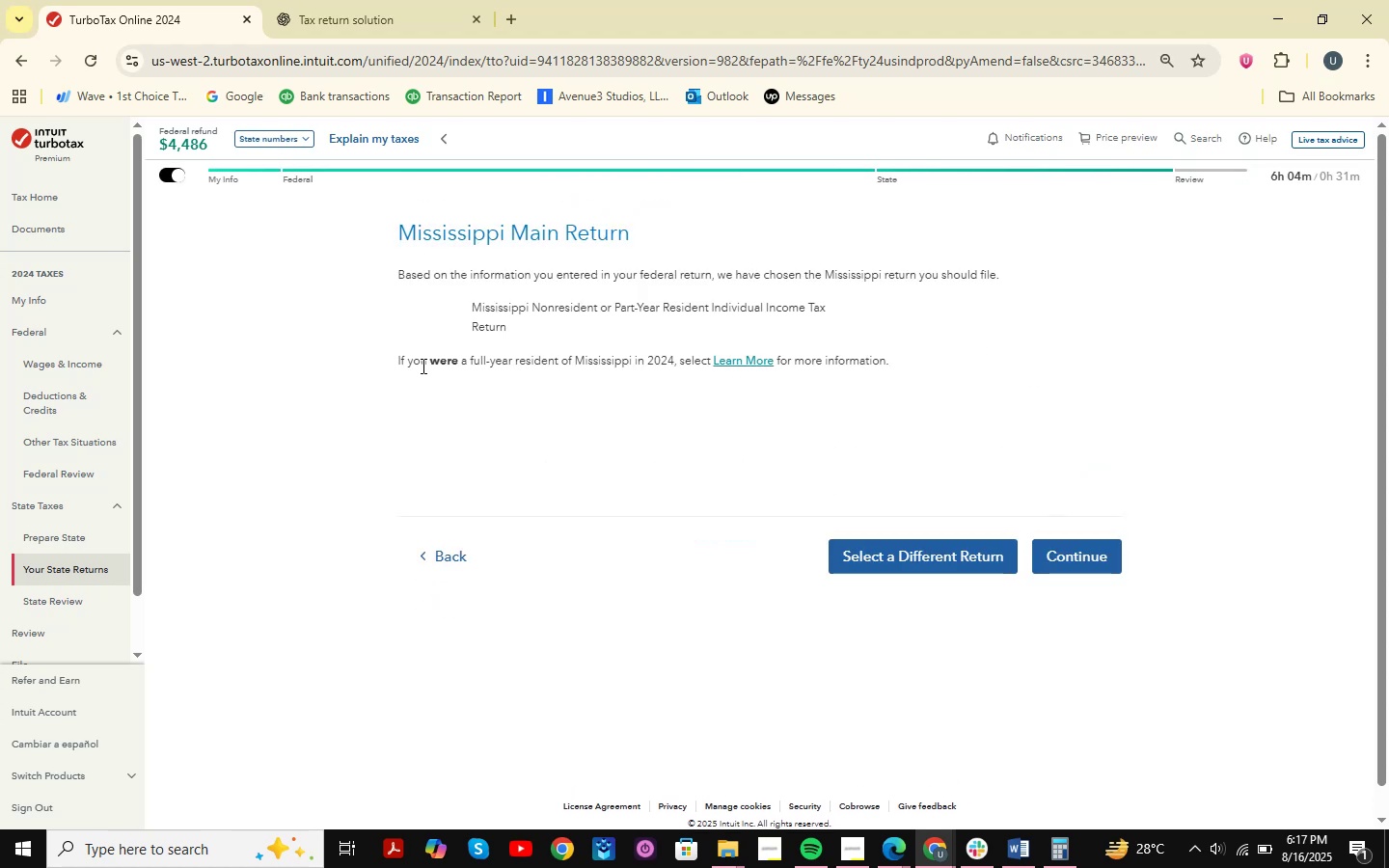 
left_click([1030, 867])
 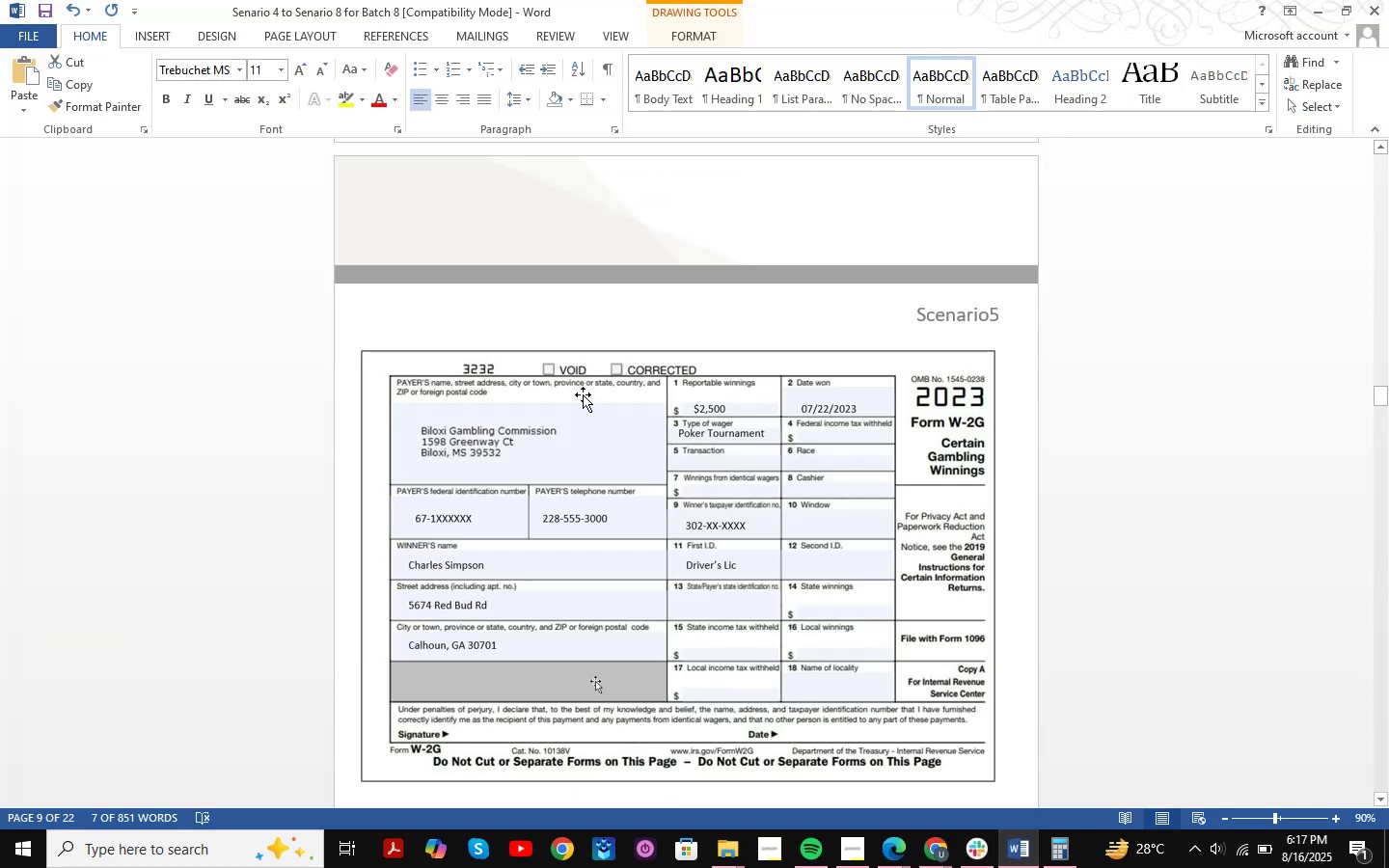 
scroll: coordinate [583, 394], scroll_direction: down, amount: 4.0
 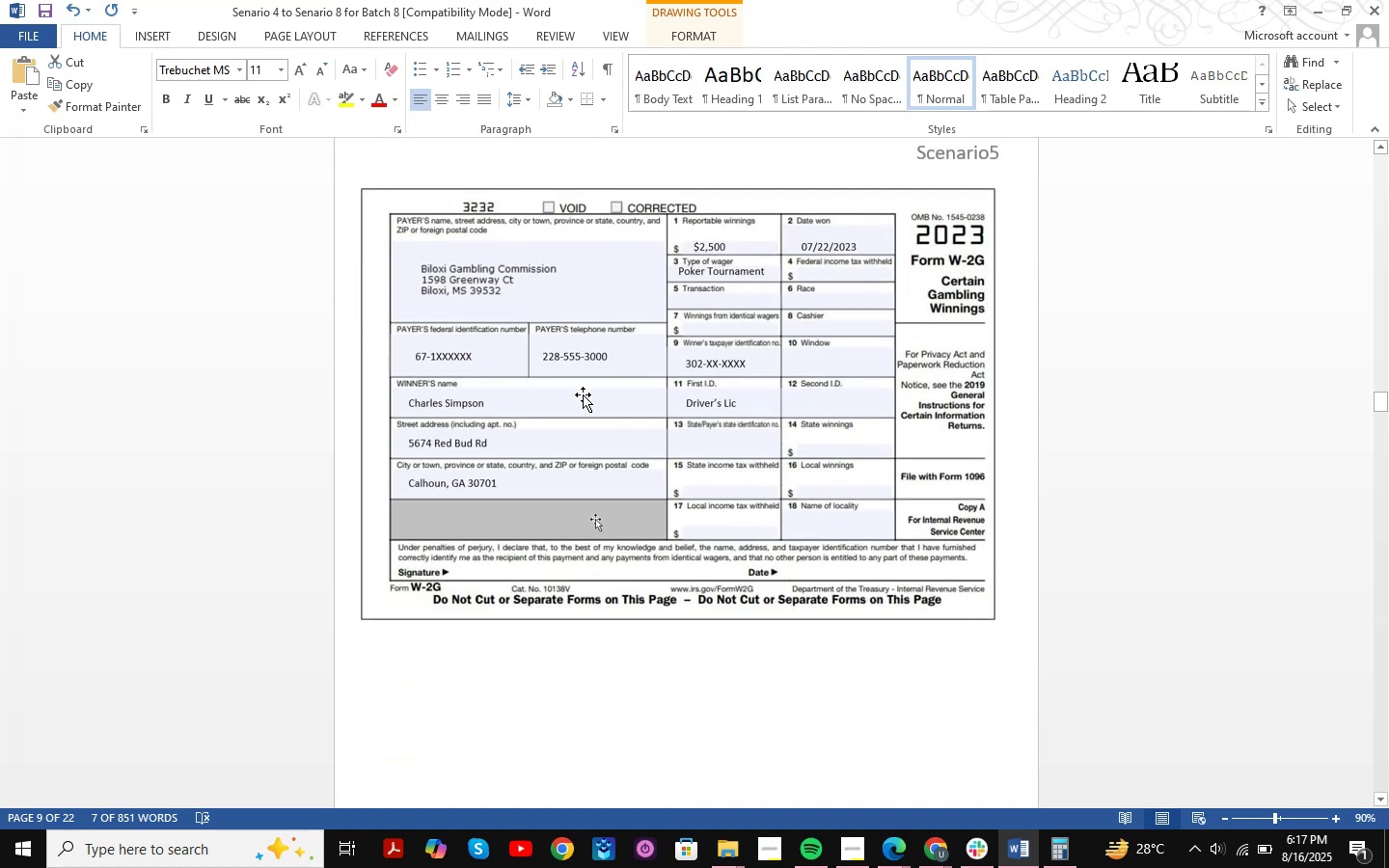 
wait(8.36)
 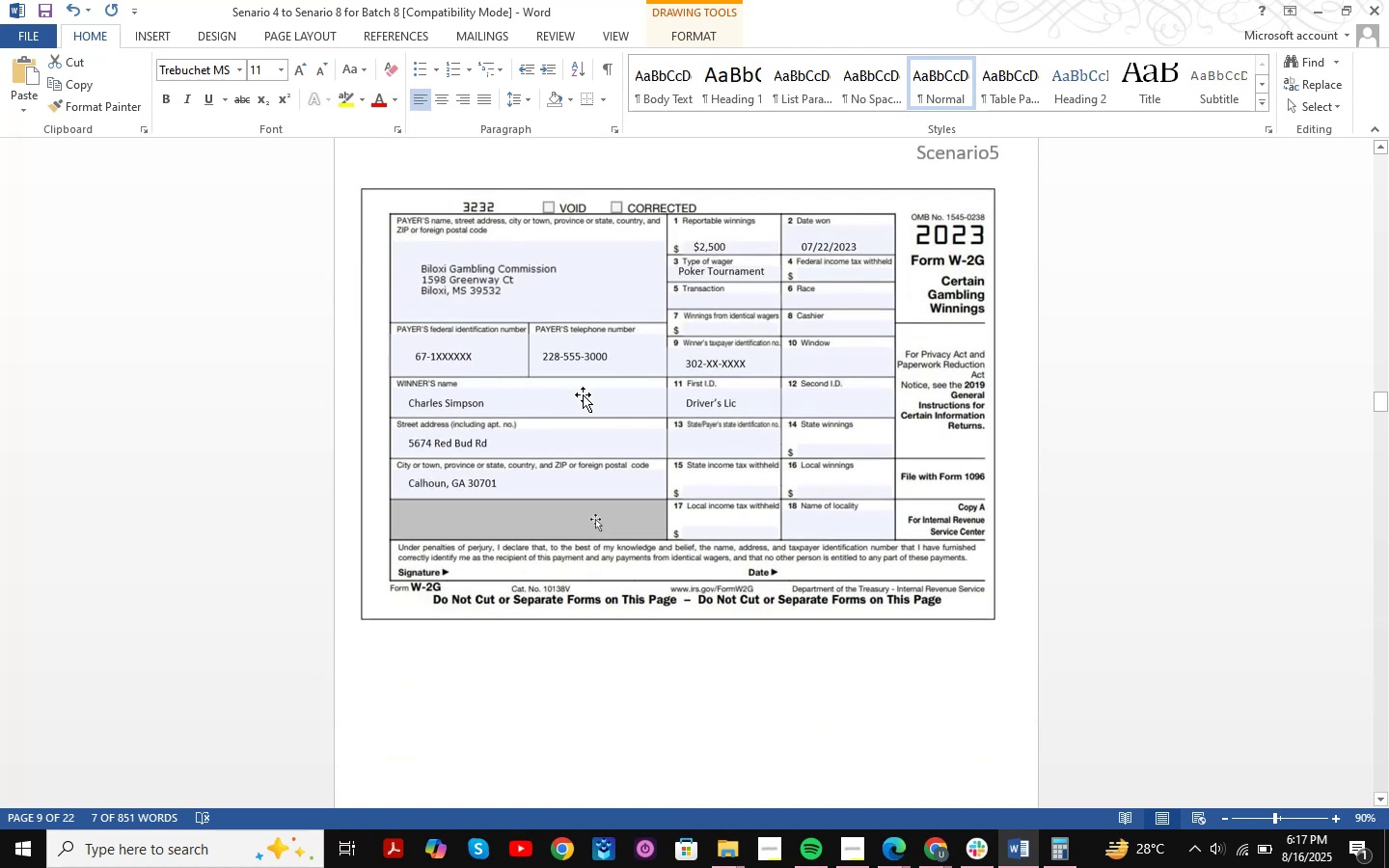 
hold_key(key=ControlLeft, duration=1.53)
scroll: coordinate [553, 291], scroll_direction: up, amount: 4.0
 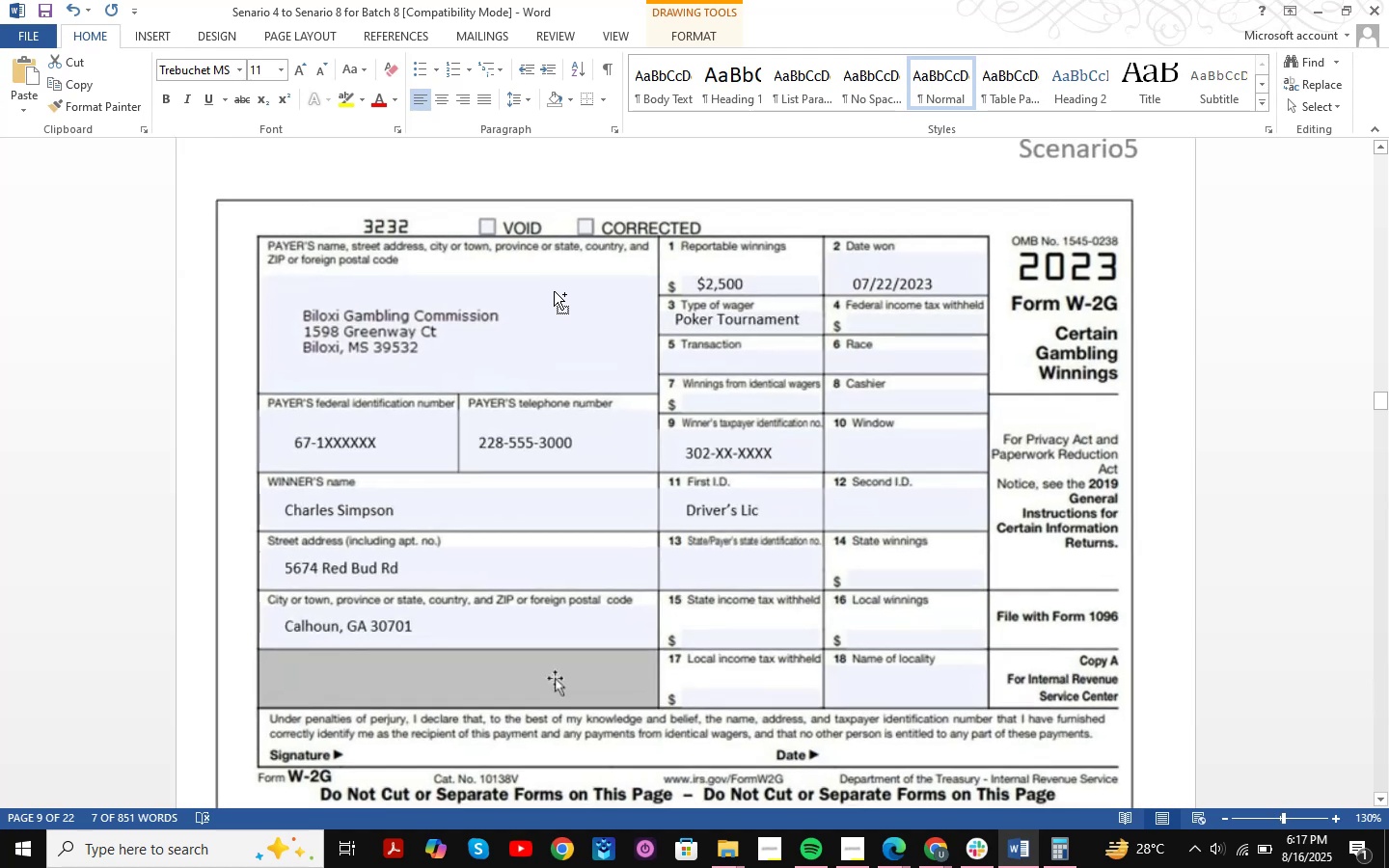 
key(Control+ControlLeft)
 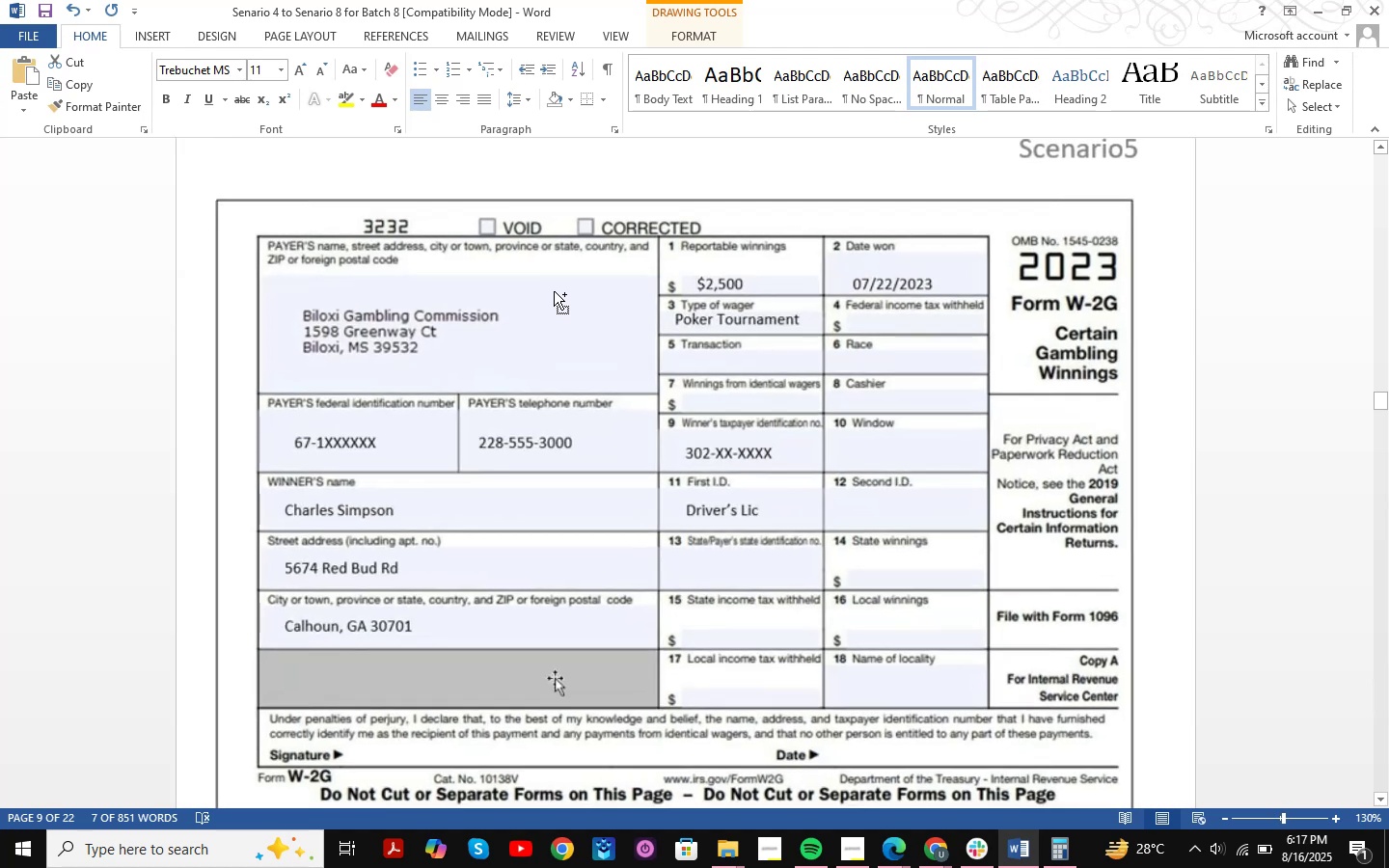 
key(Control+ControlLeft)
 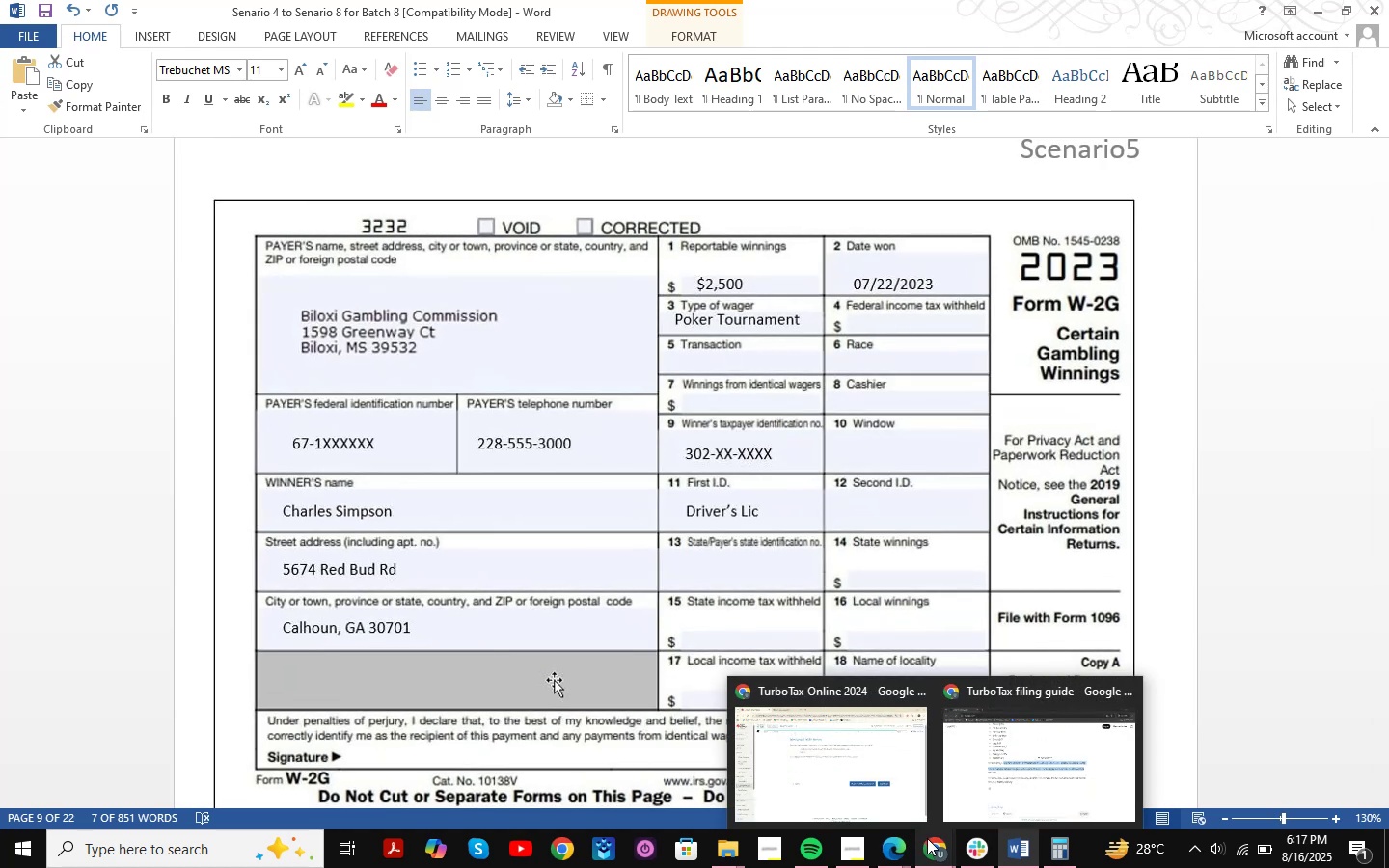 
wait(5.93)
 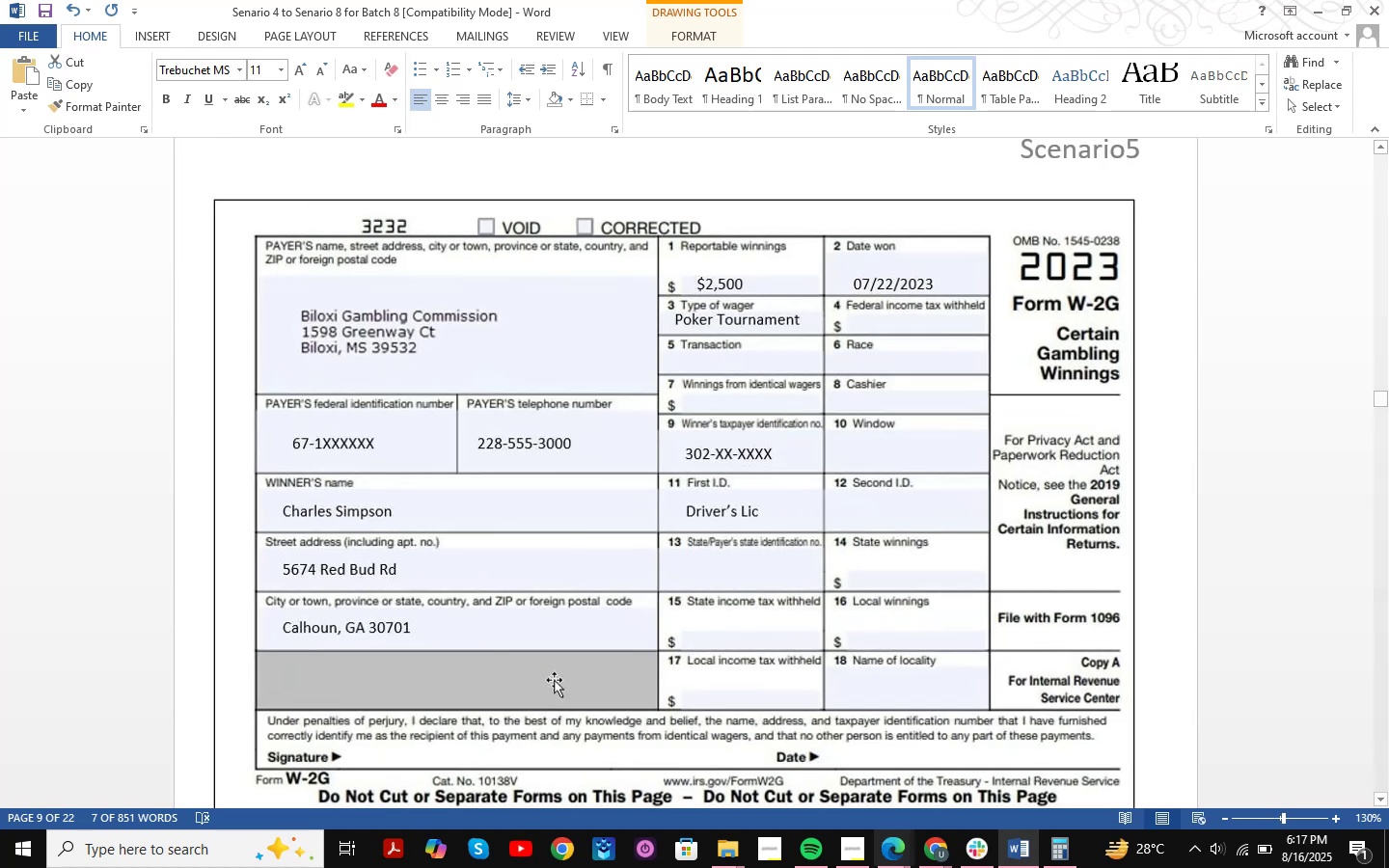 
left_click([927, 838])
 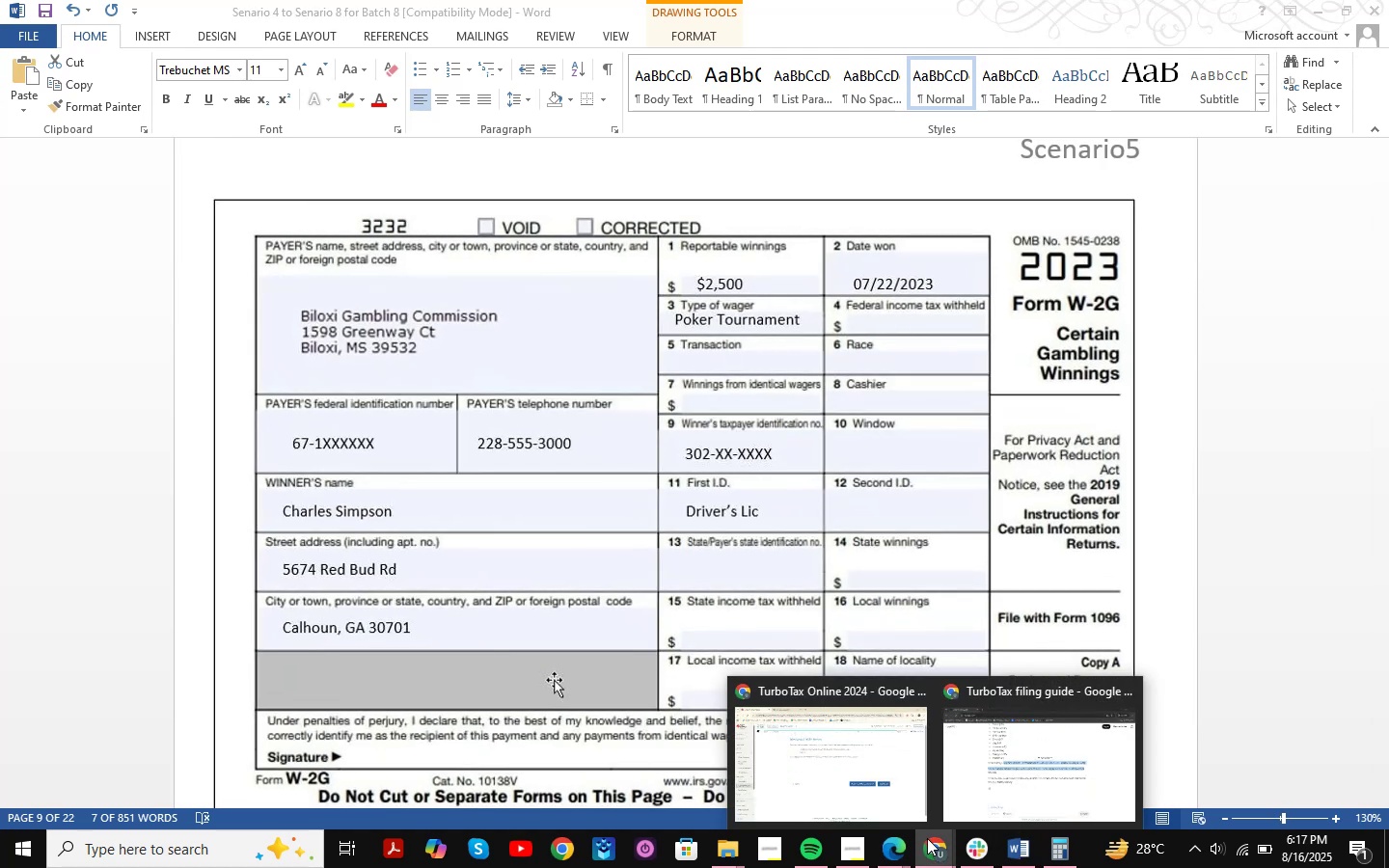 
left_click([927, 838])
 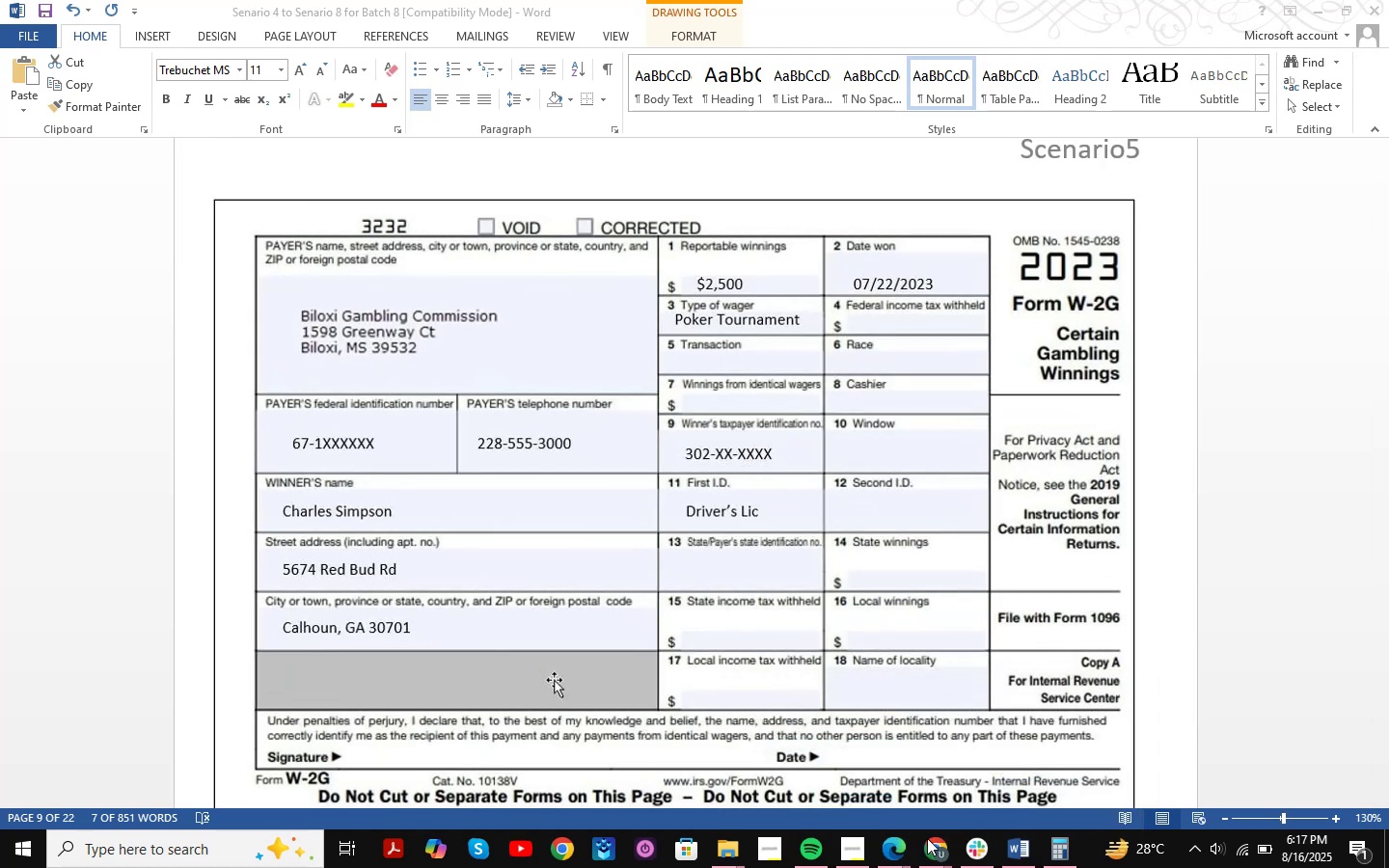 
left_click([927, 838])
 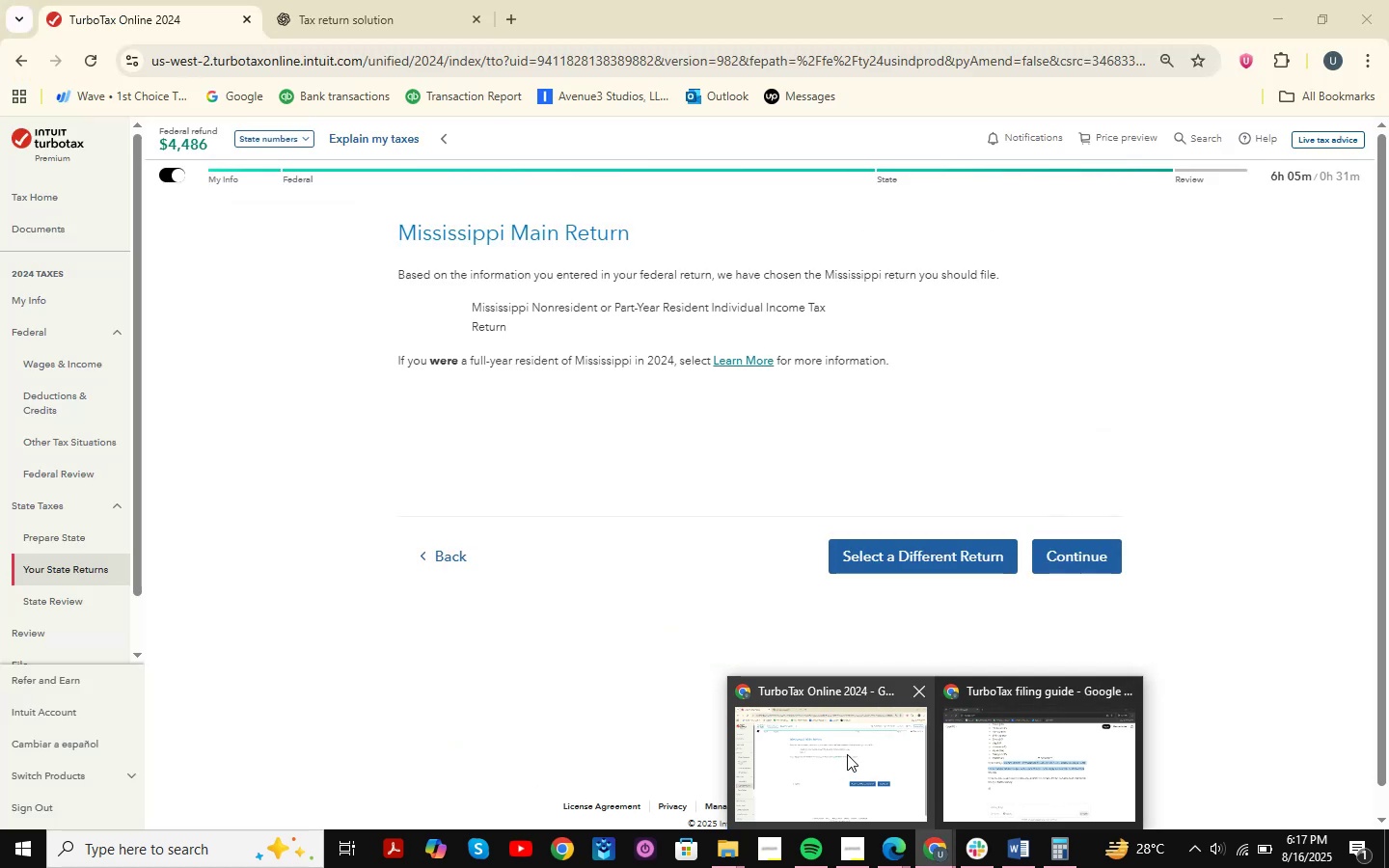 
left_click([847, 754])
 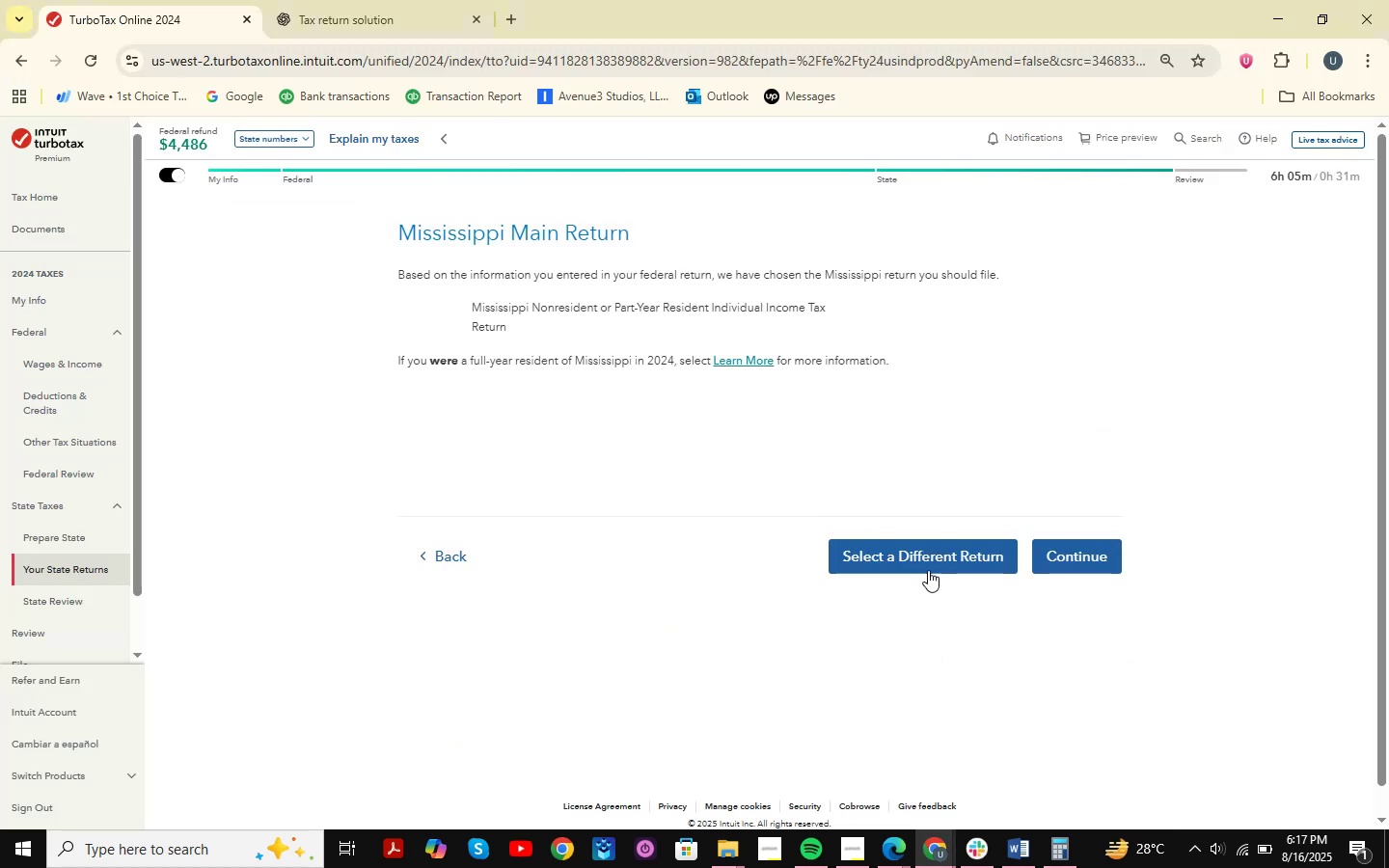 
double_click([932, 560])
 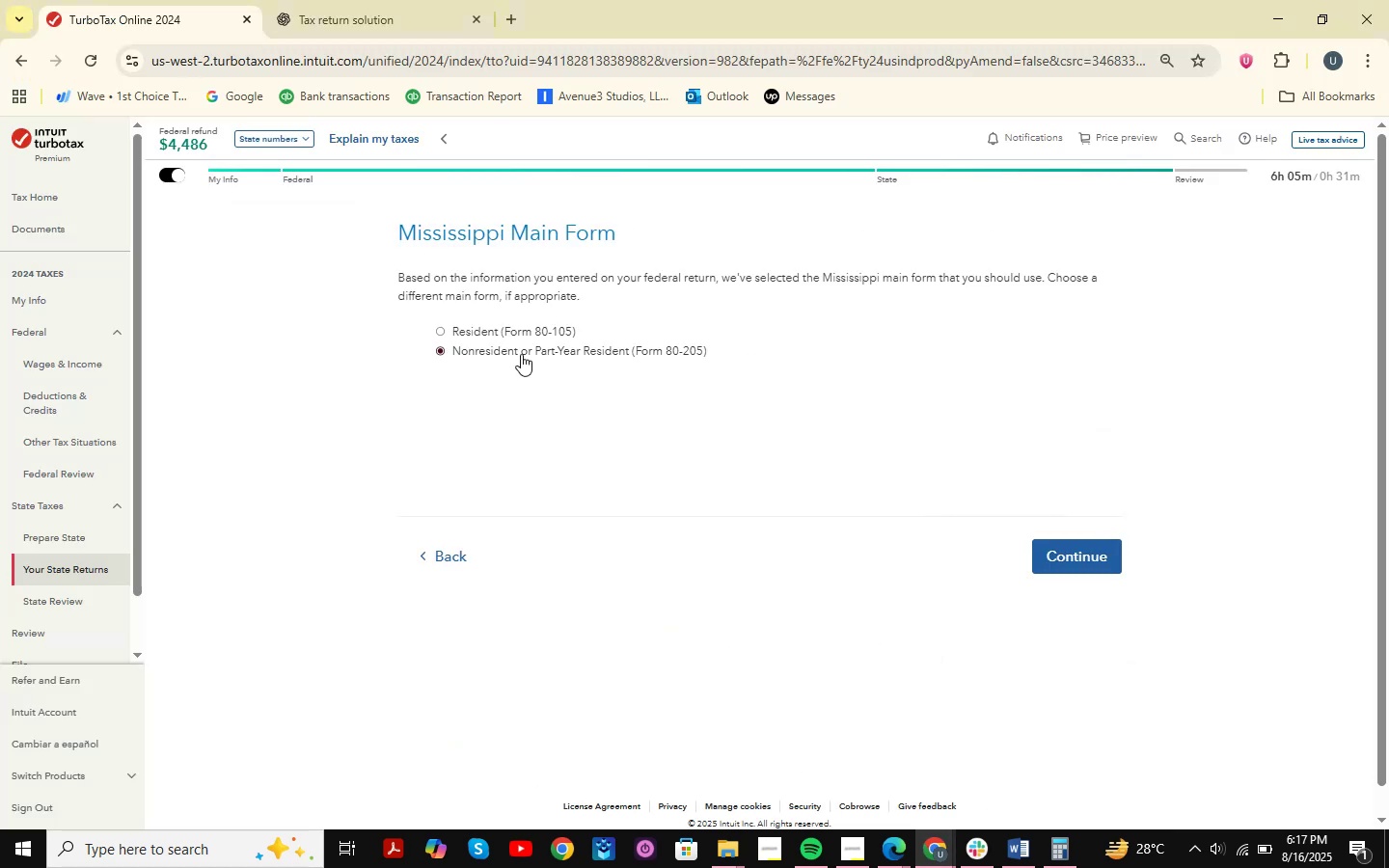 
double_click([1068, 546])
 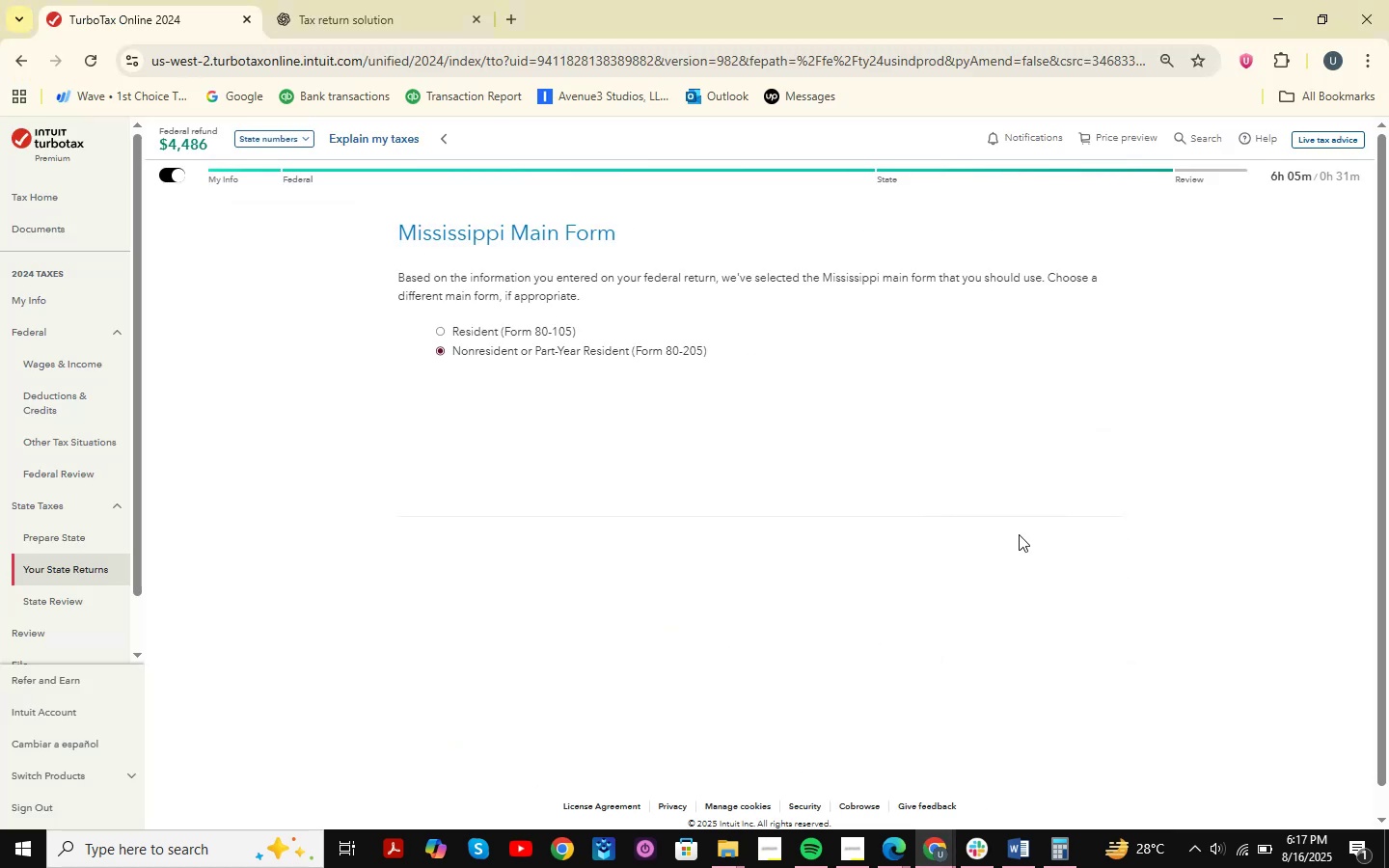 
mouse_move([700, 484])
 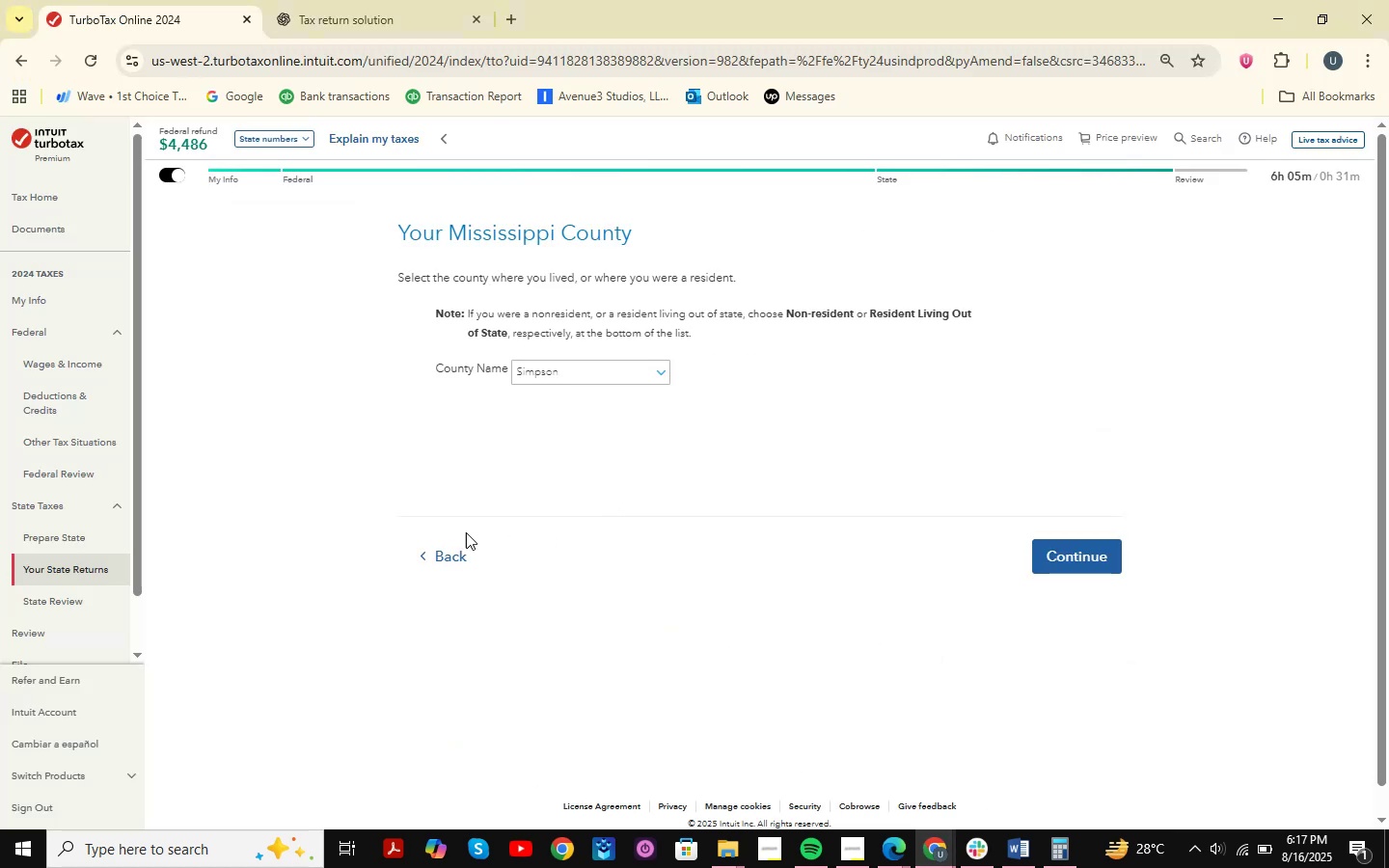 
left_click([429, 539])
 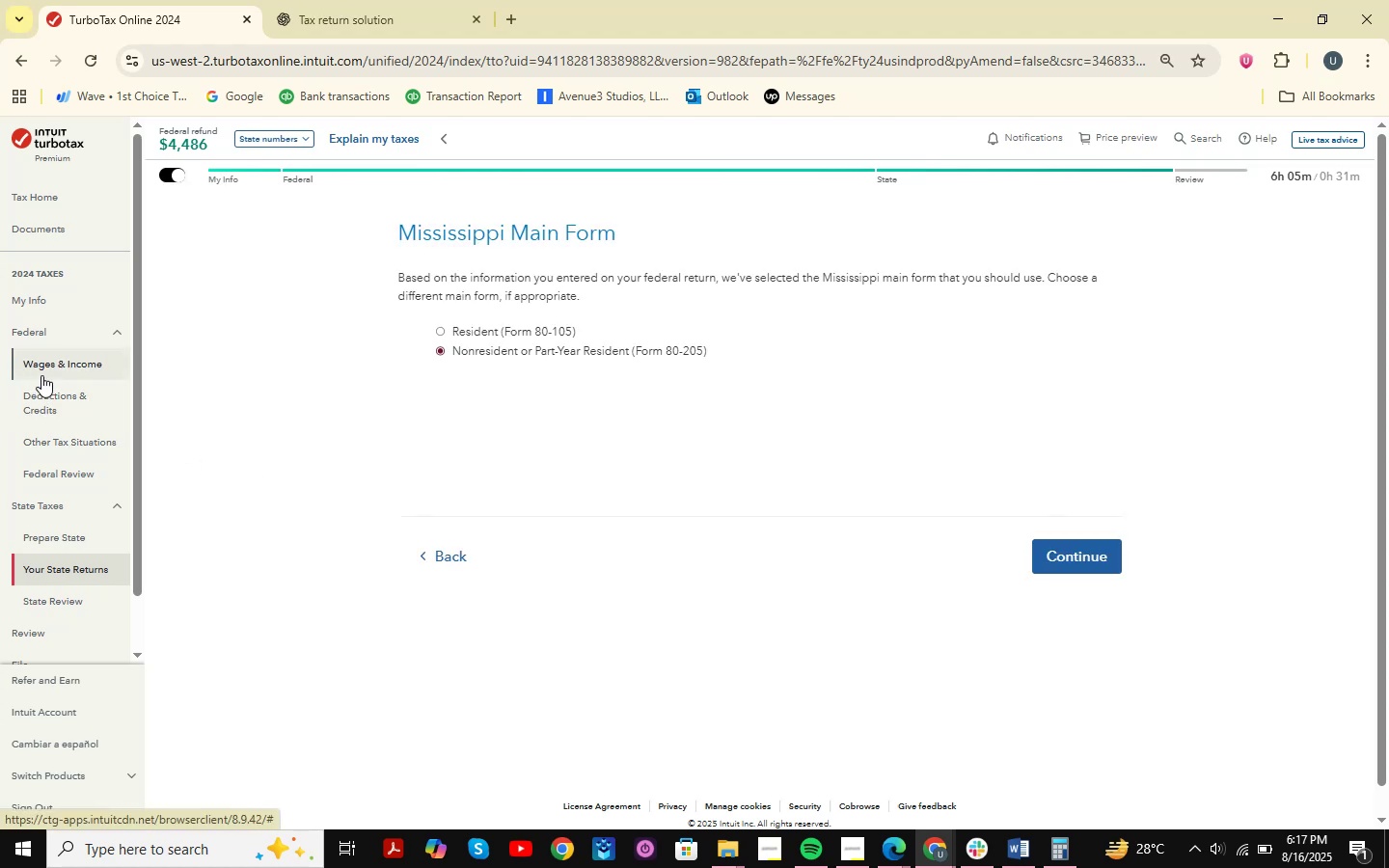 
left_click([62, 340])
 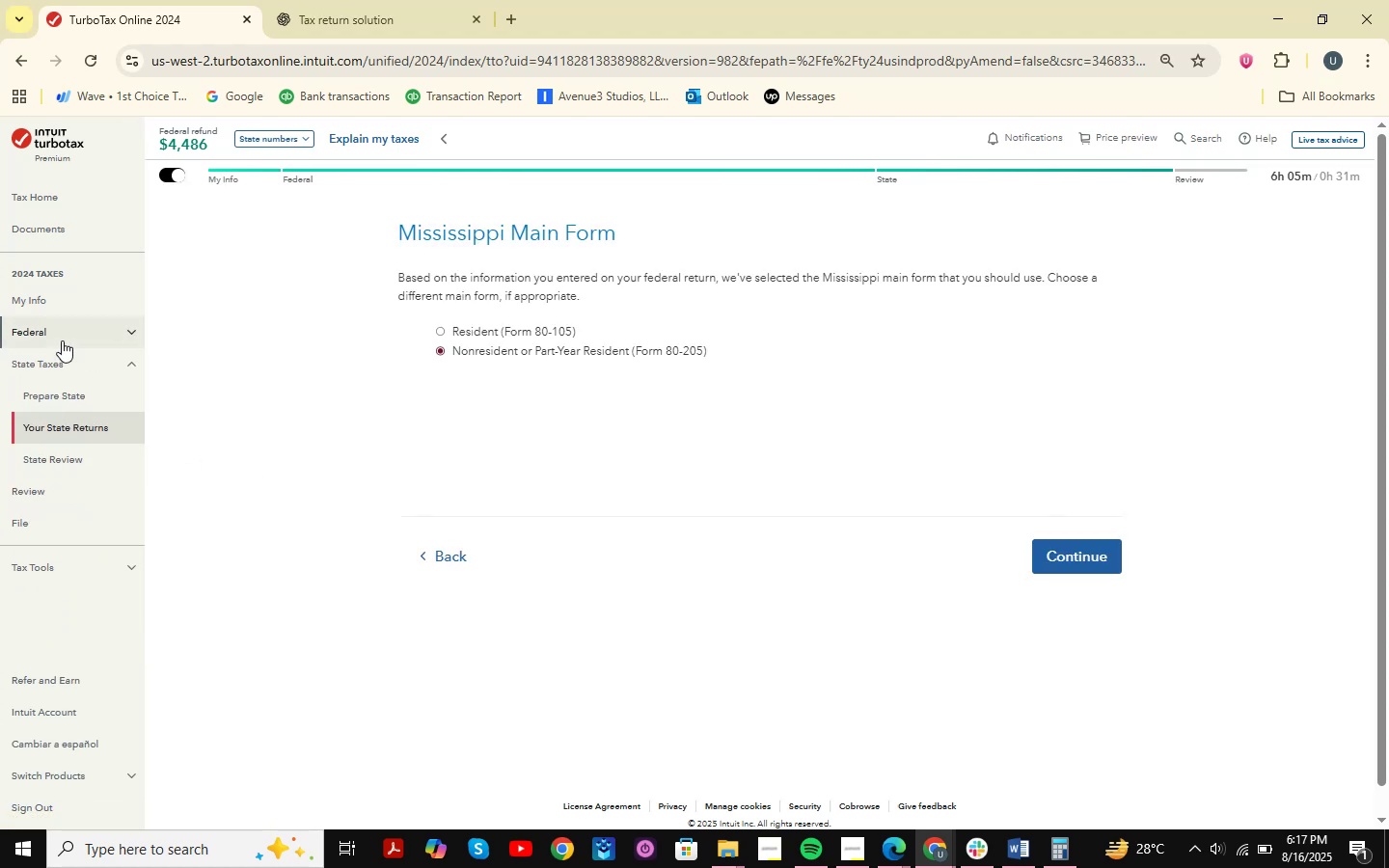 
left_click([62, 340])
 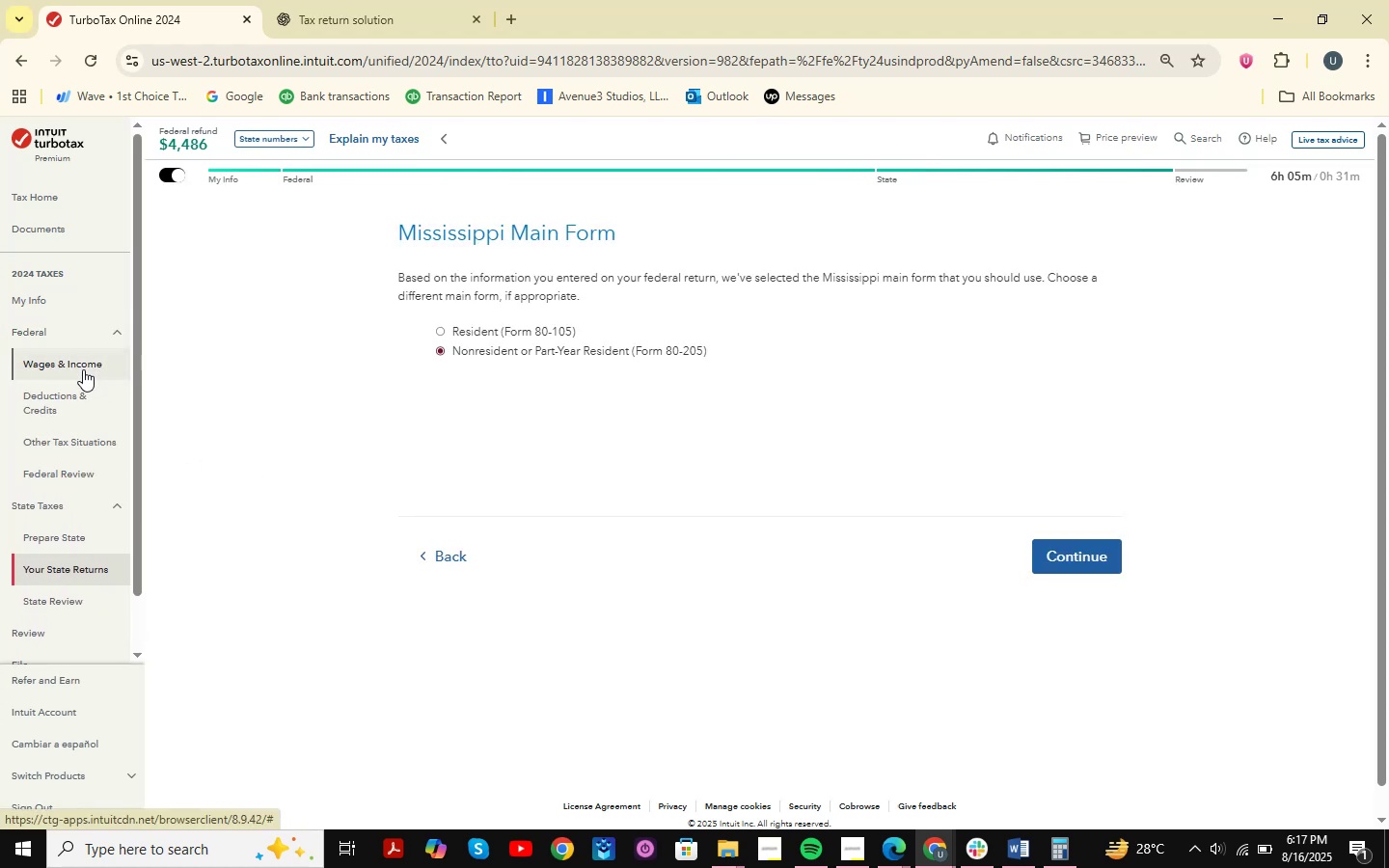 
left_click([83, 369])
 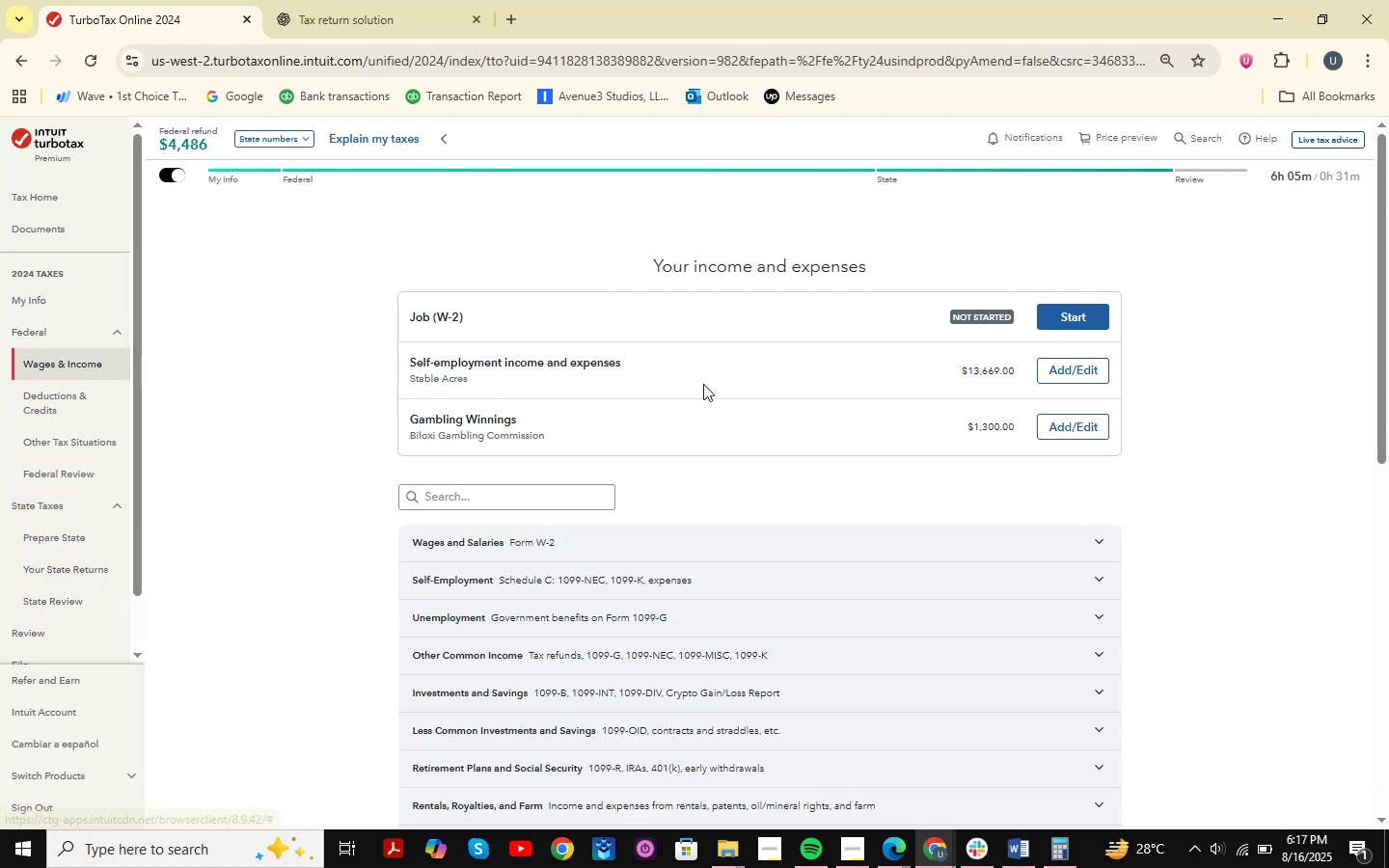 
wait(5.48)
 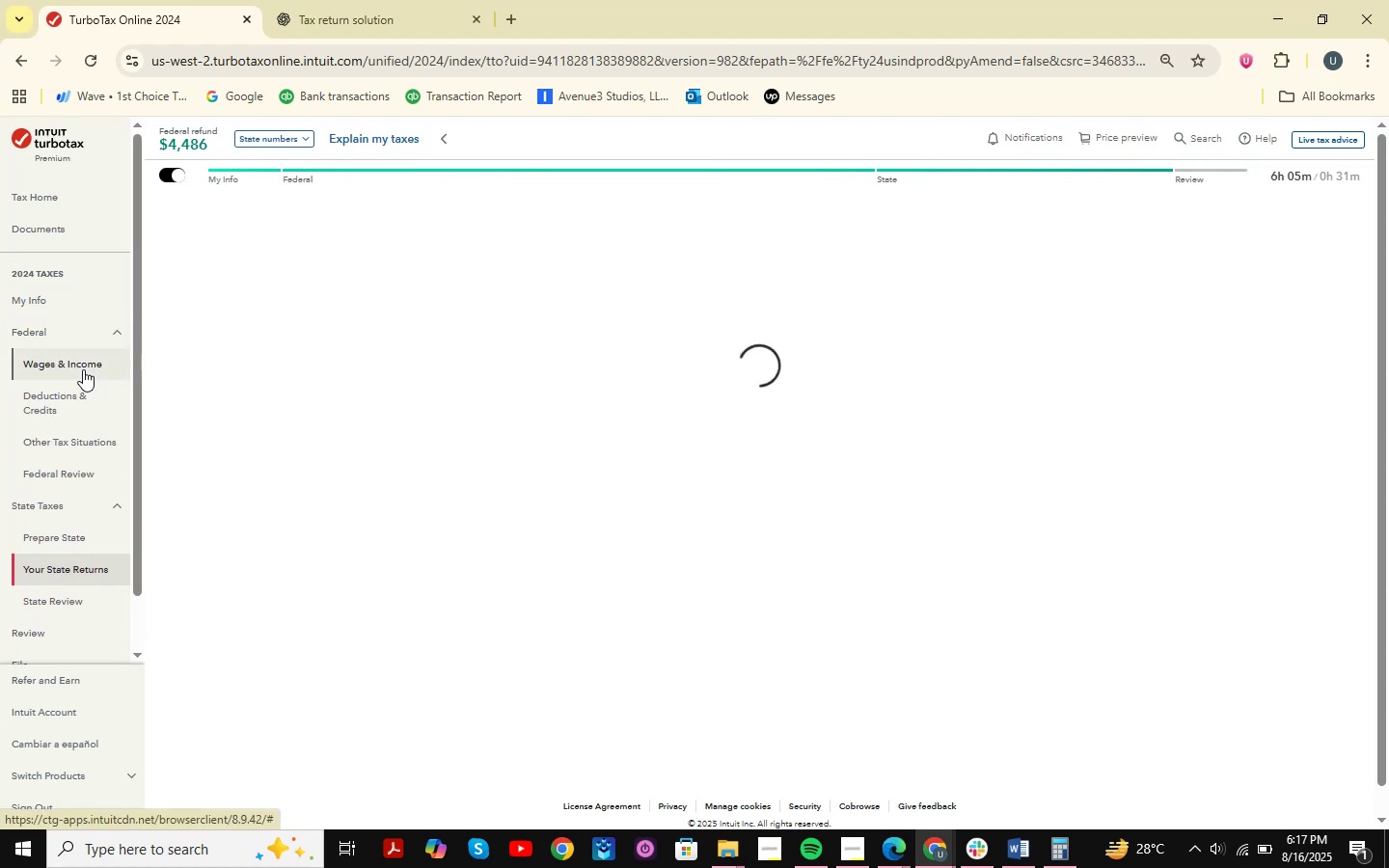 
left_click([1091, 369])
 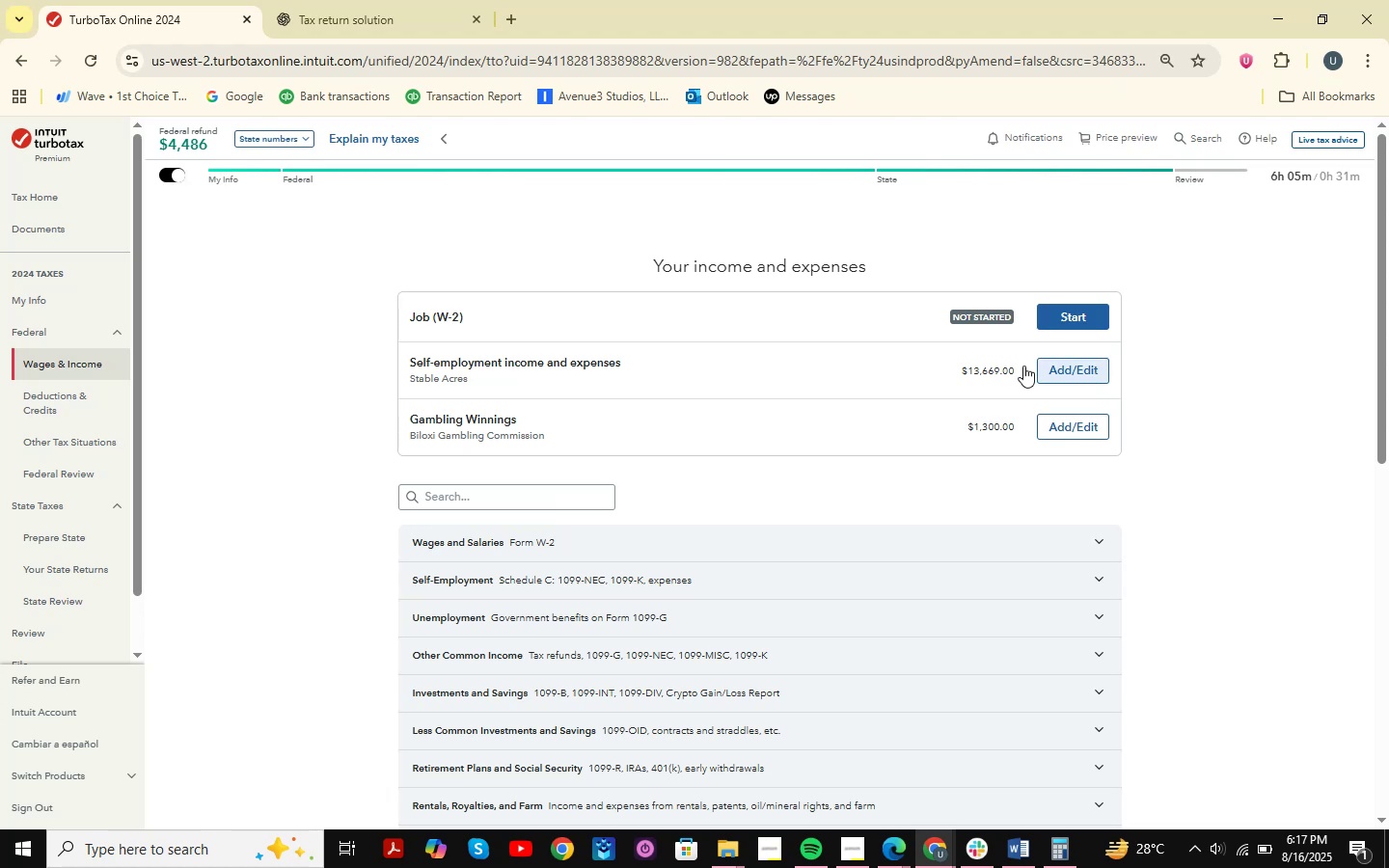 
mouse_move([631, 339])
 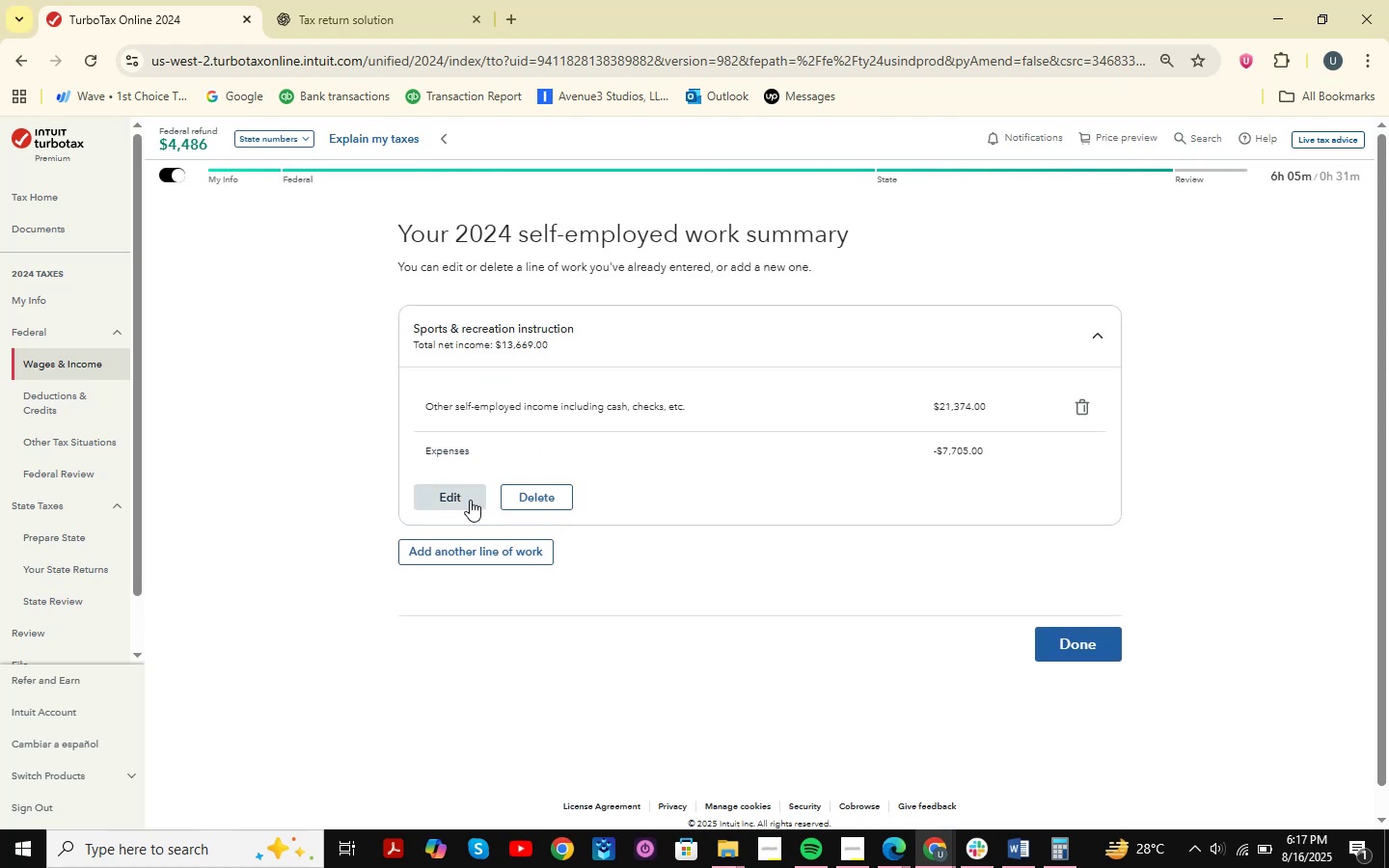 
left_click([470, 500])
 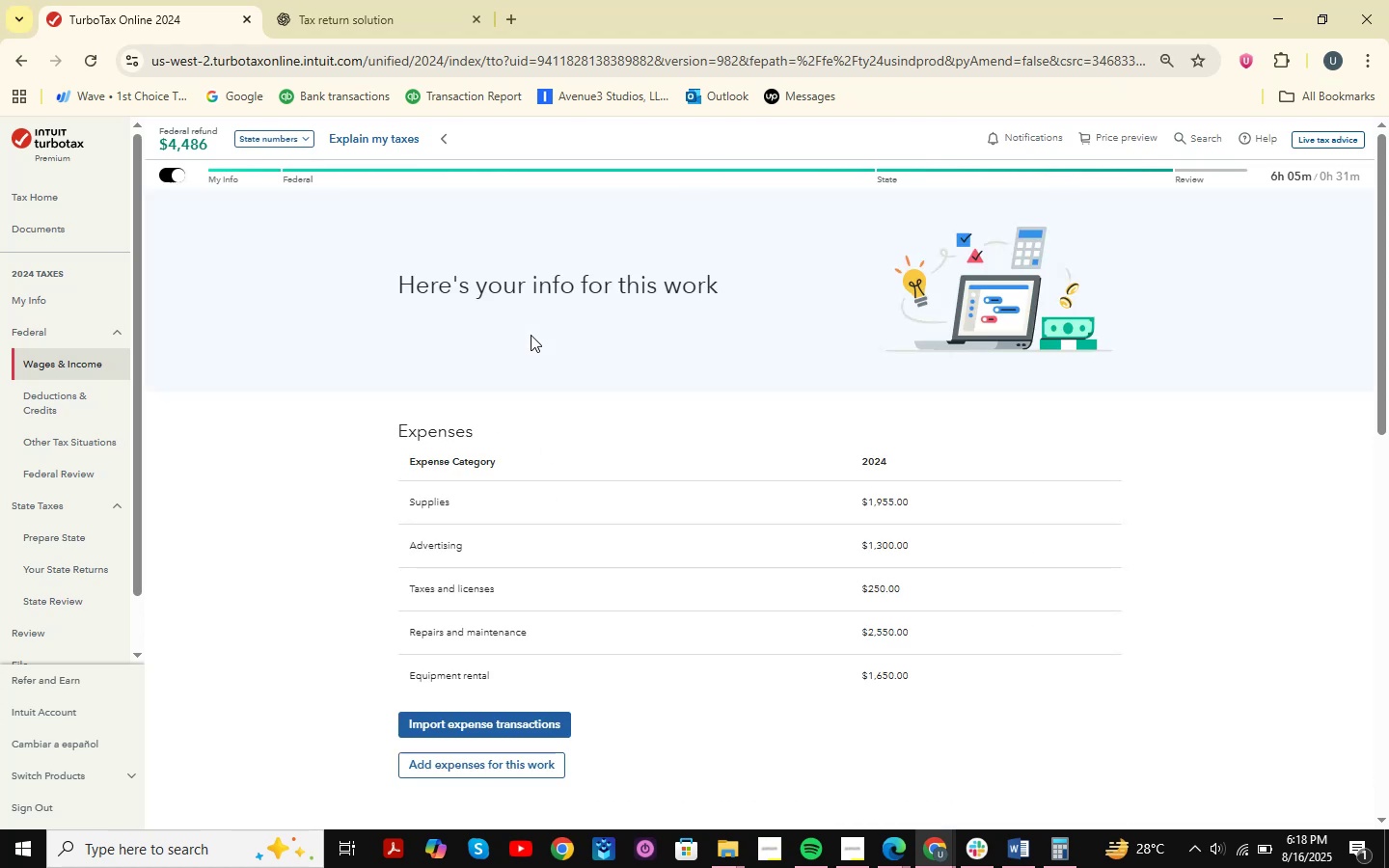 
scroll: coordinate [585, 576], scroll_direction: down, amount: 14.0
 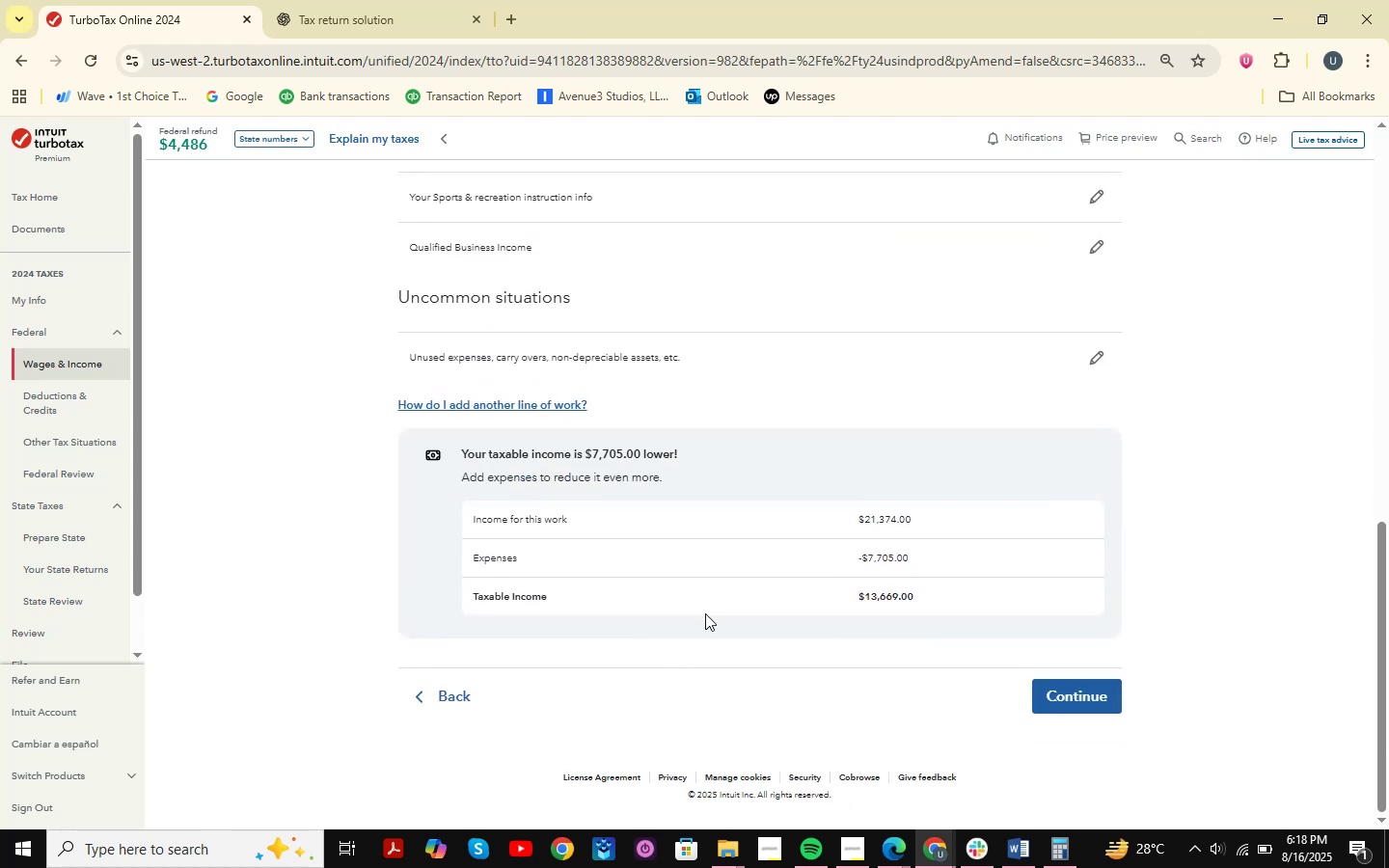 
scroll: coordinate [667, 569], scroll_direction: none, amount: 0.0
 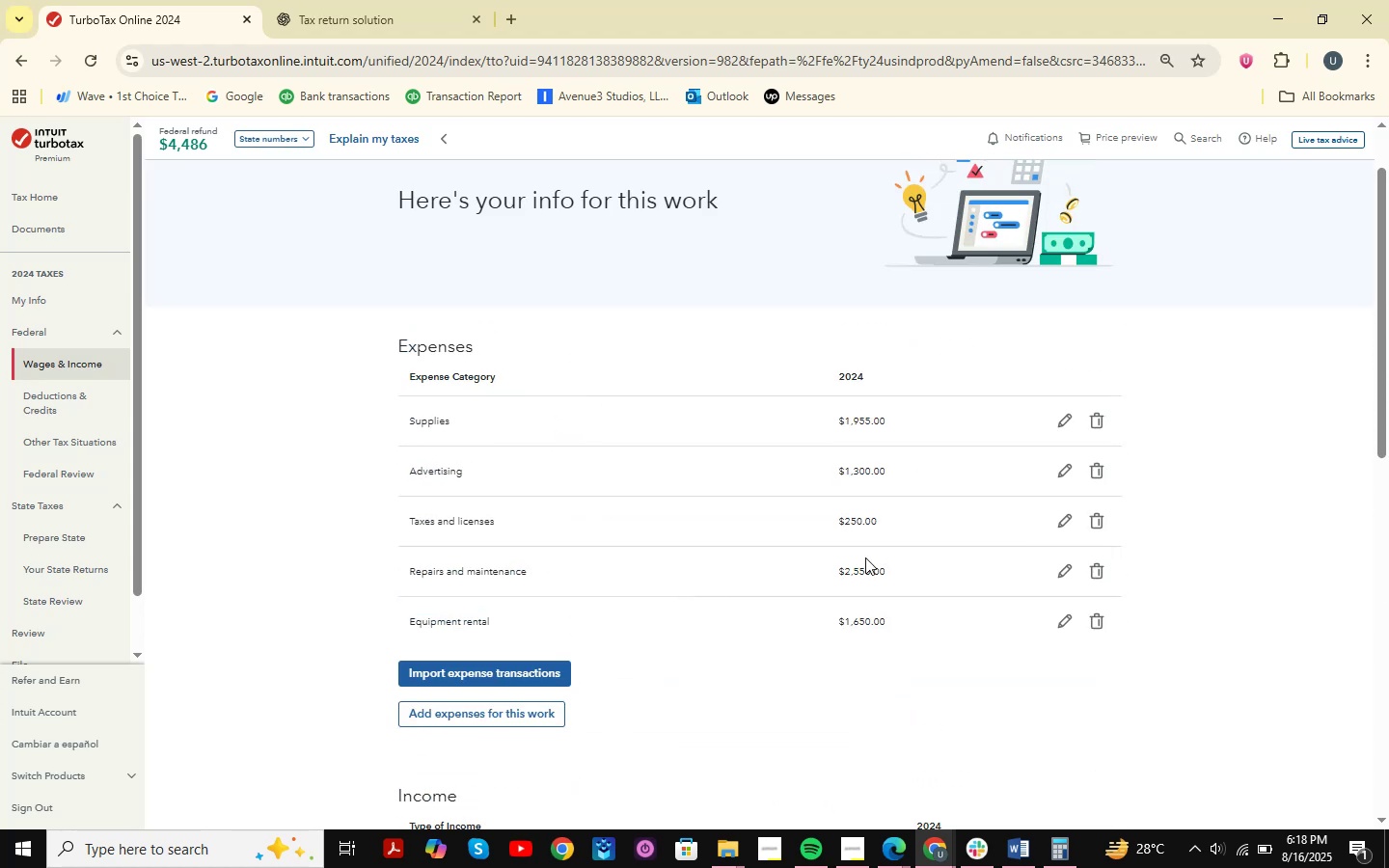 
scroll: coordinate [820, 527], scroll_direction: down, amount: 13.0
 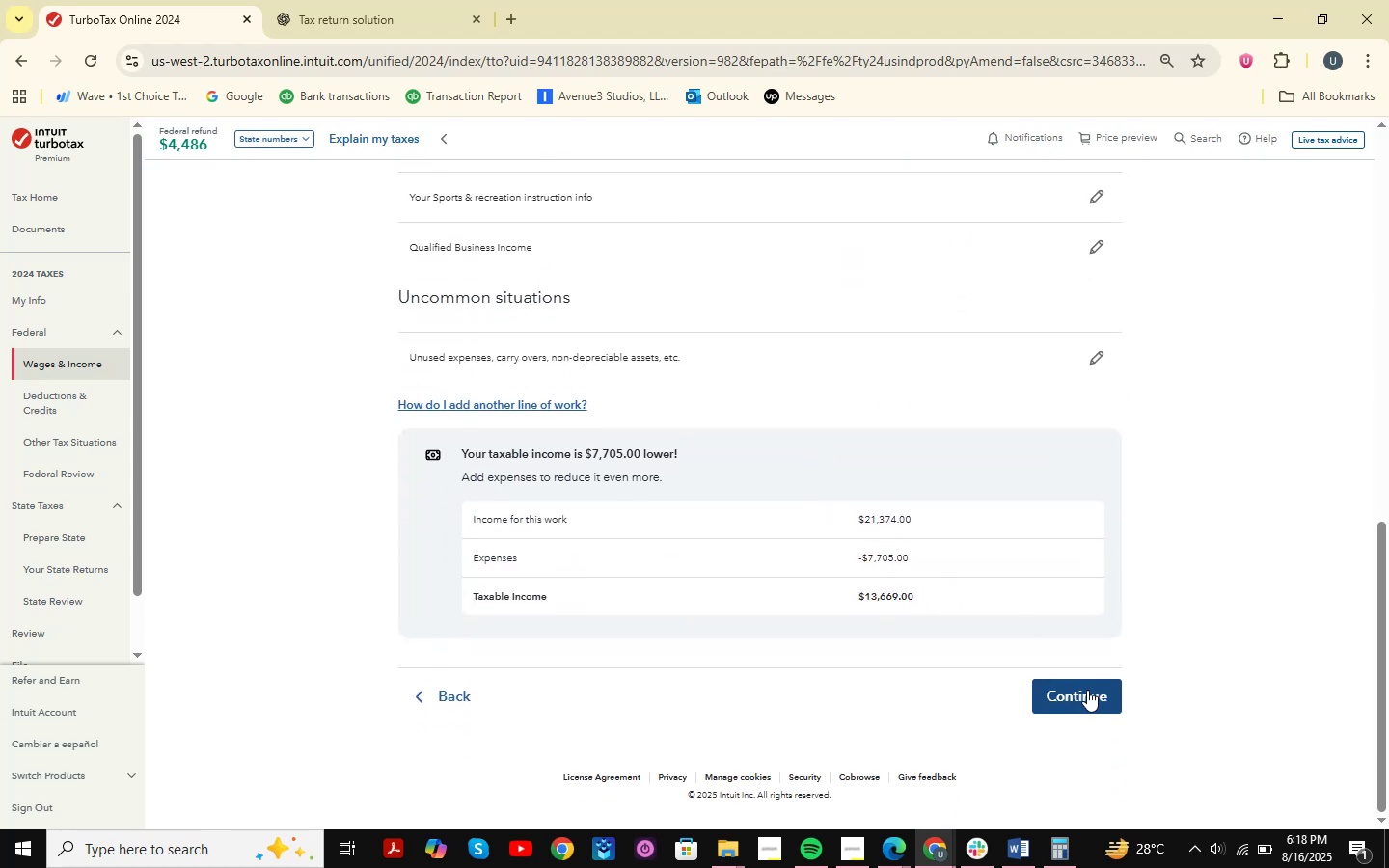 
left_click([1085, 693])
 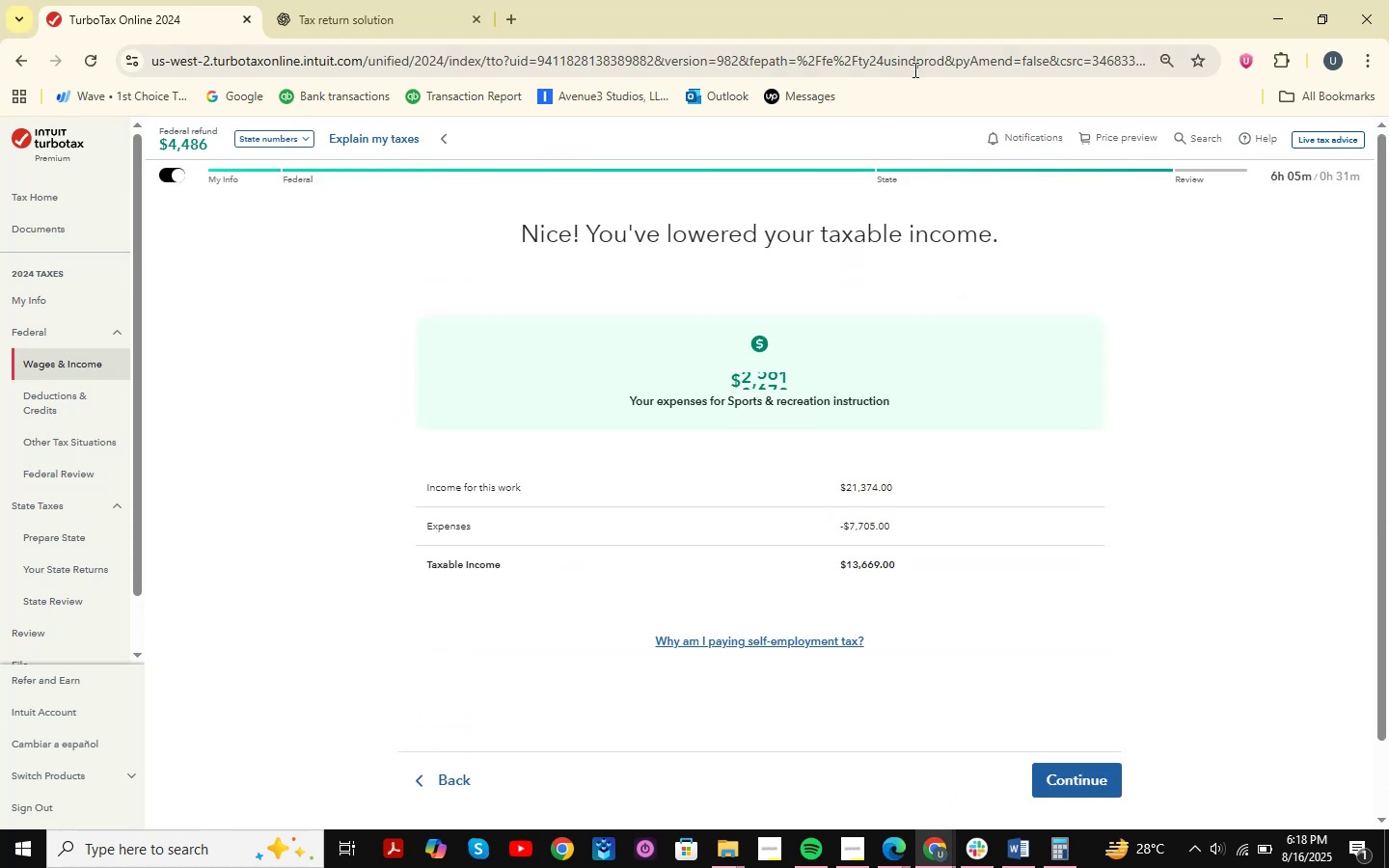 
left_click([1082, 773])
 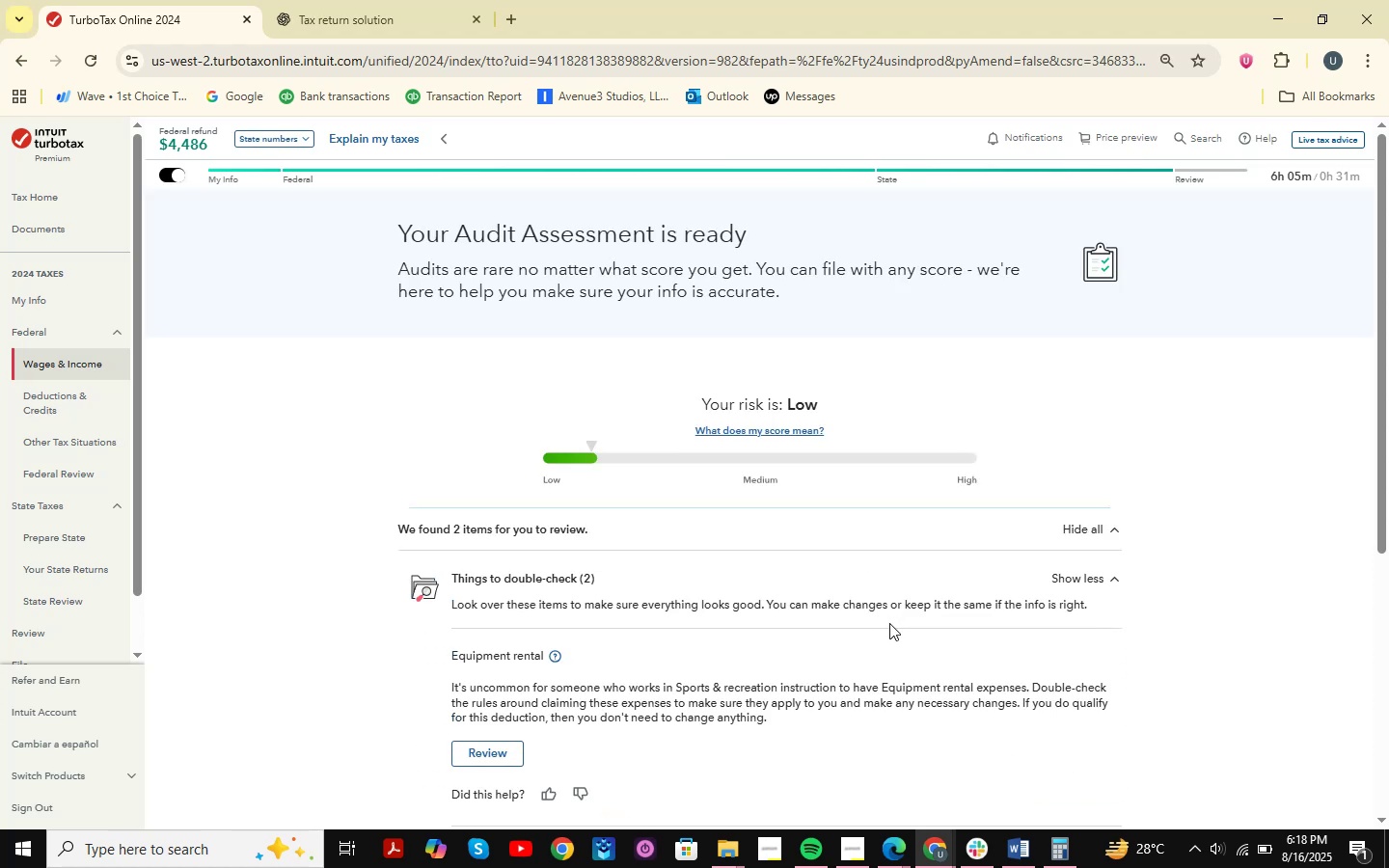 
scroll: coordinate [1249, 682], scroll_direction: down, amount: 28.0
 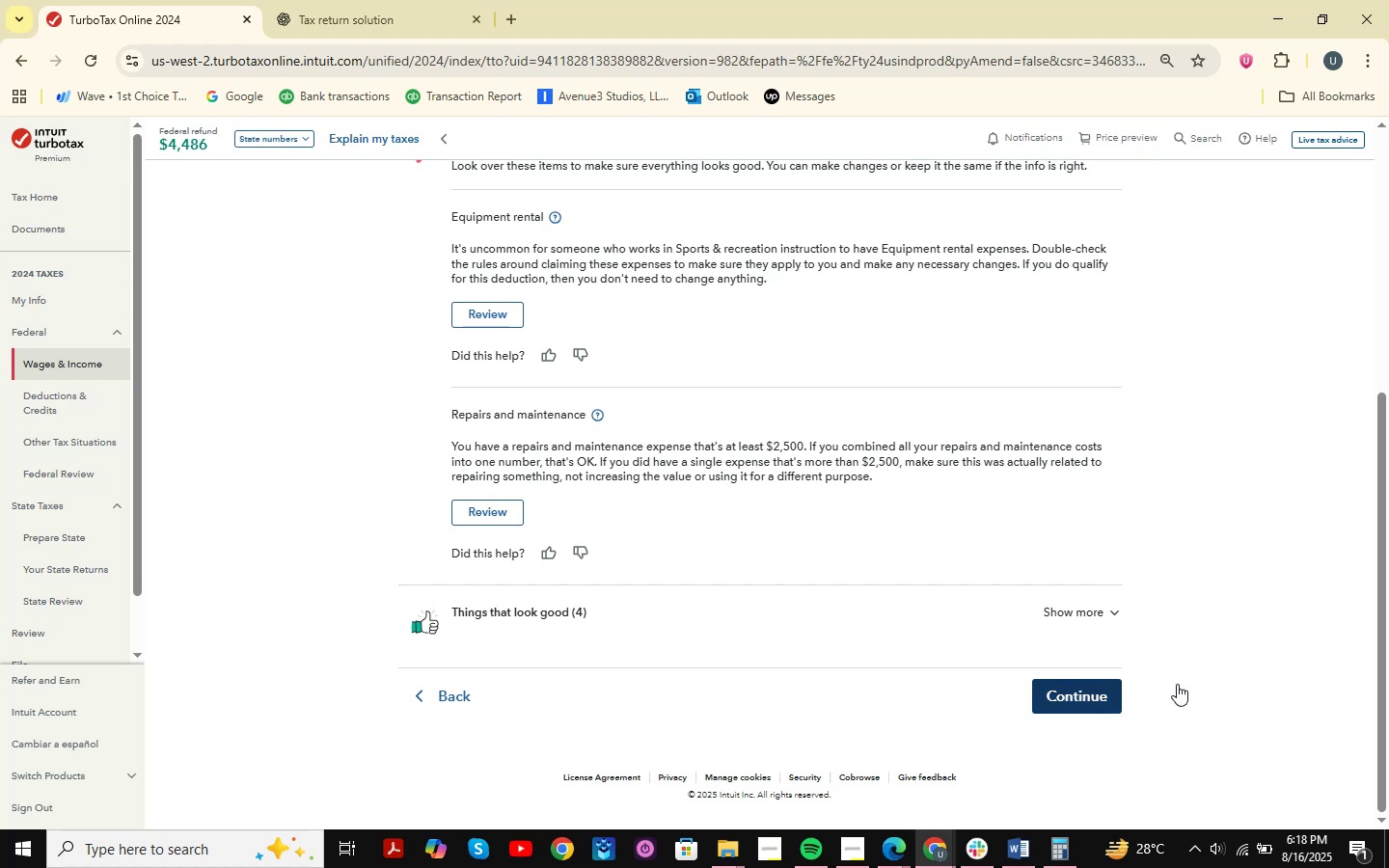 
left_click([1058, 690])
 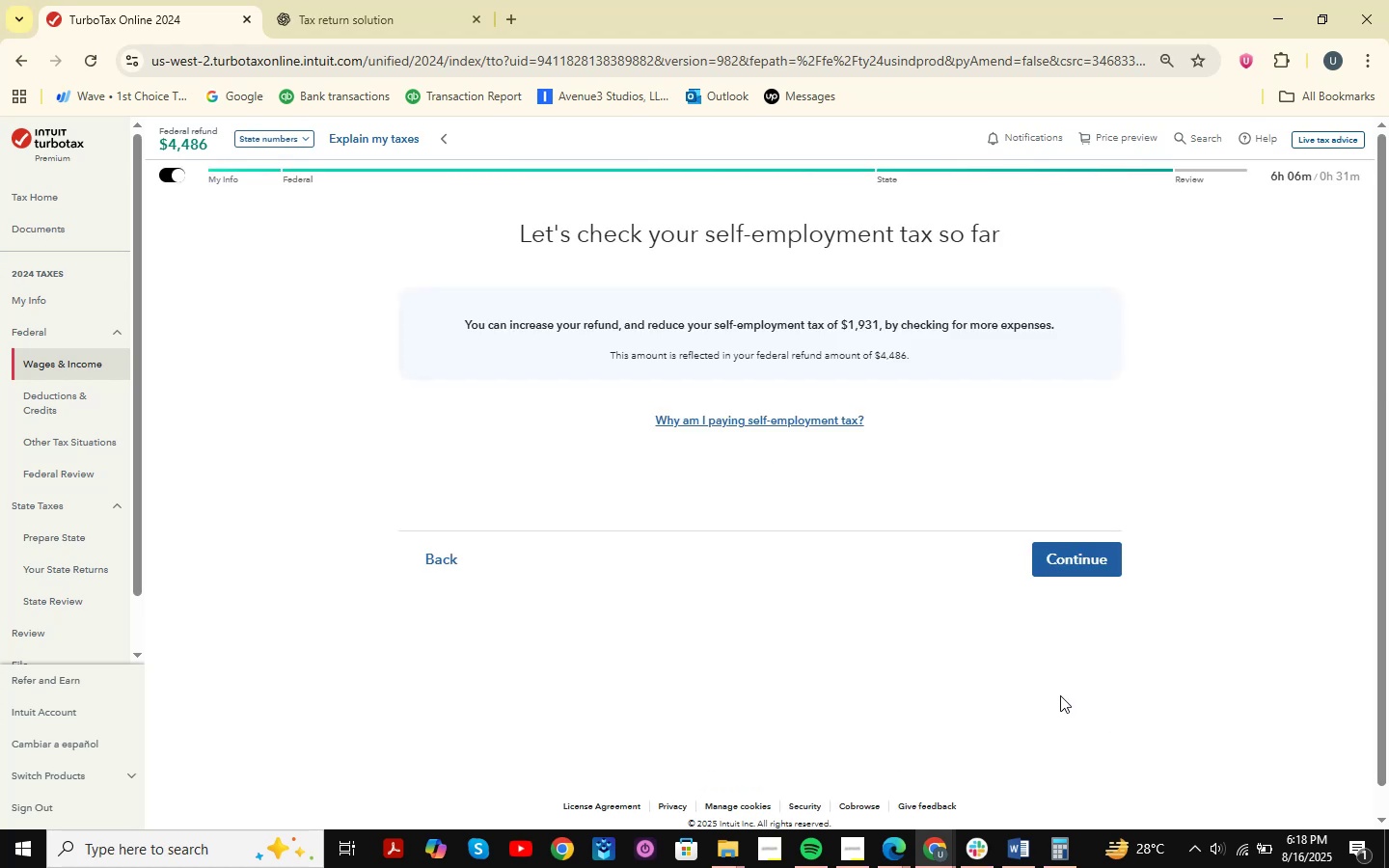 
left_click([1100, 568])
 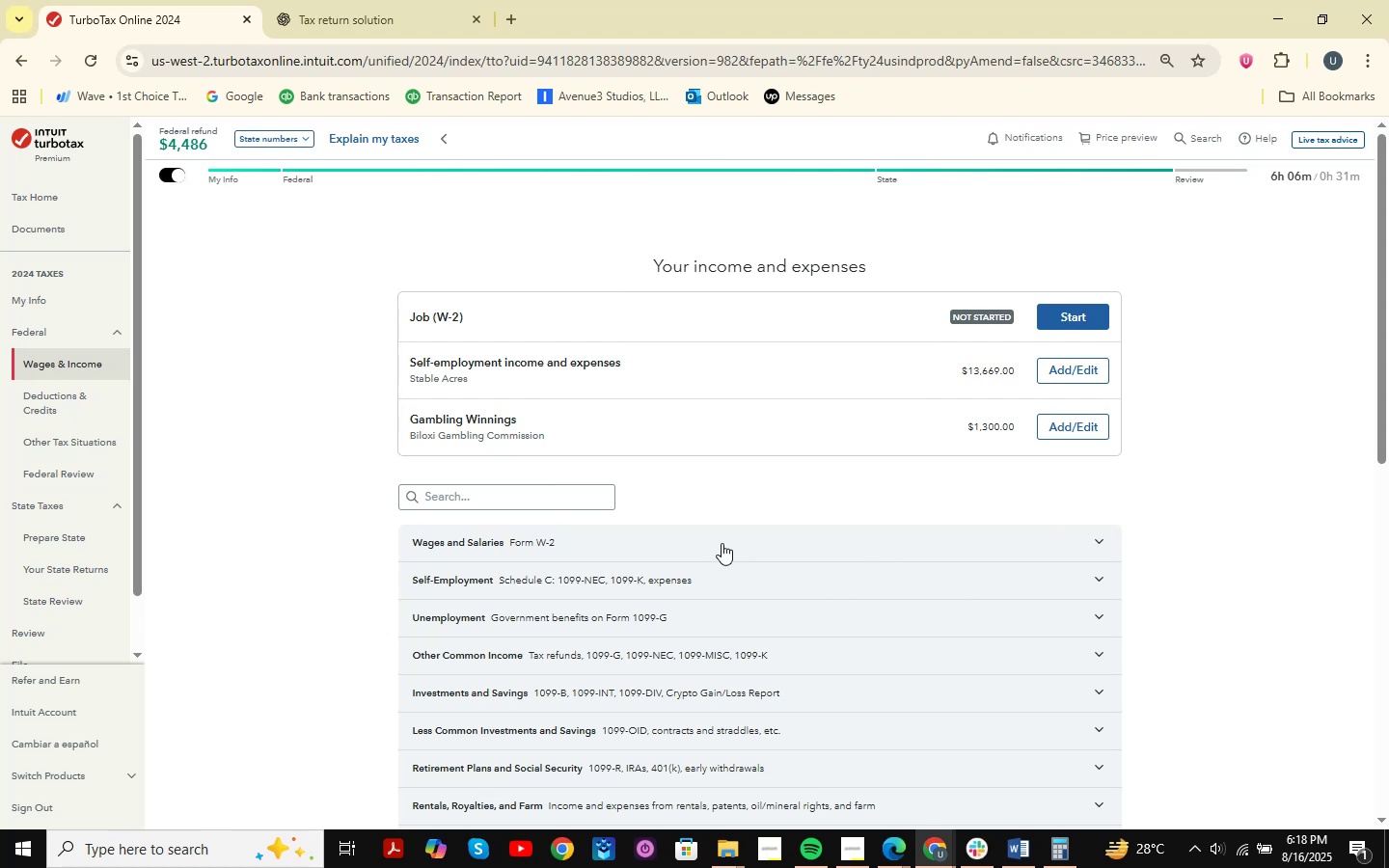 
wait(6.58)
 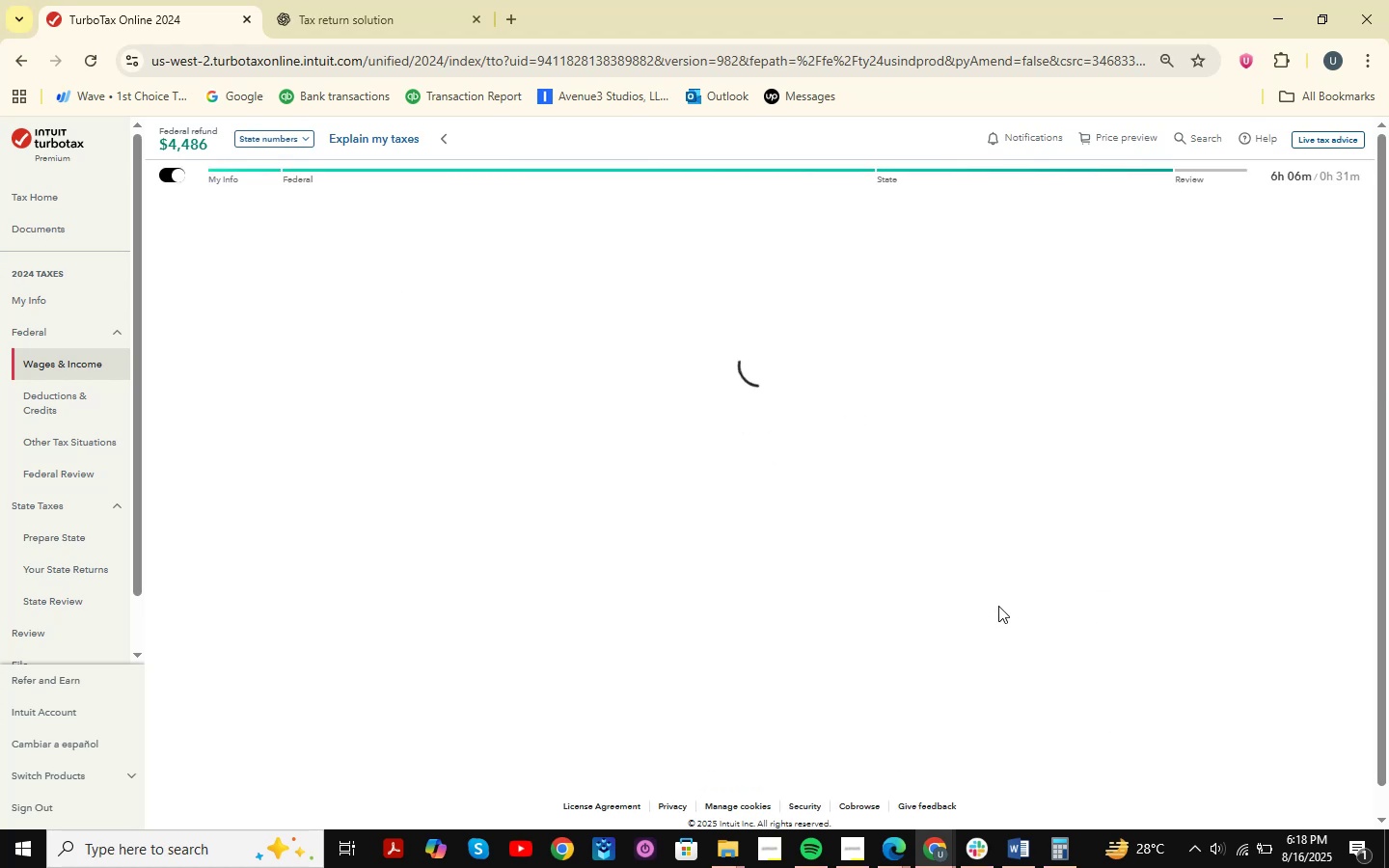 
left_click([1073, 424])
 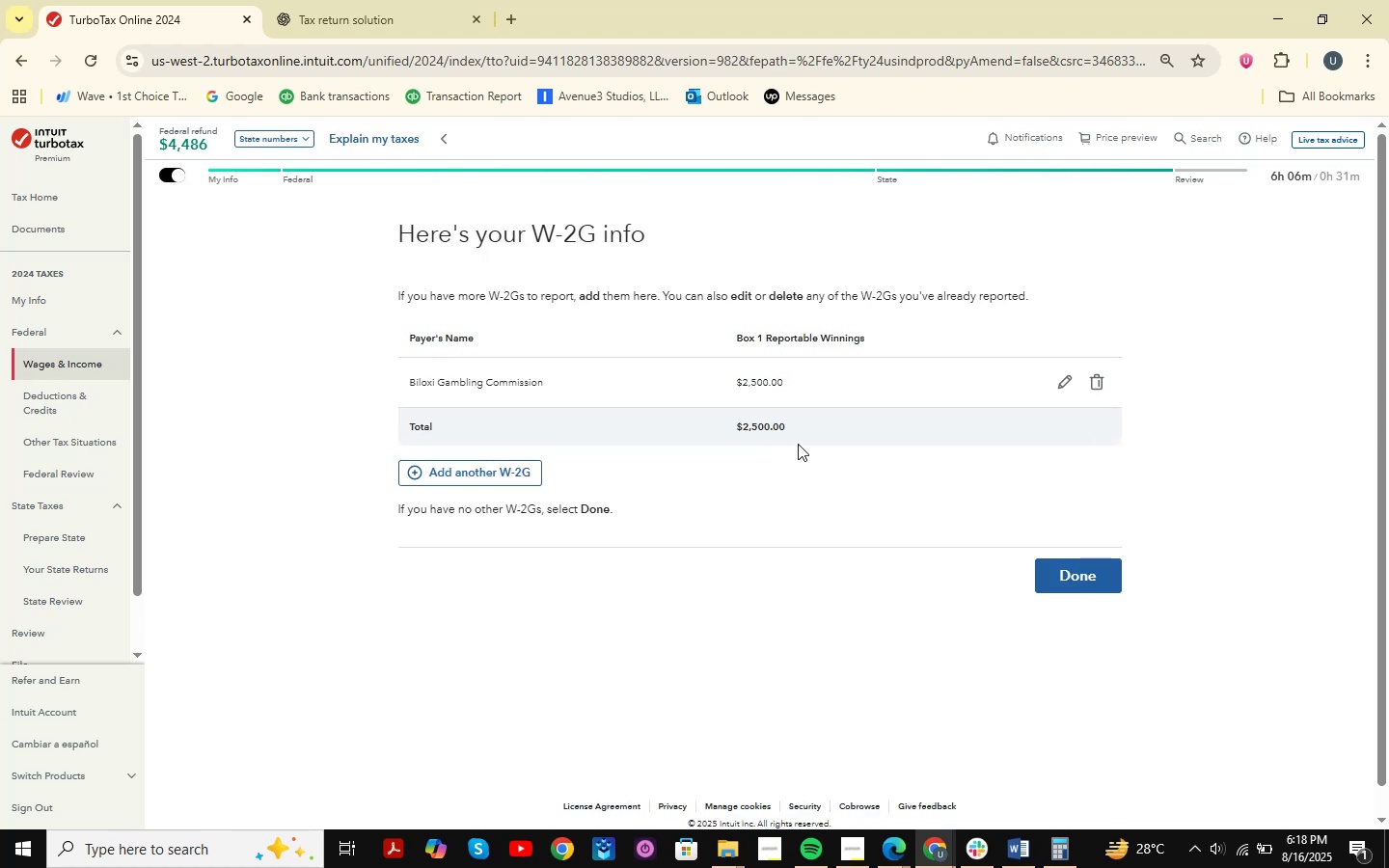 
wait(6.45)
 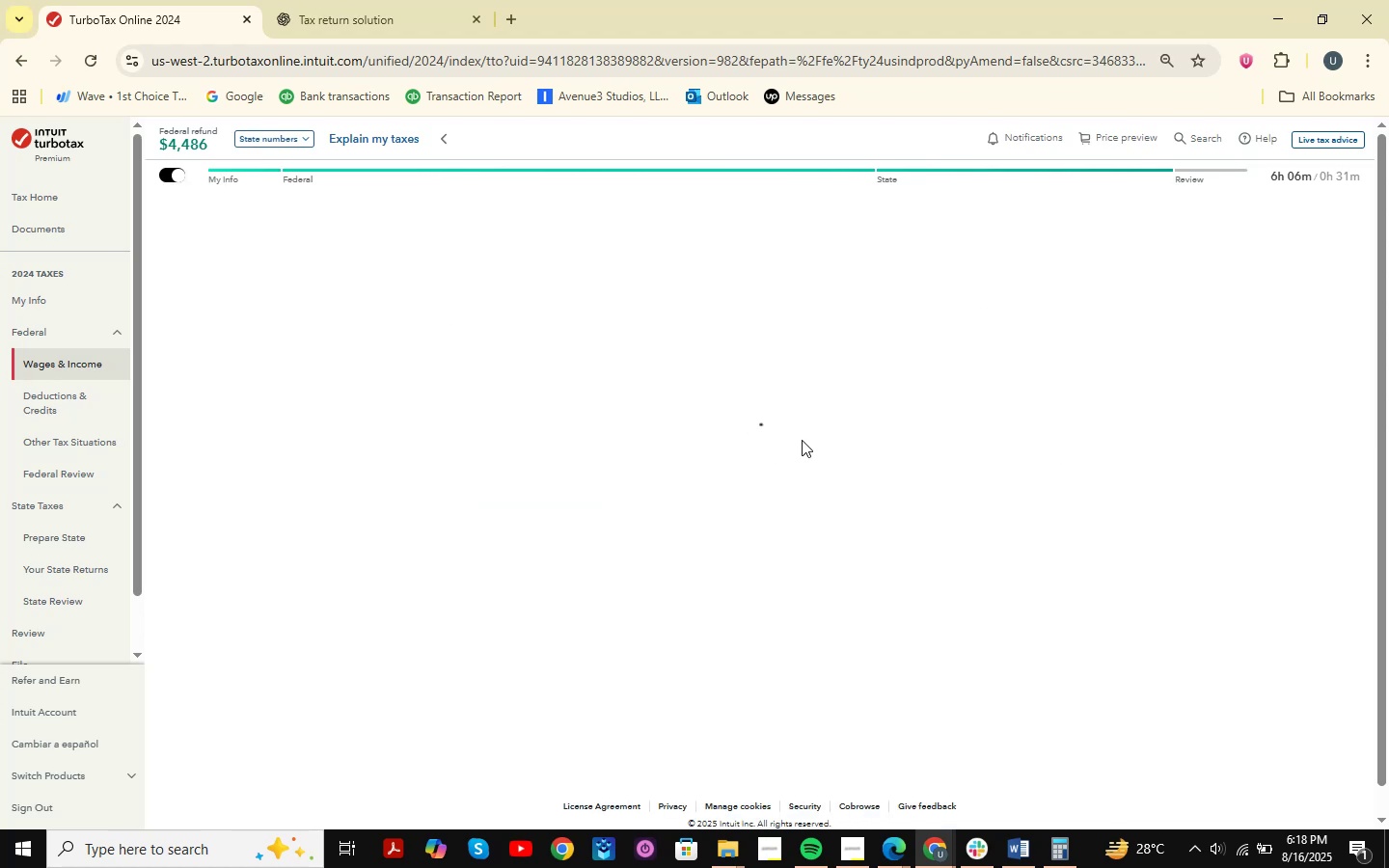 
left_click([1069, 570])
 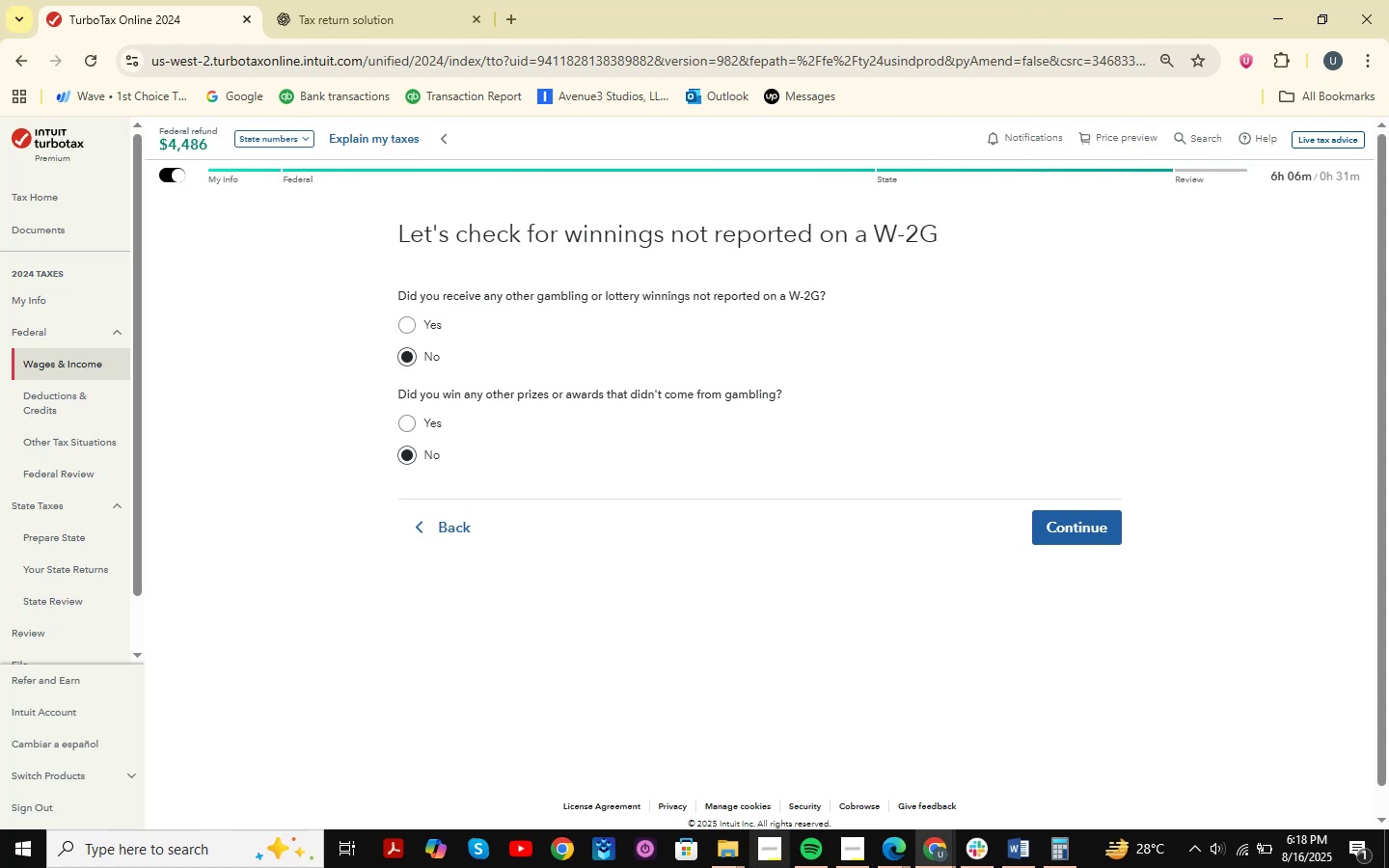 
left_click([1119, 532])
 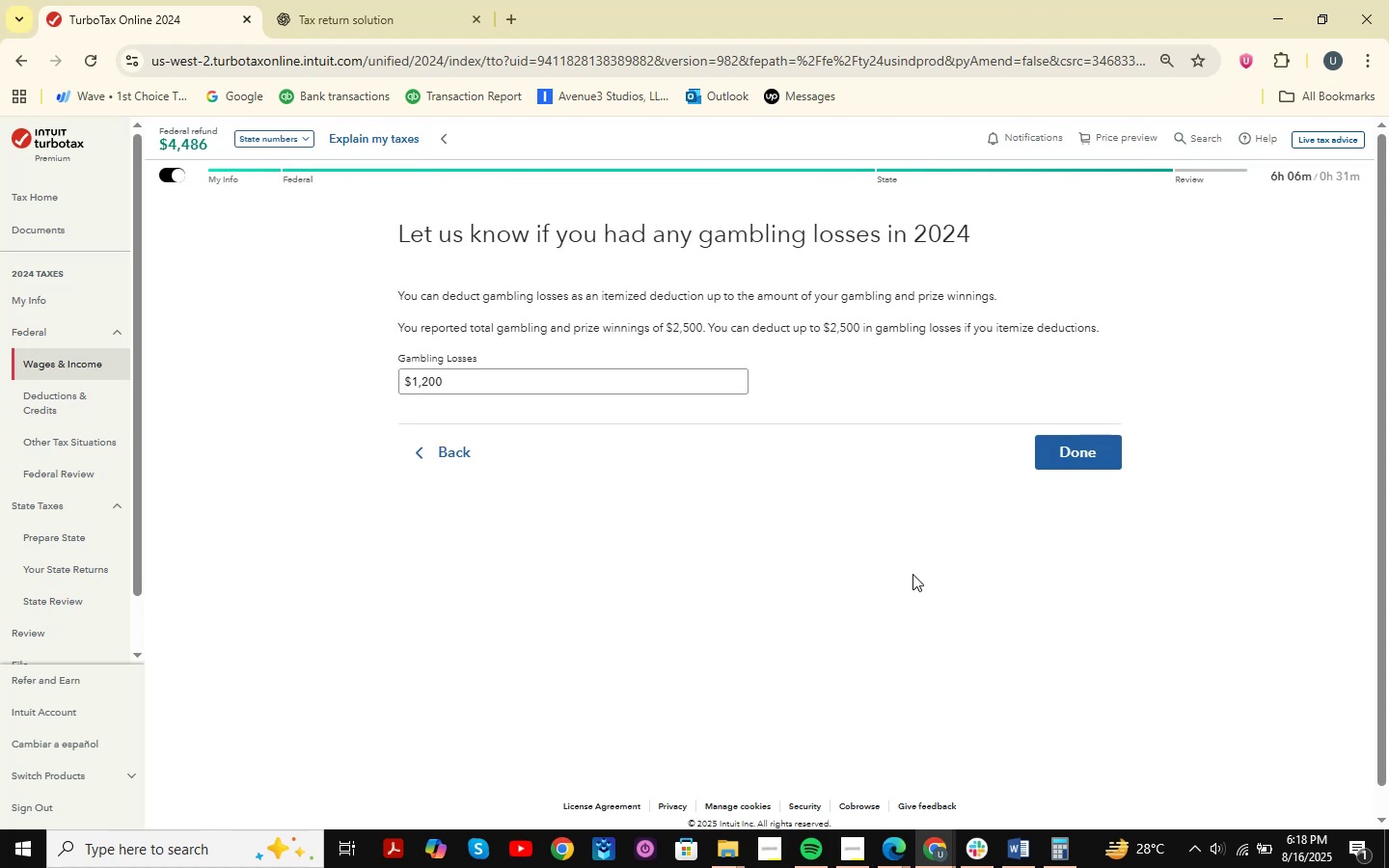 
left_click([1071, 467])
 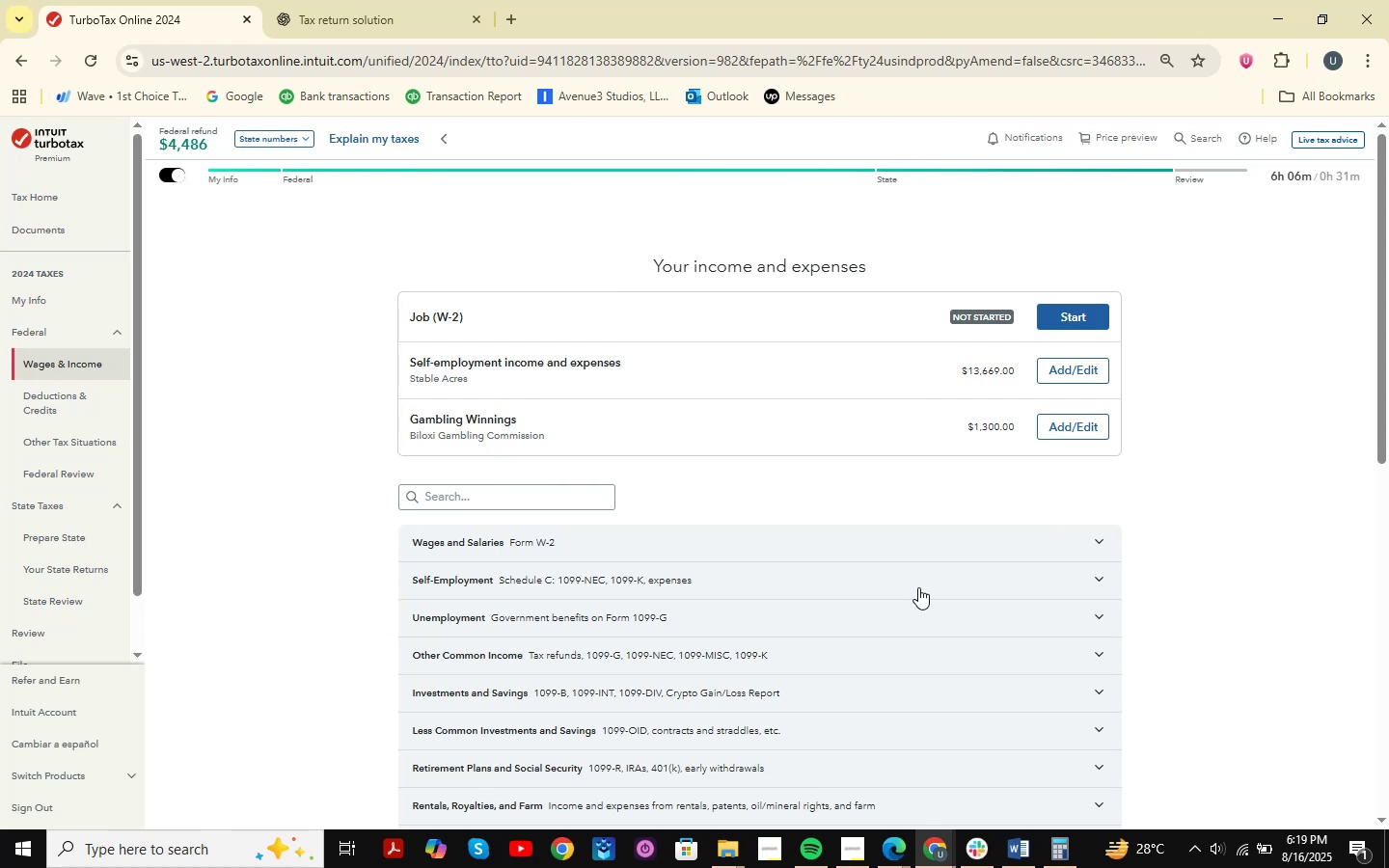 
wait(23.26)
 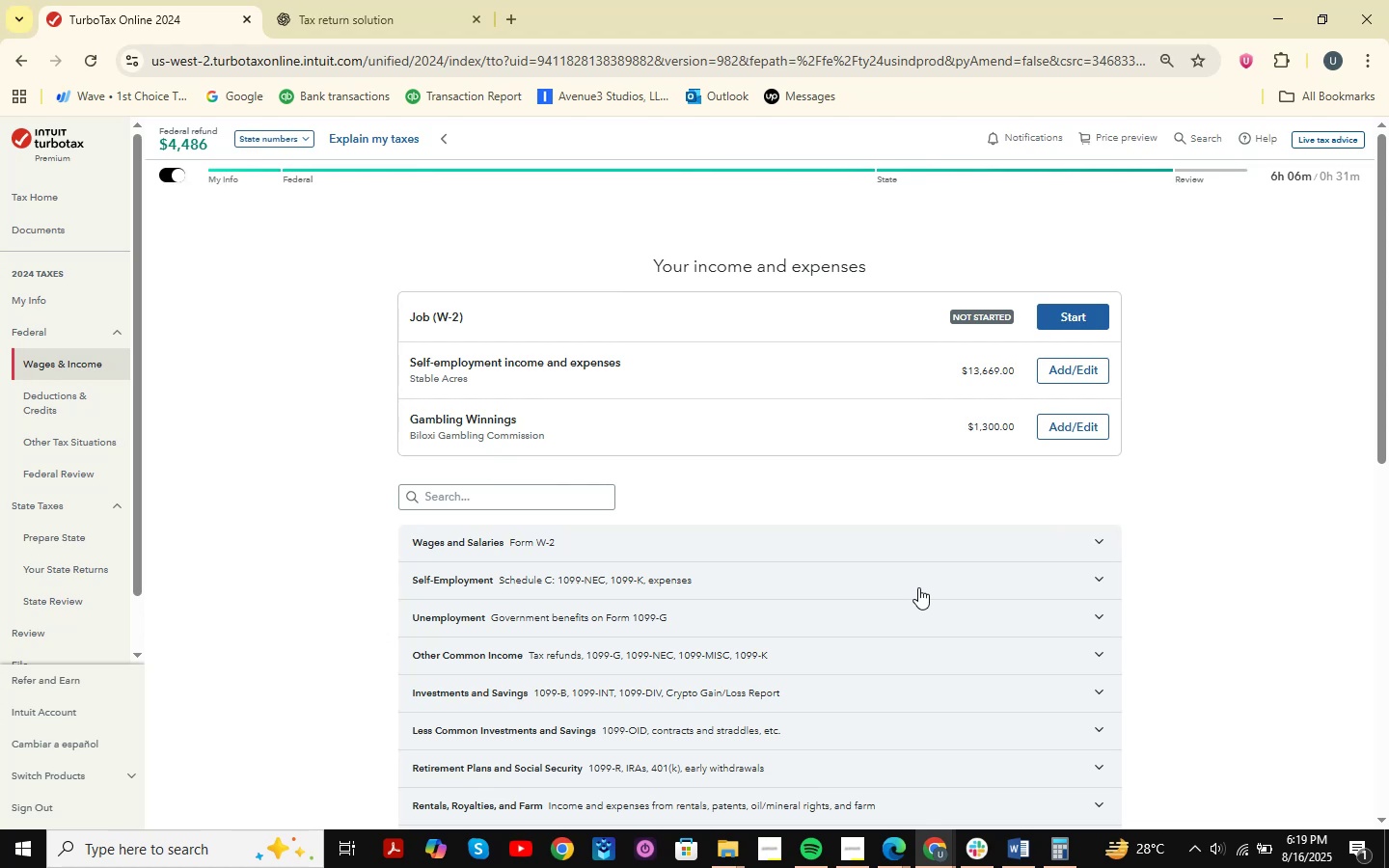 
left_click([1078, 421])
 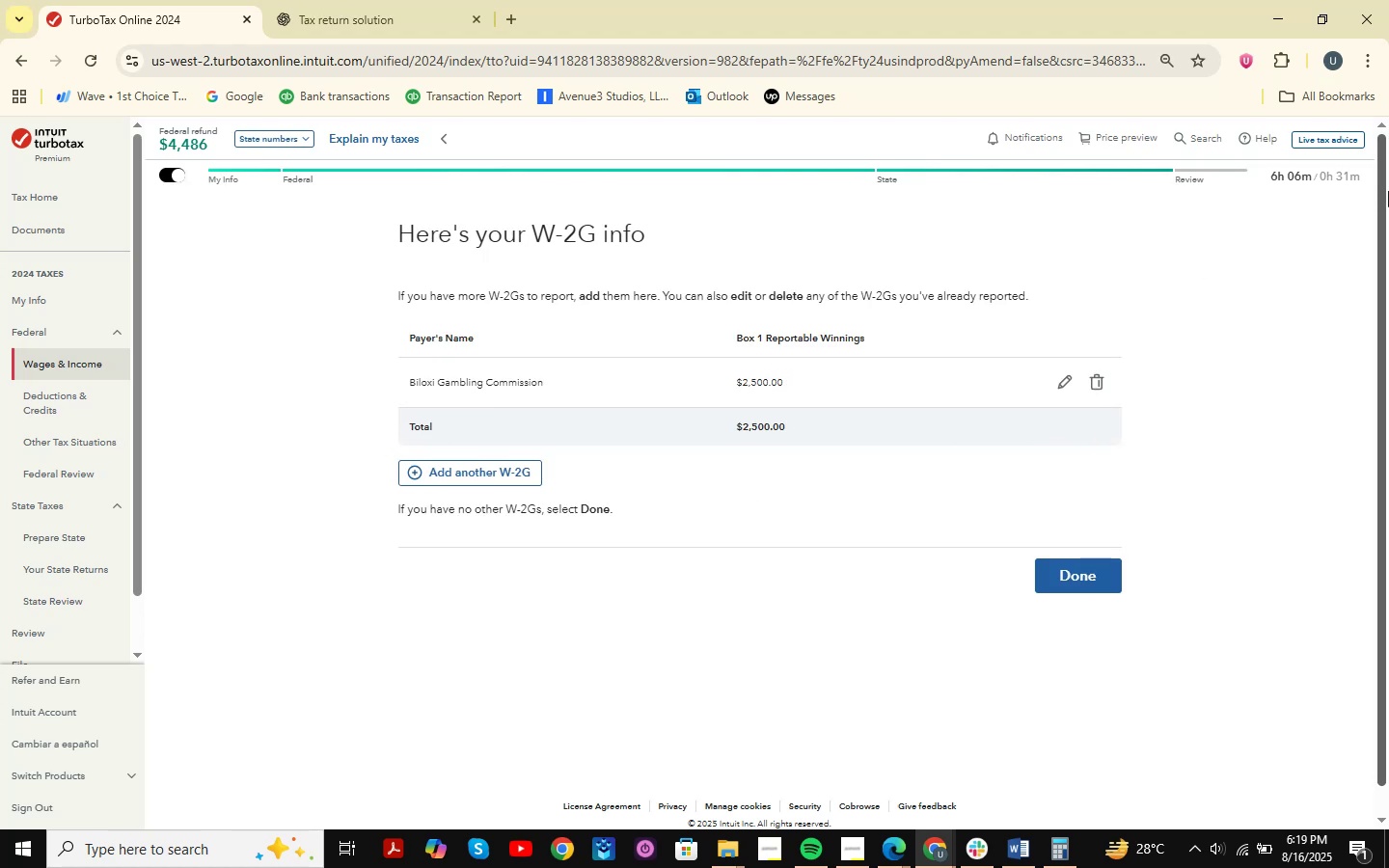 
wait(7.3)
 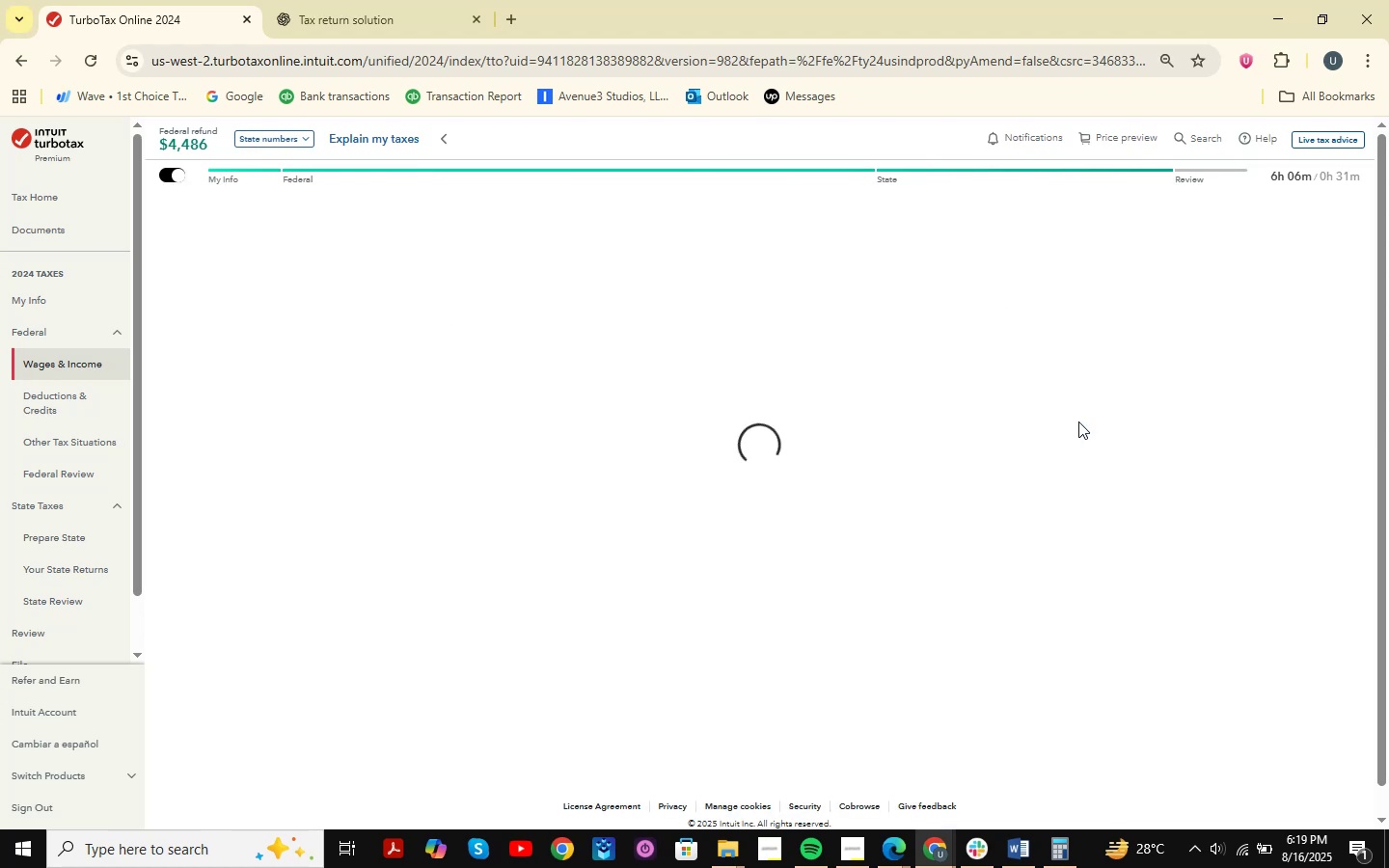 
left_click([1093, 561])
 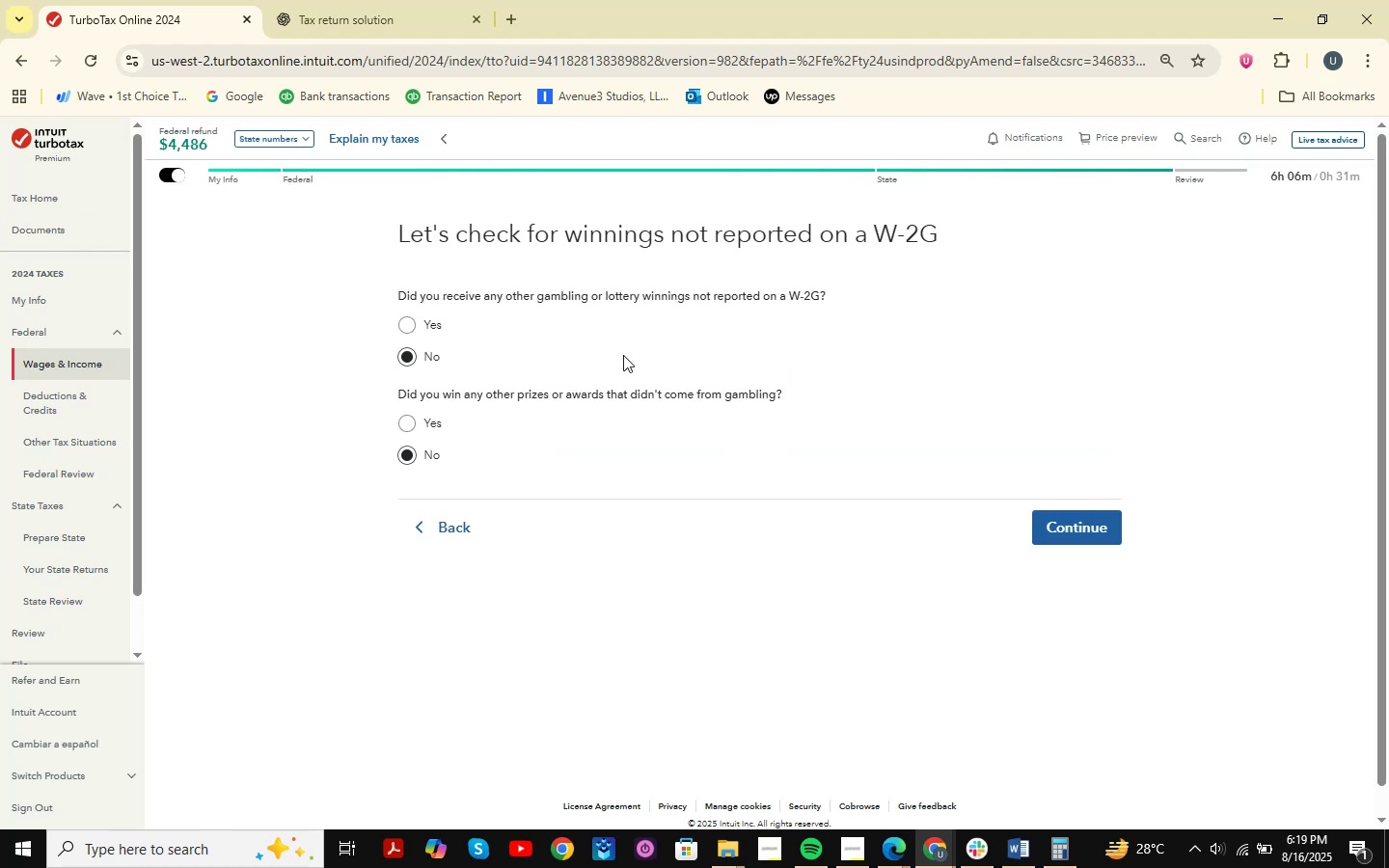 
wait(5.09)
 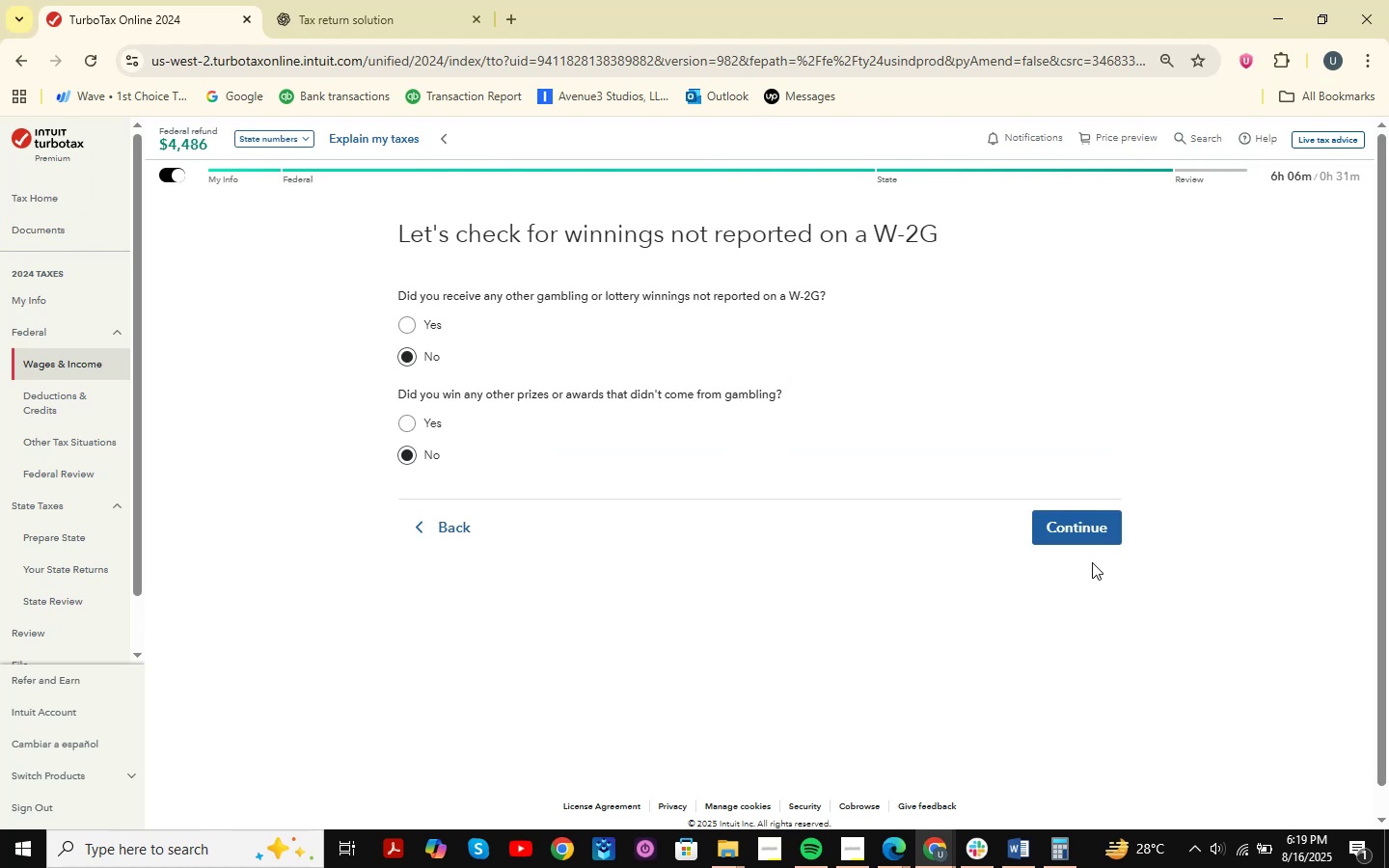 
left_click([1088, 514])
 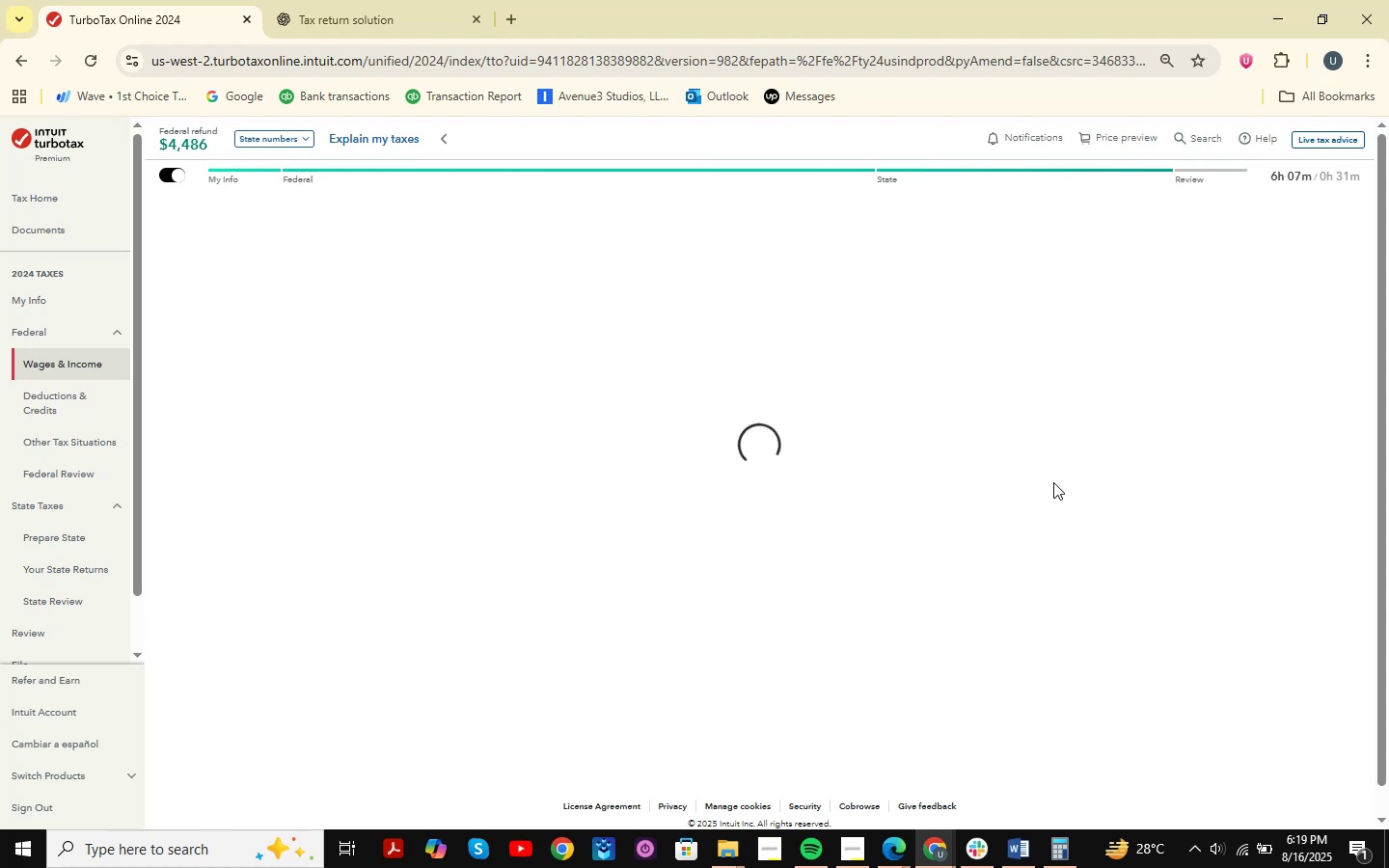 
wait(5.9)
 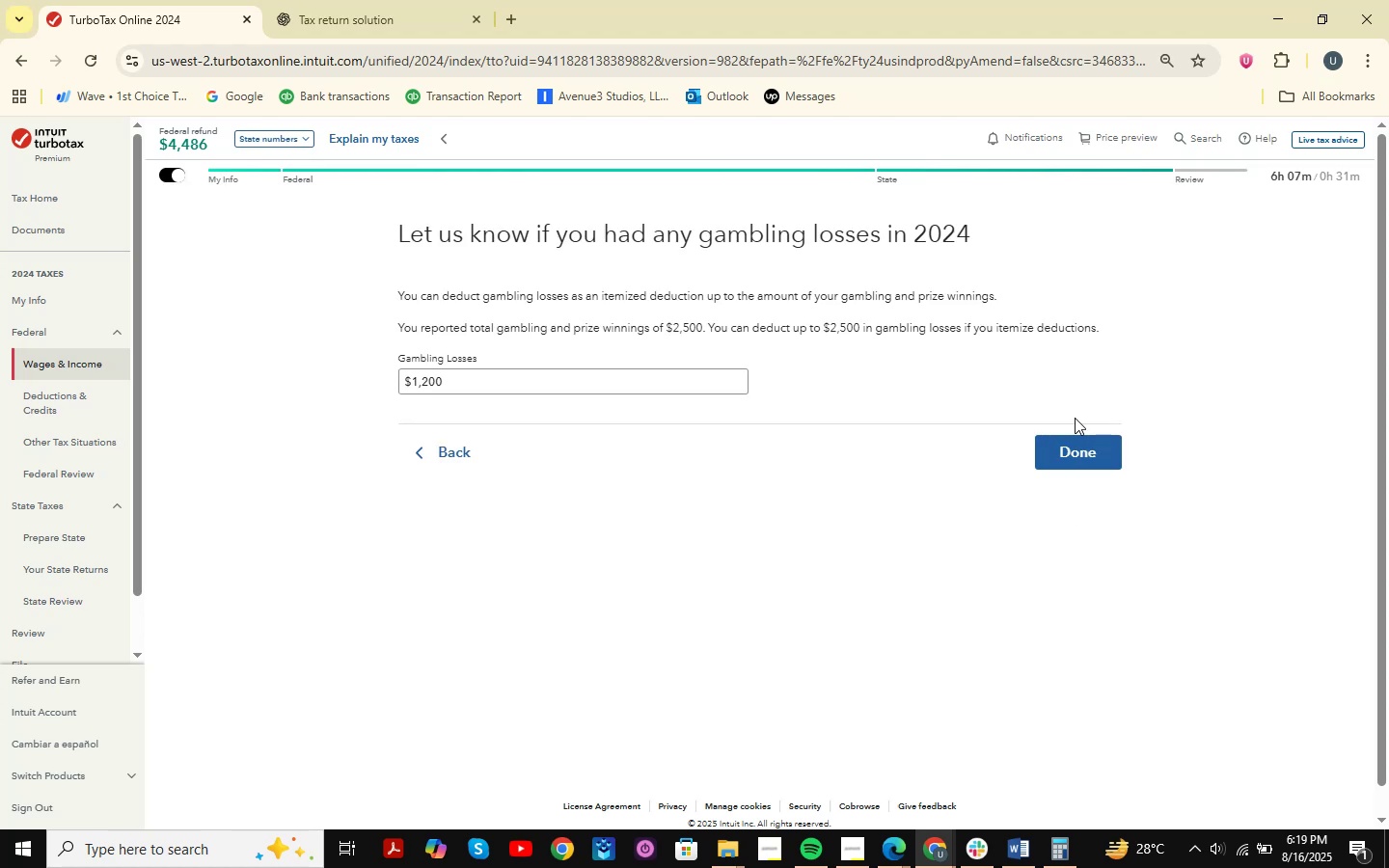 
scroll: coordinate [867, 523], scroll_direction: down, amount: 3.0
 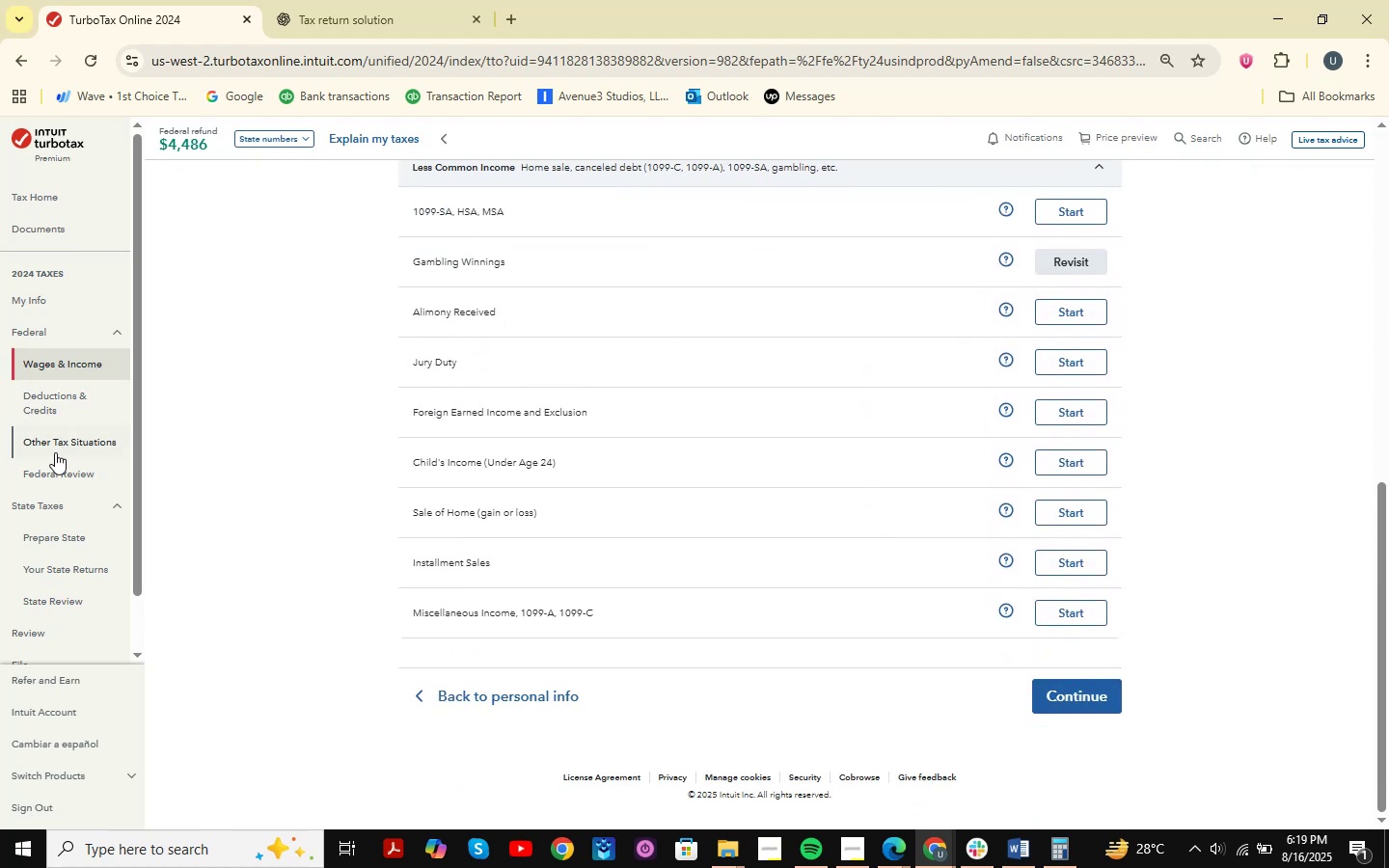 
left_click([49, 480])
 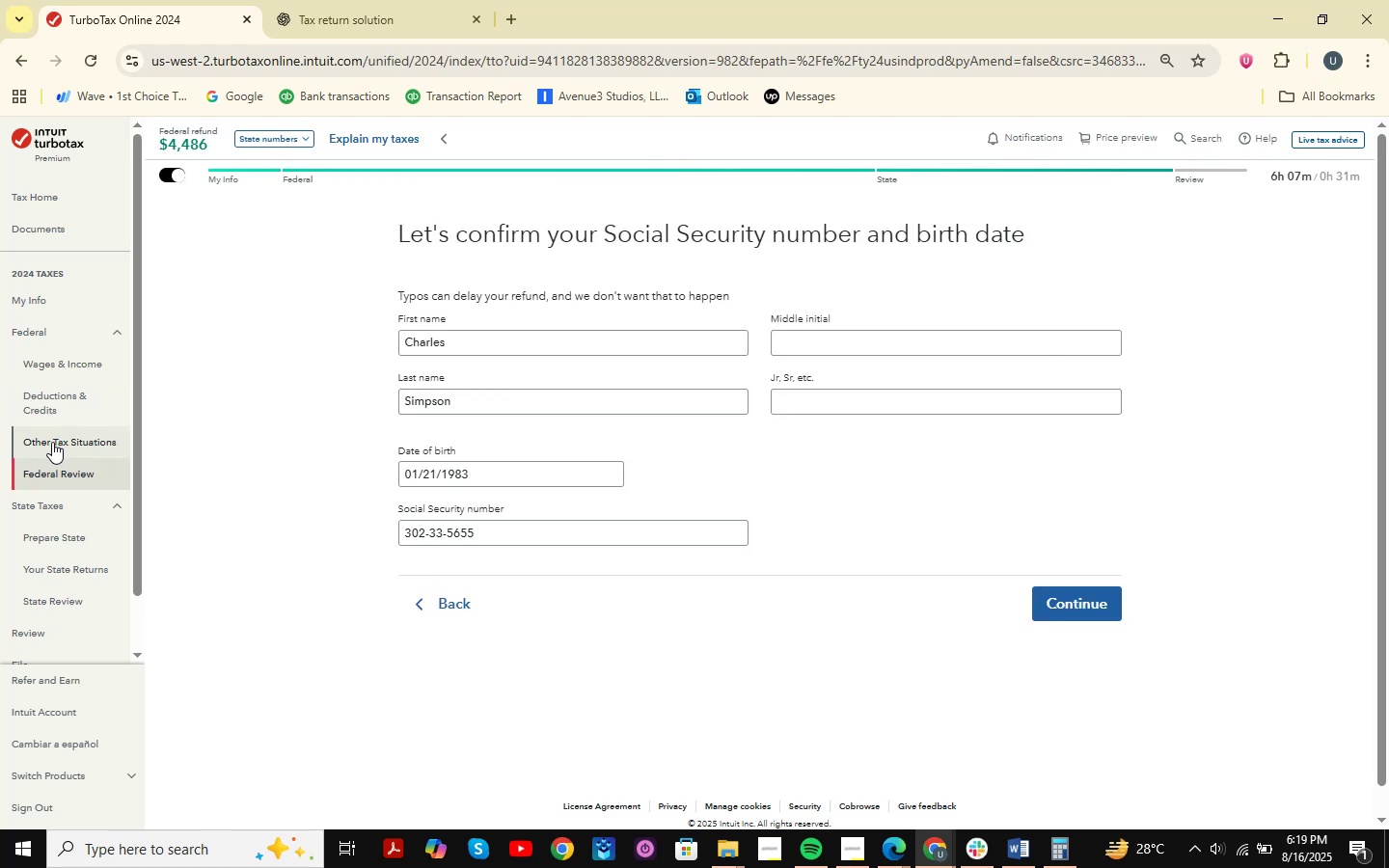 
left_click([52, 442])
 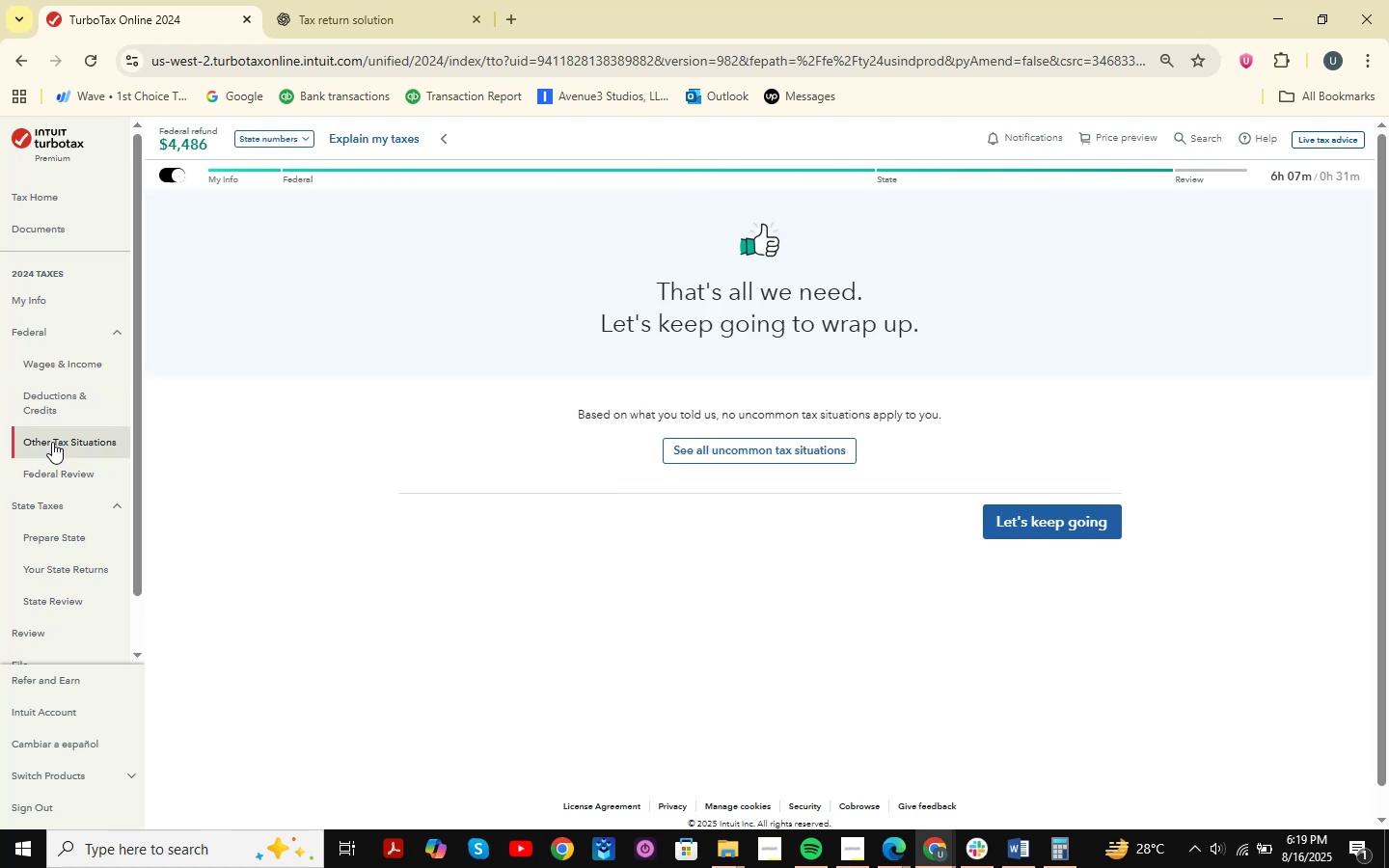 
left_click([68, 397])
 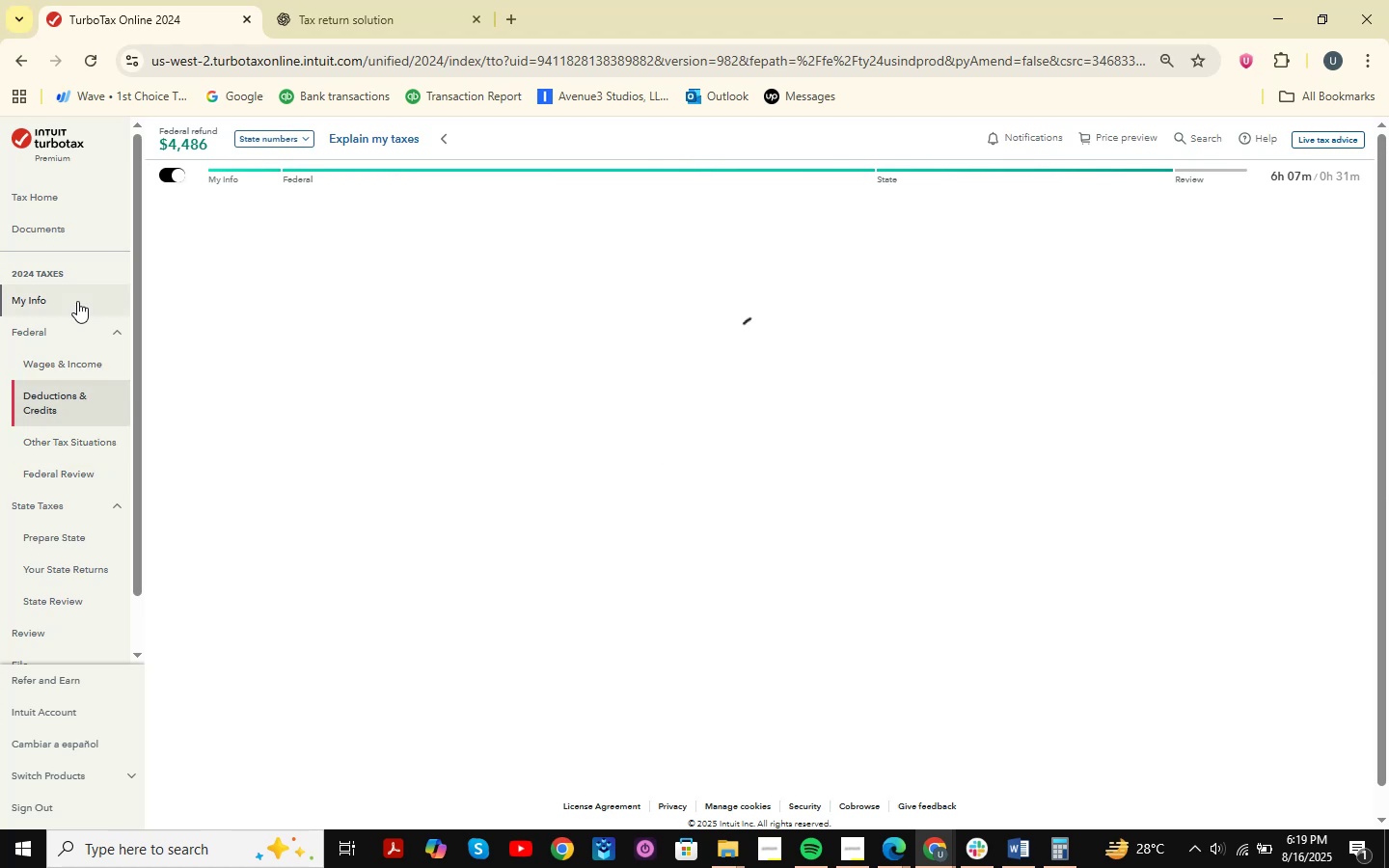 
left_click([78, 306])
 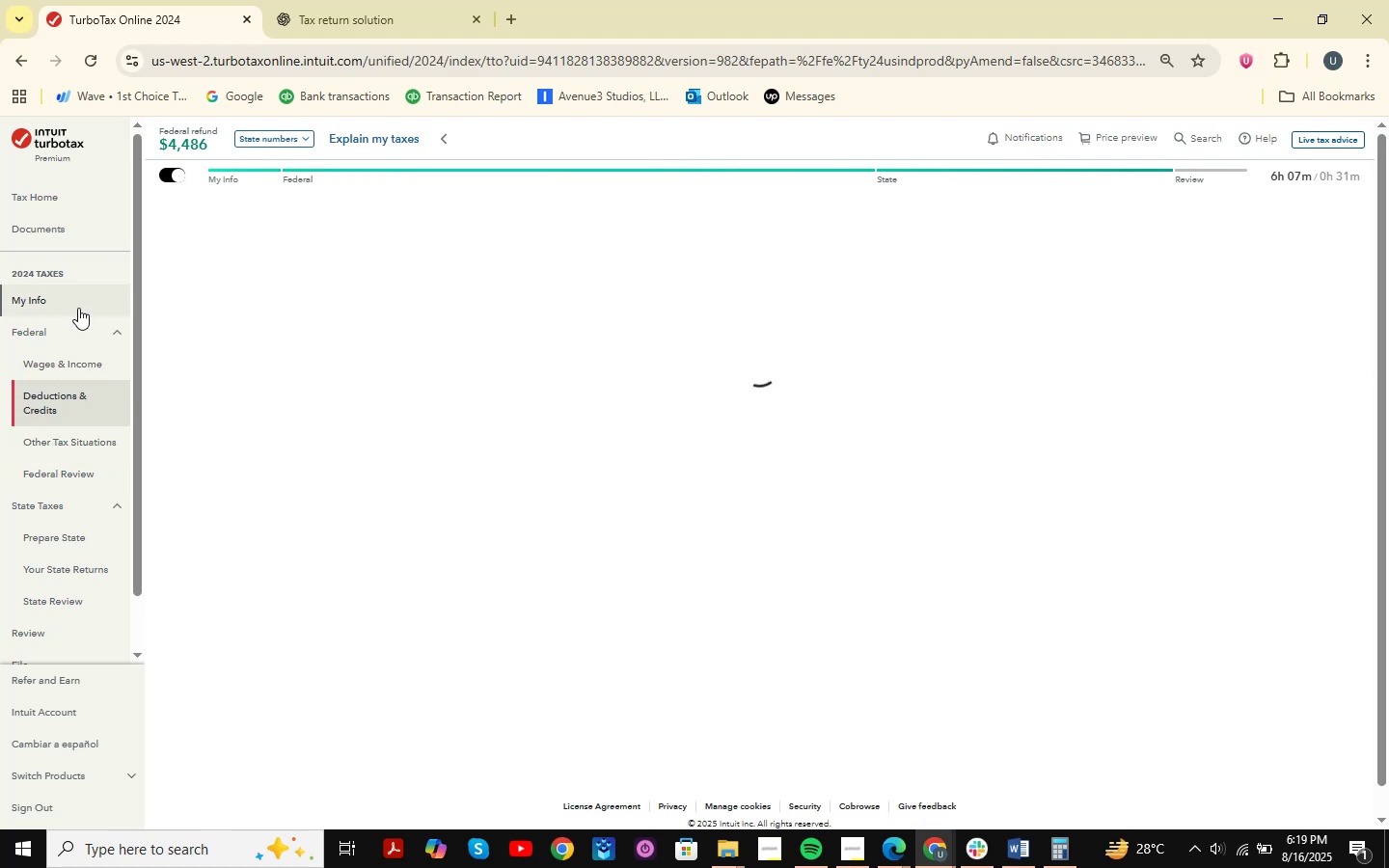 
mouse_move([67, 346])
 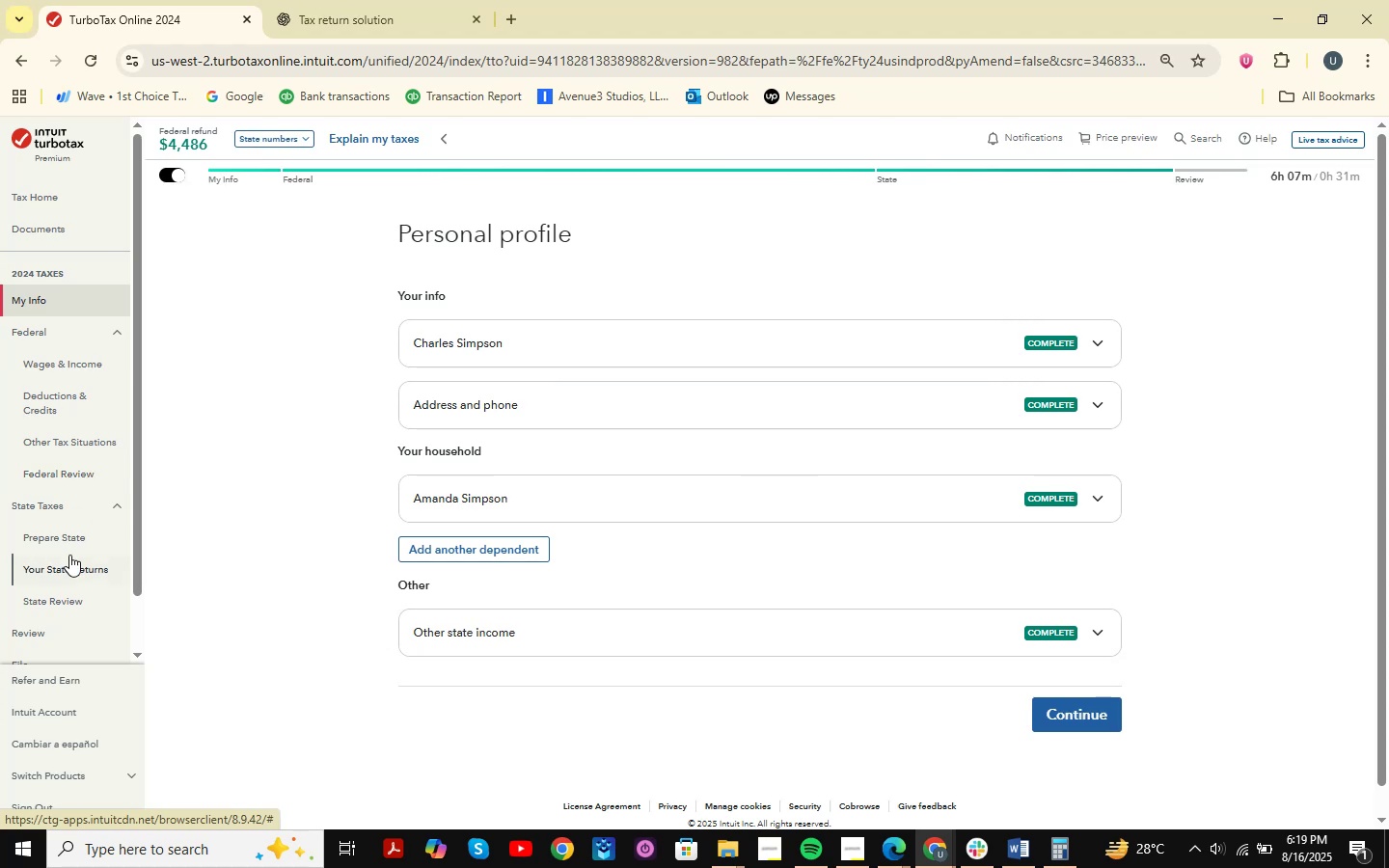 
left_click([69, 537])
 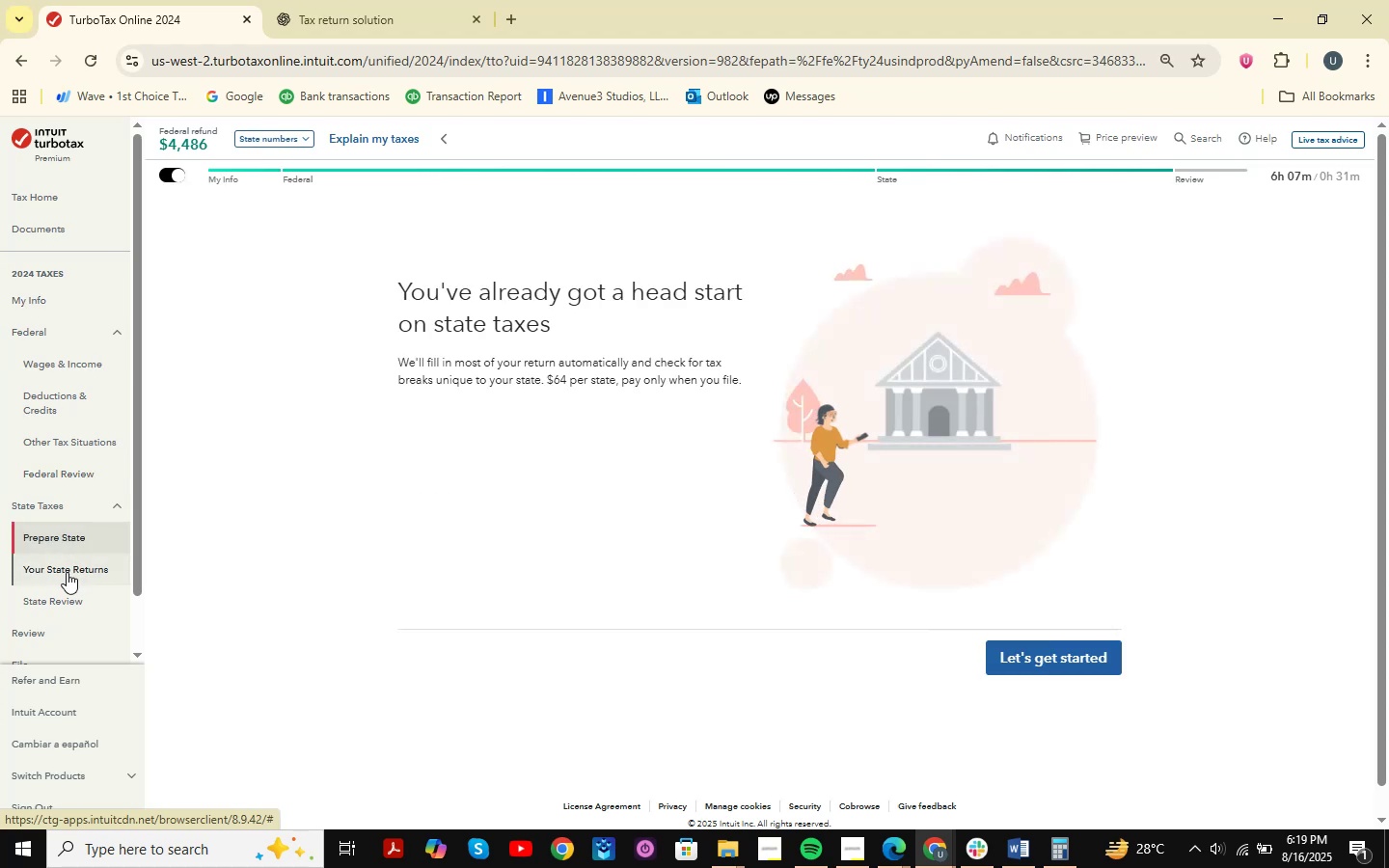 
left_click([86, 582])
 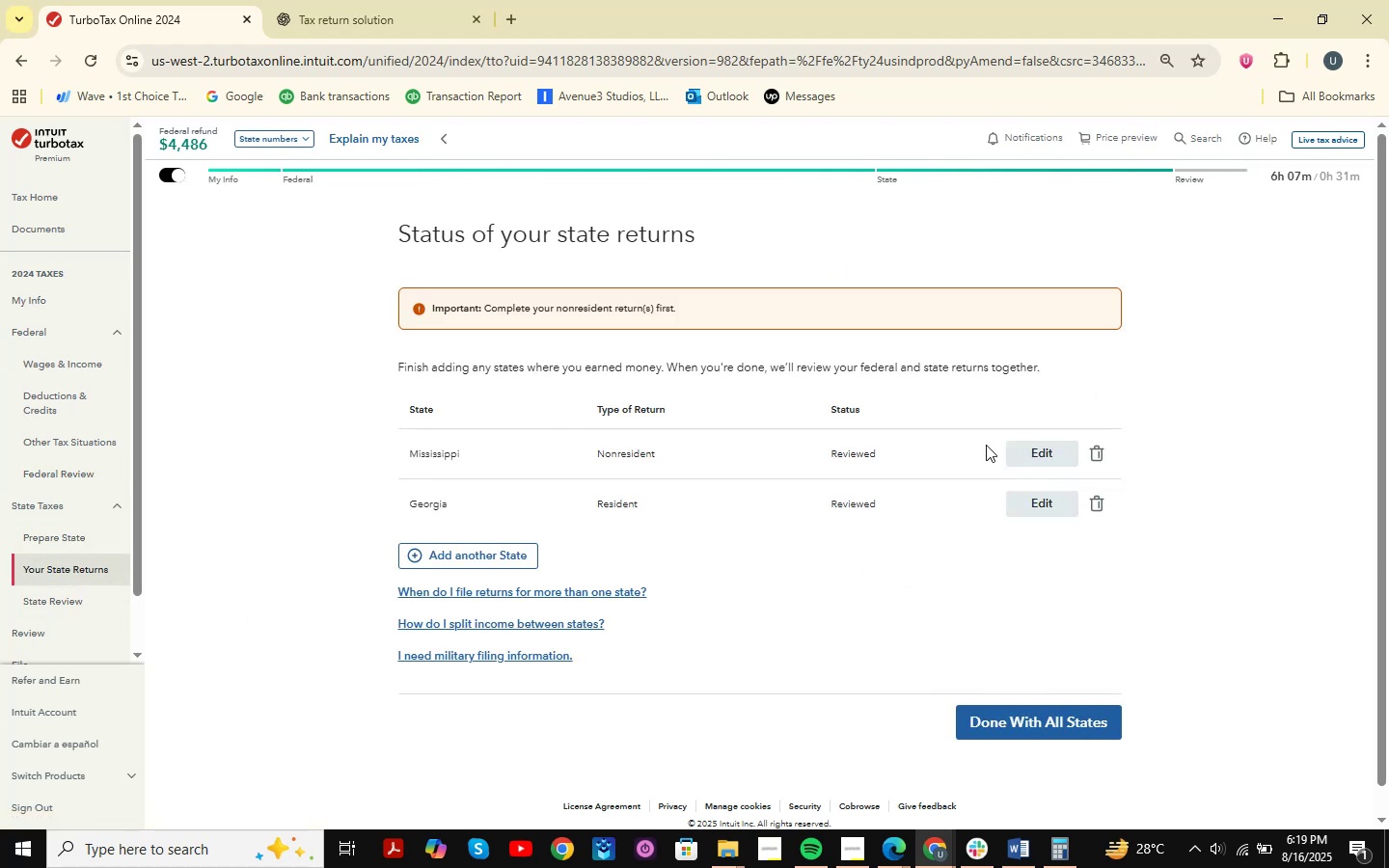 
wait(5.43)
 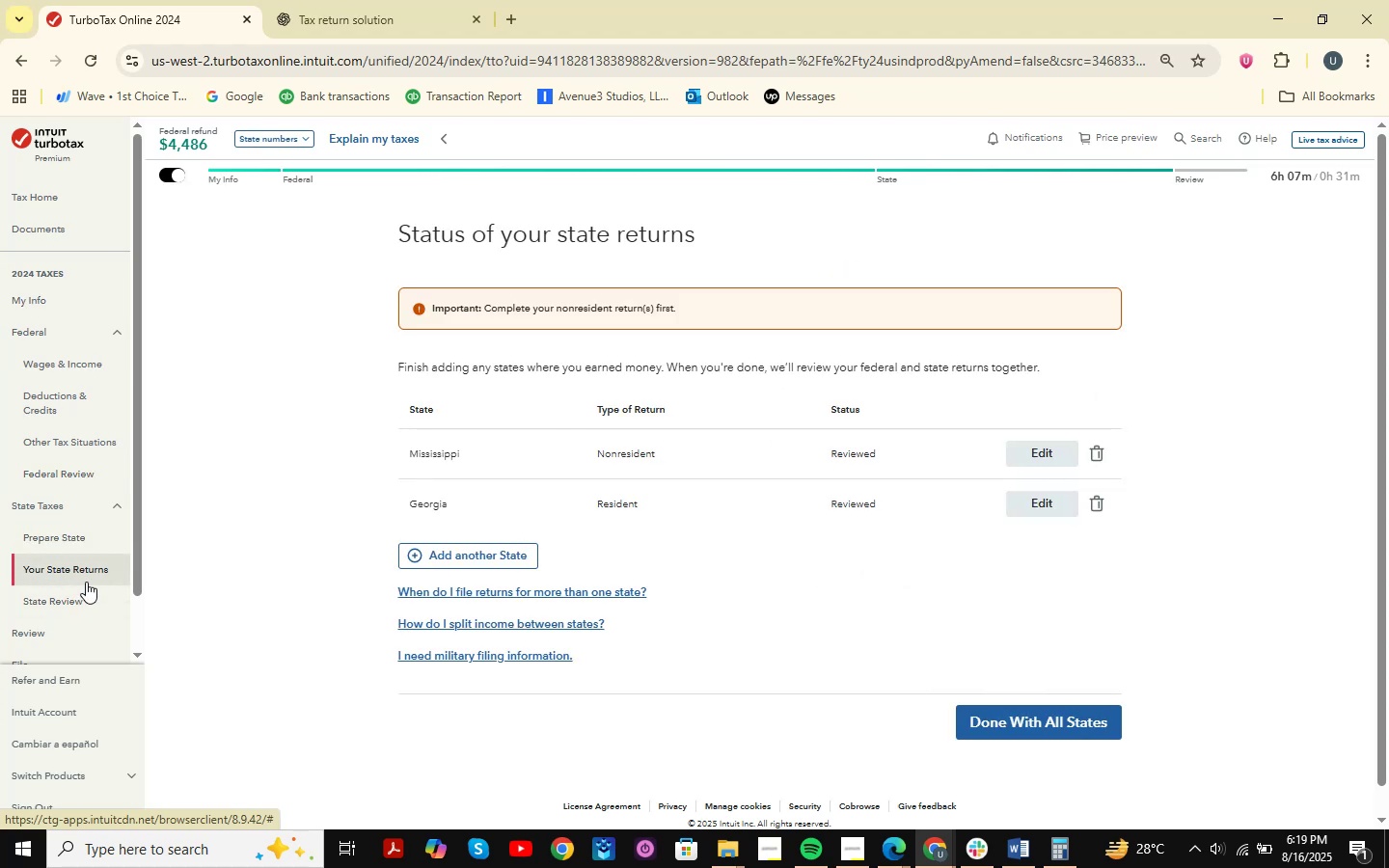 
left_click([1107, 455])
 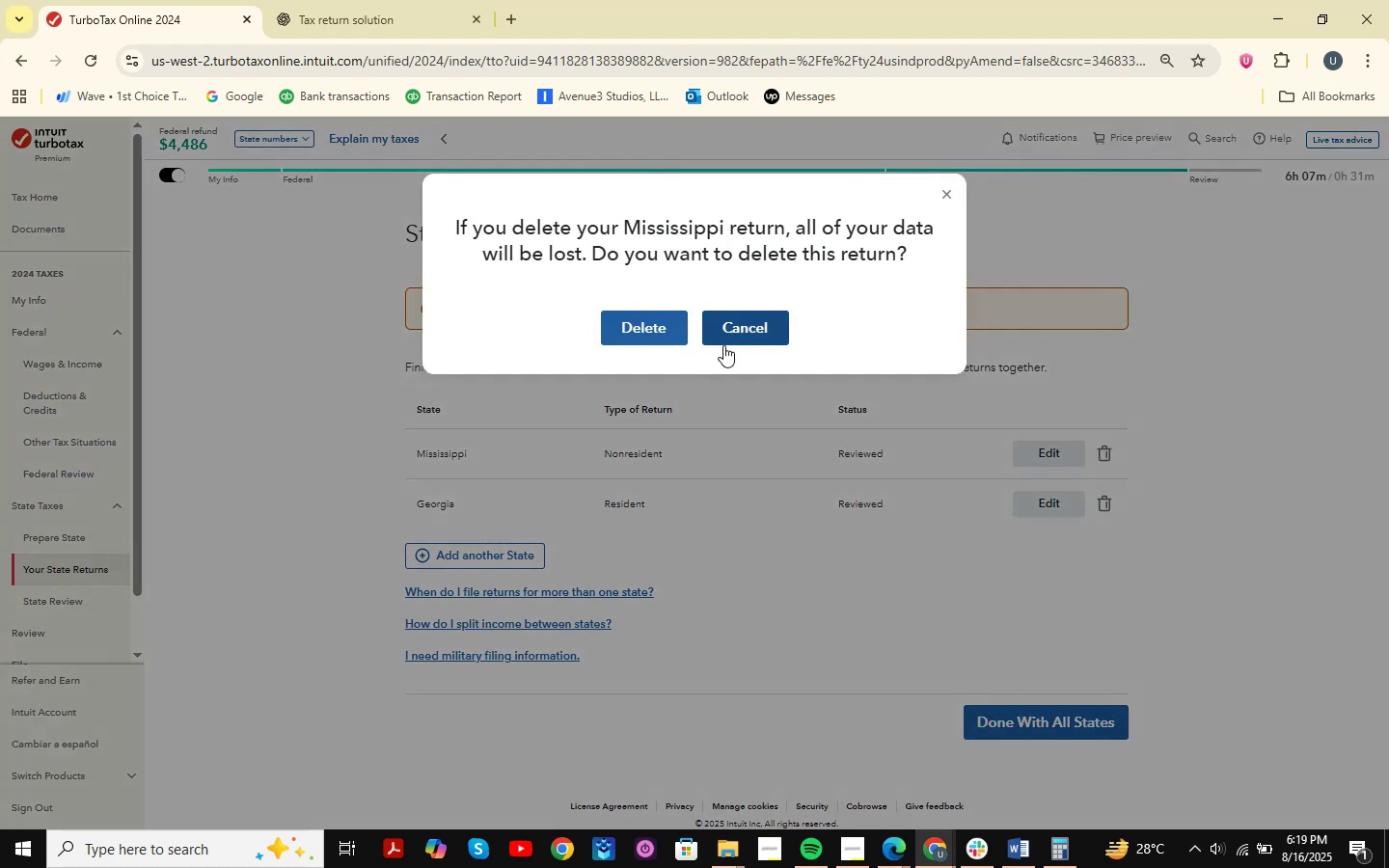 
left_click([626, 331])
 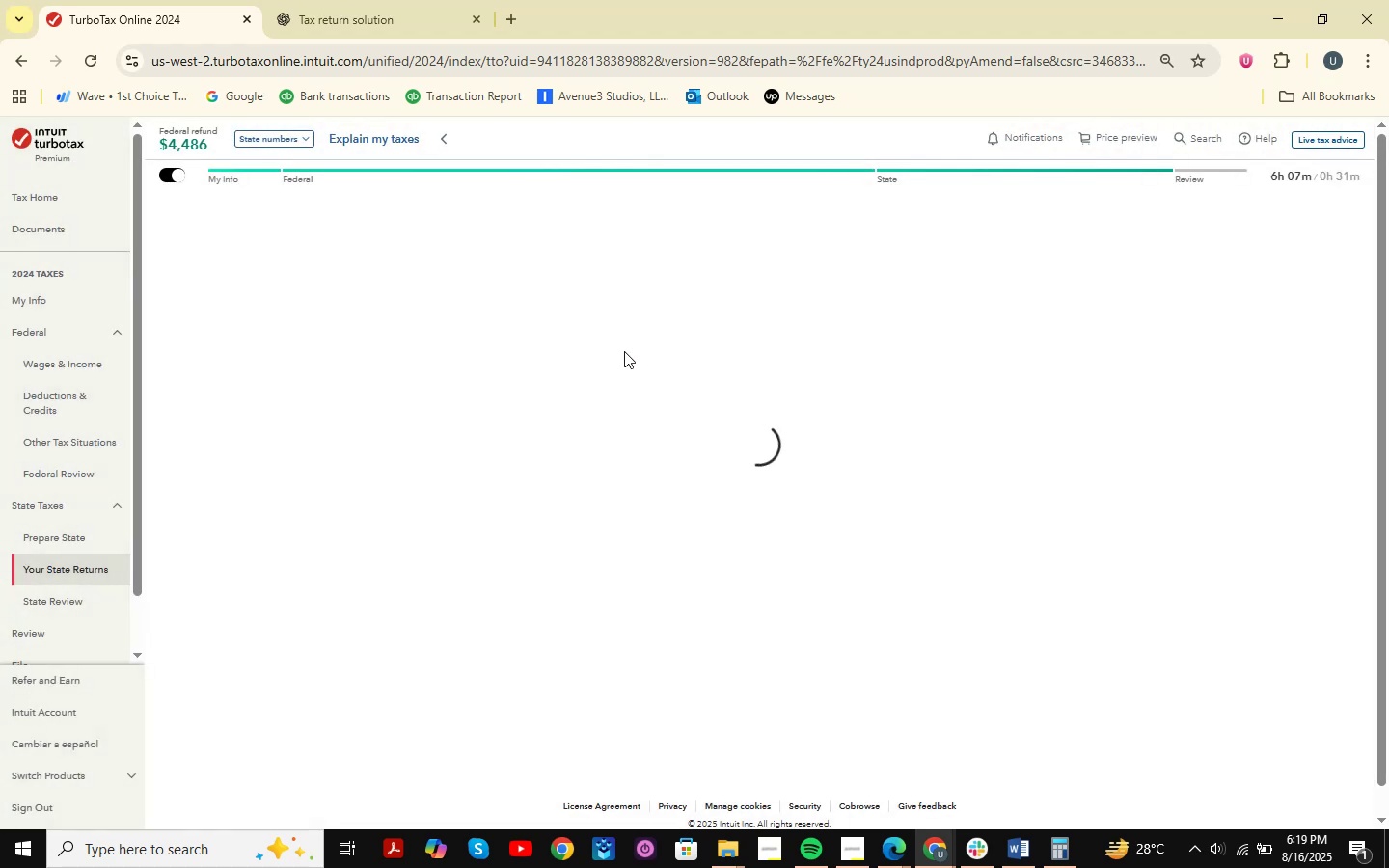 
wait(8.58)
 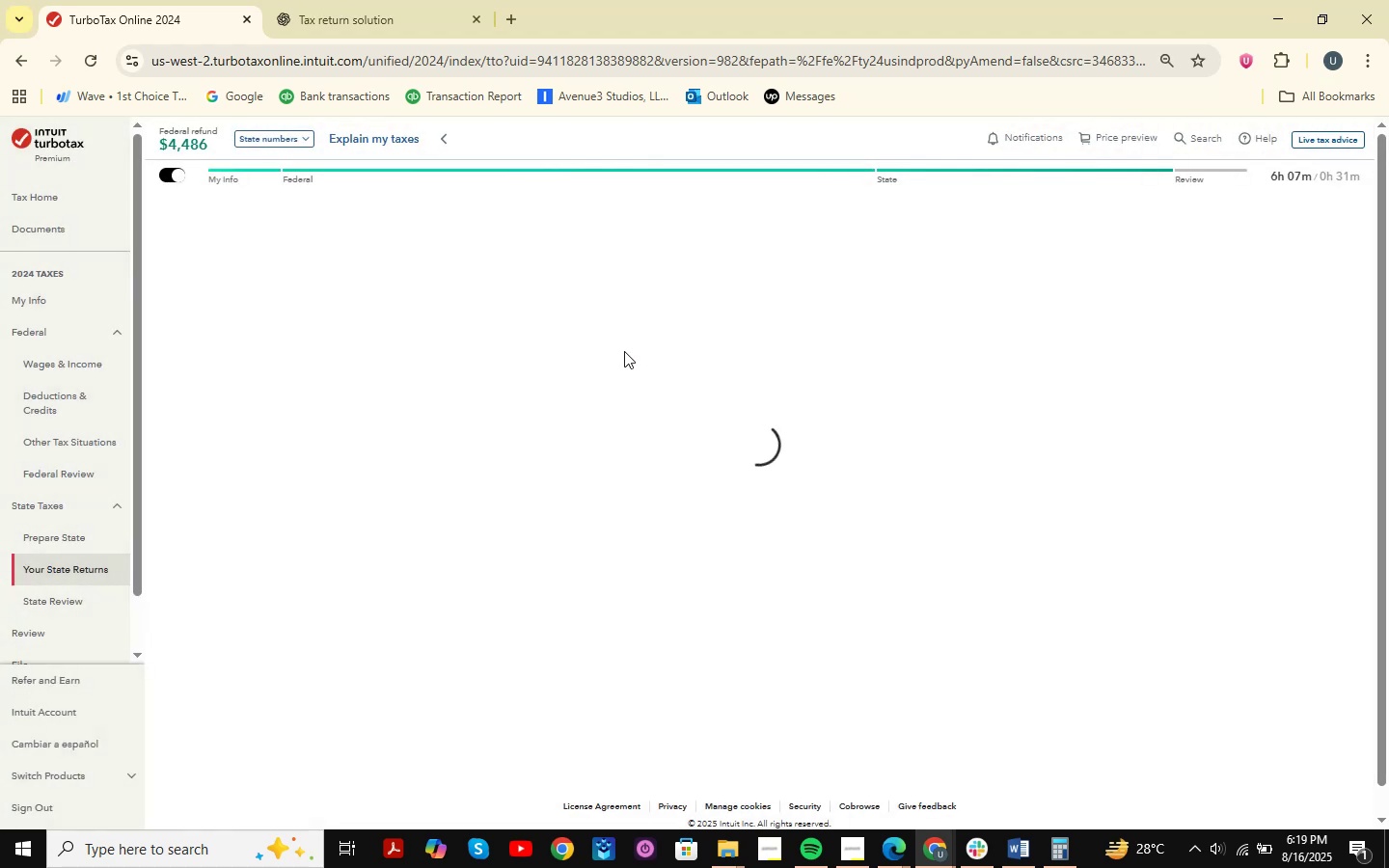 
left_click([1063, 566])
 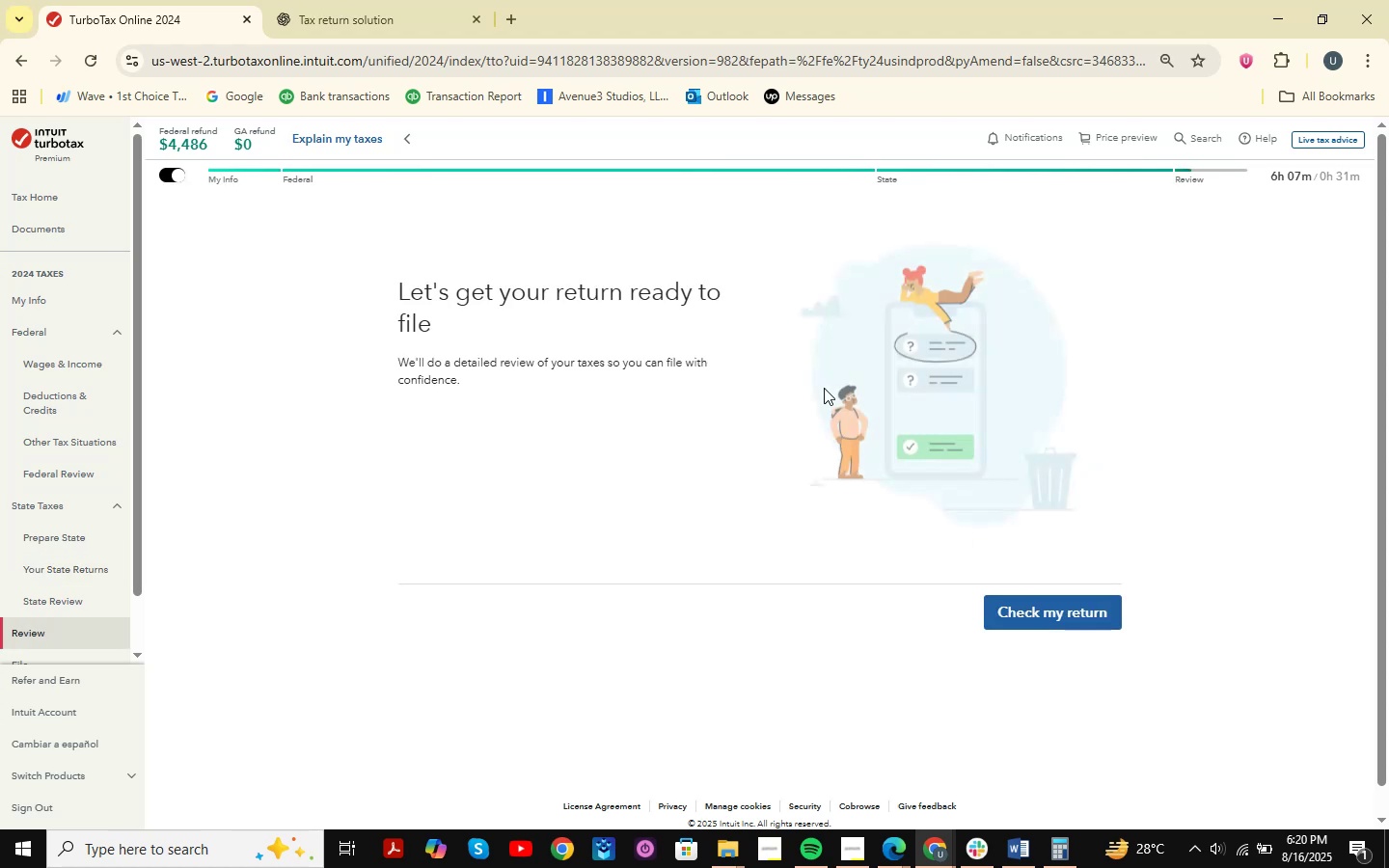 
left_click([1036, 610])
 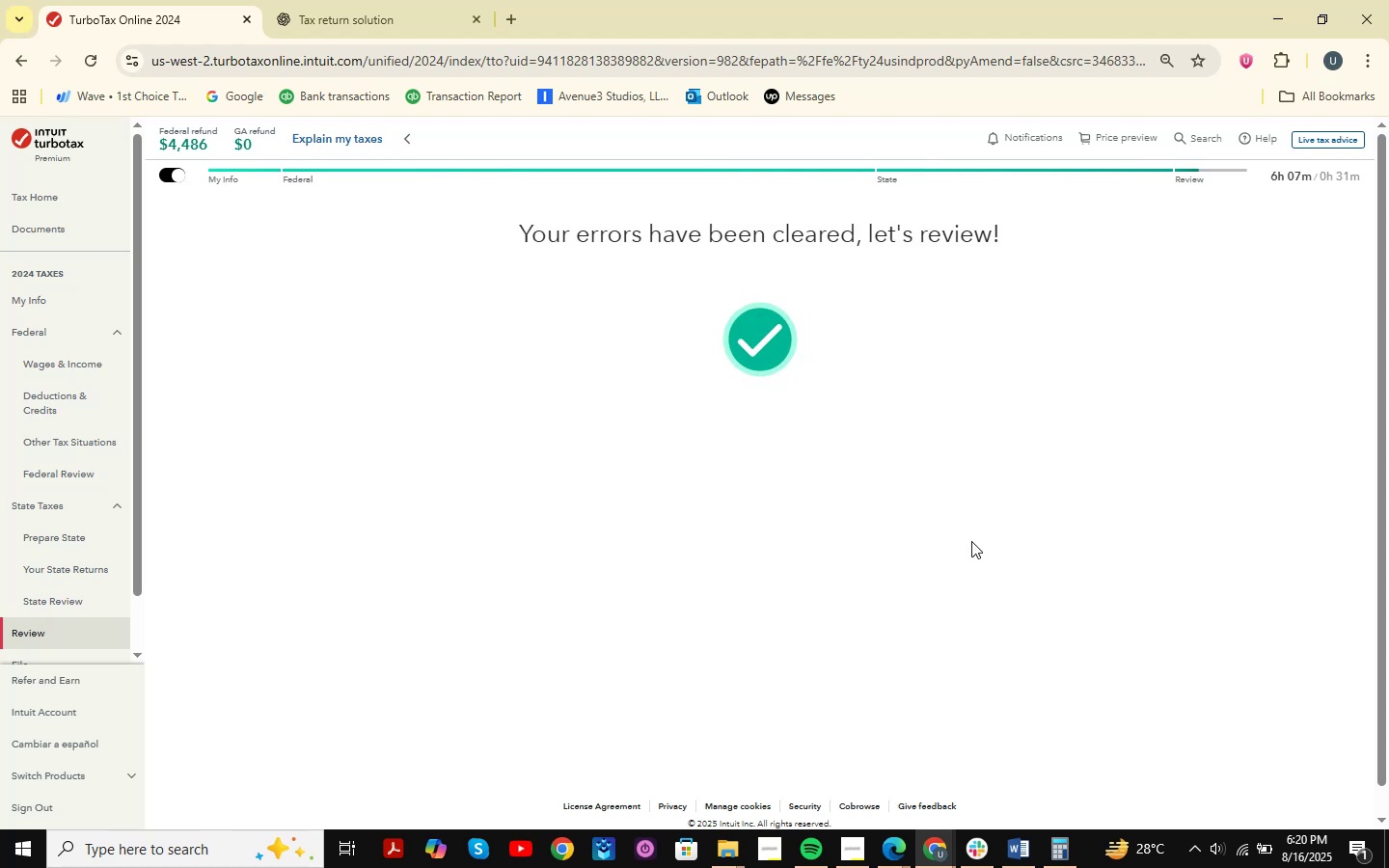 
wait(16.45)
 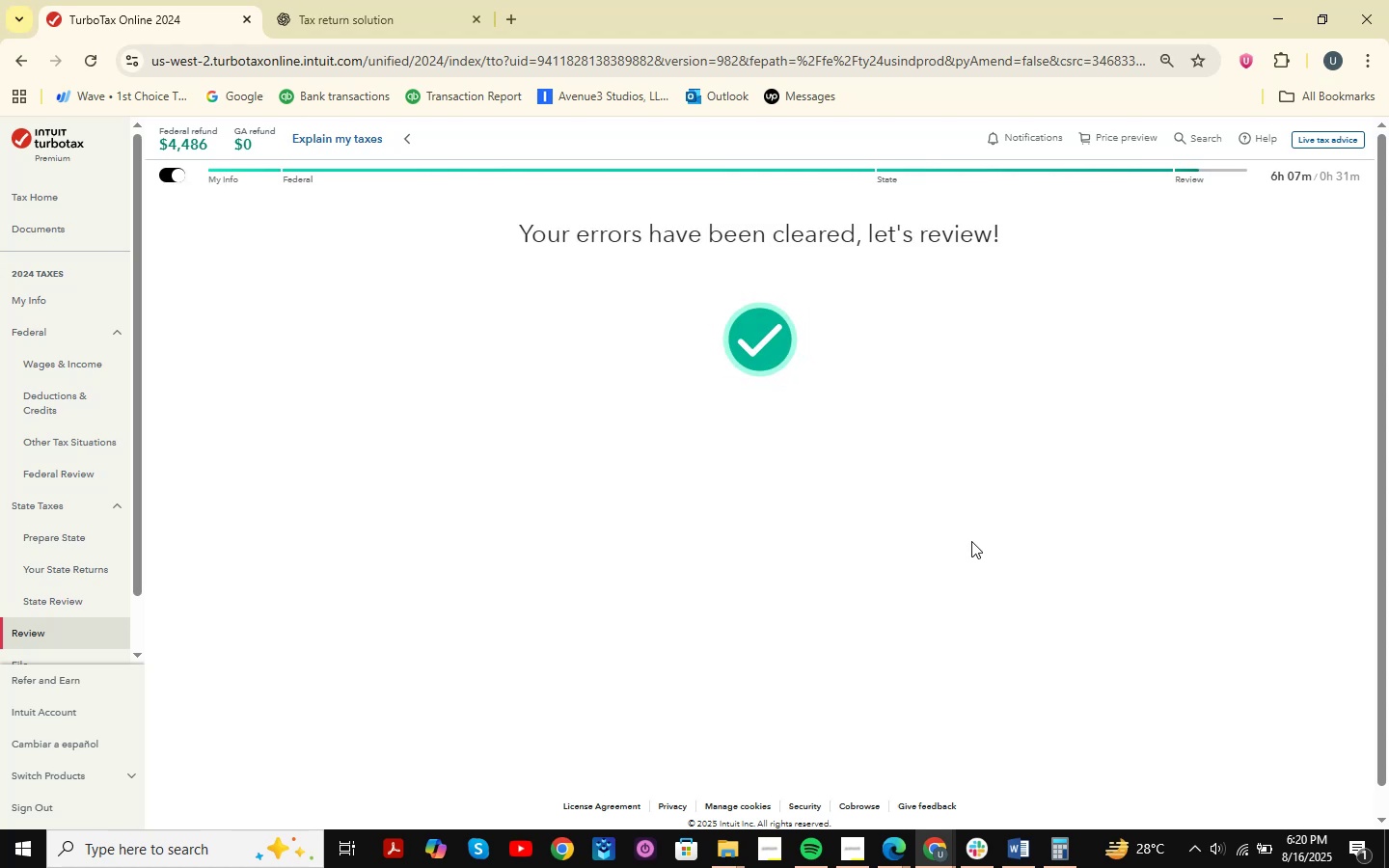 
left_click([1076, 583])
 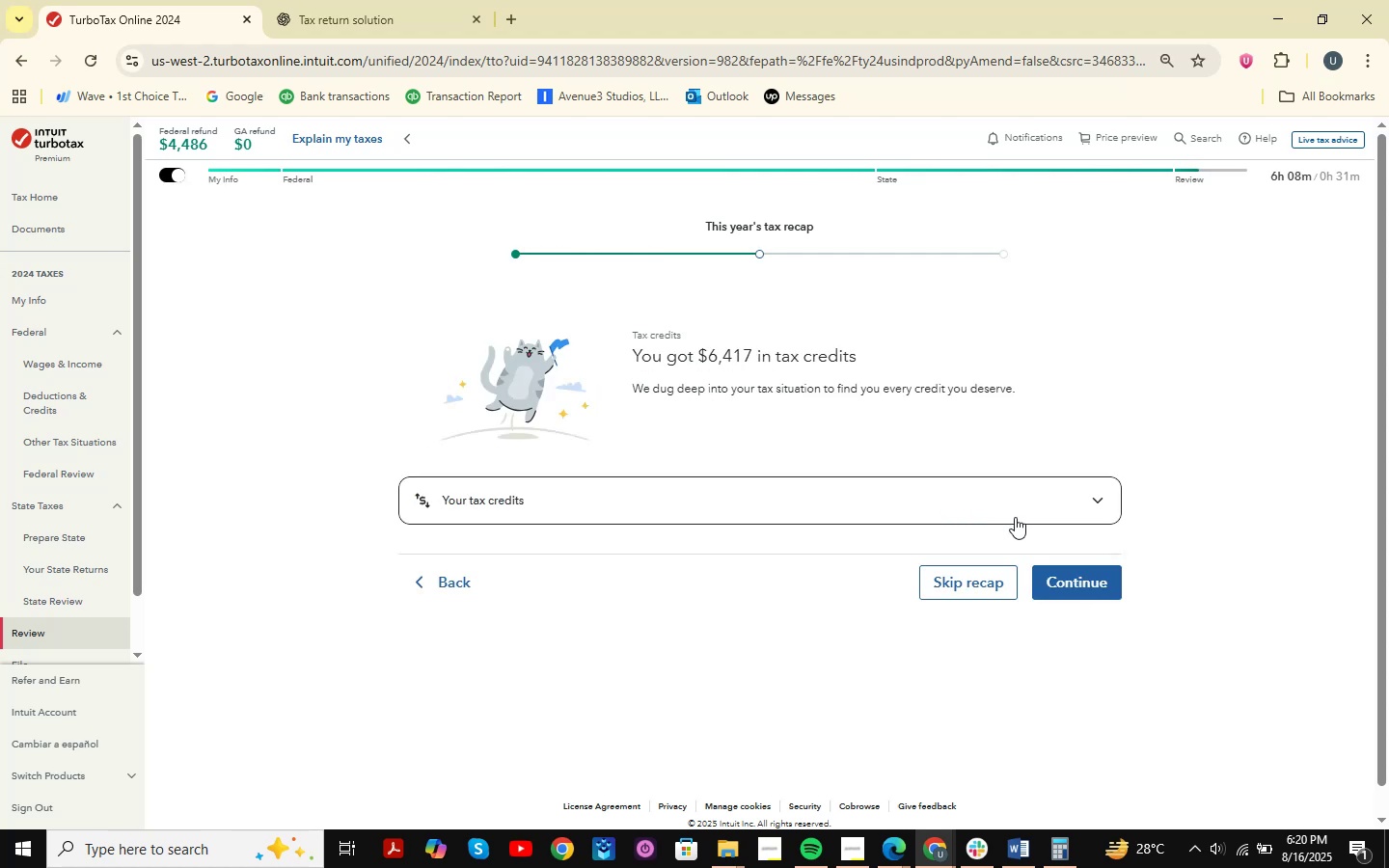 
left_click([1098, 586])
 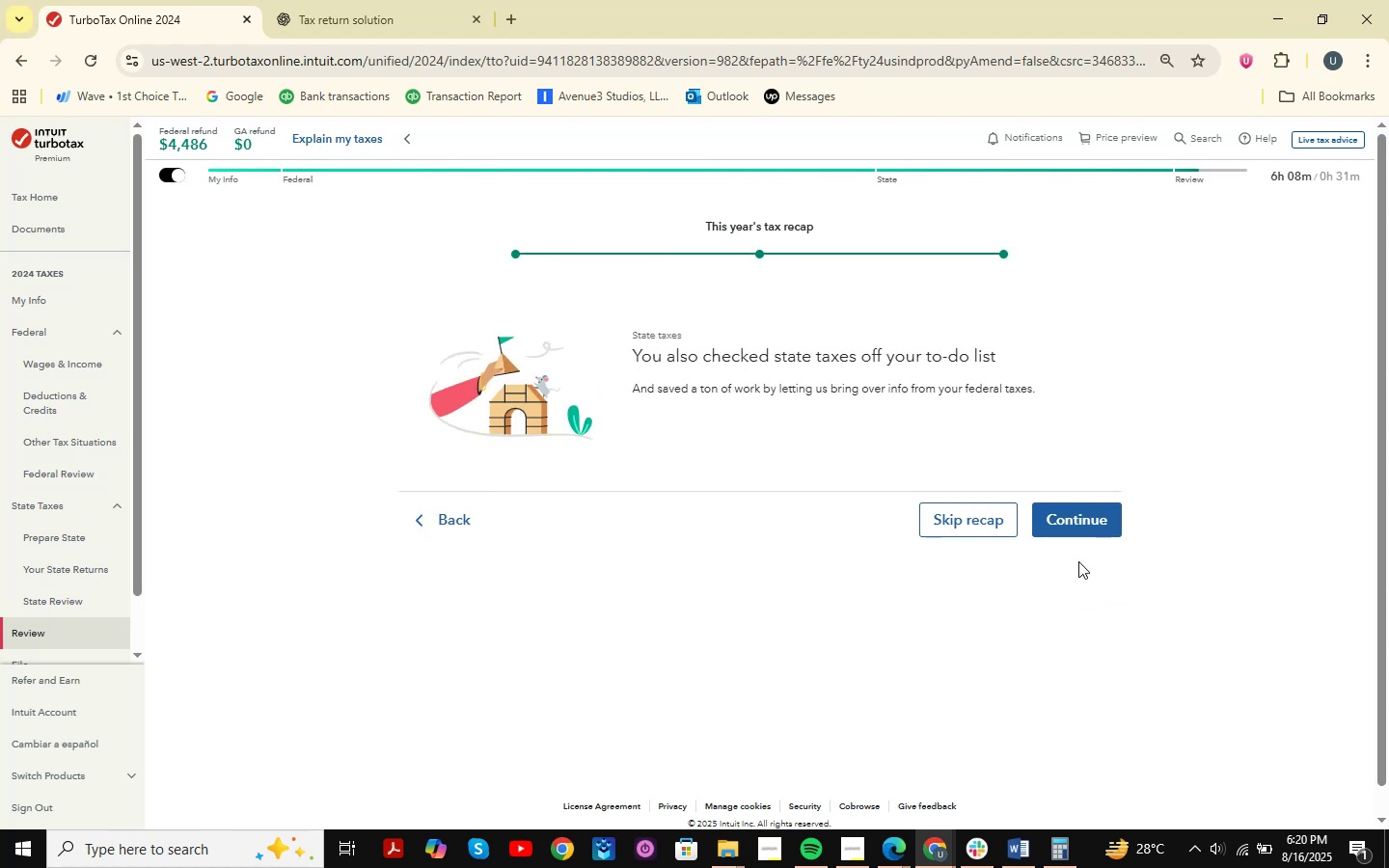 
double_click([1077, 537])
 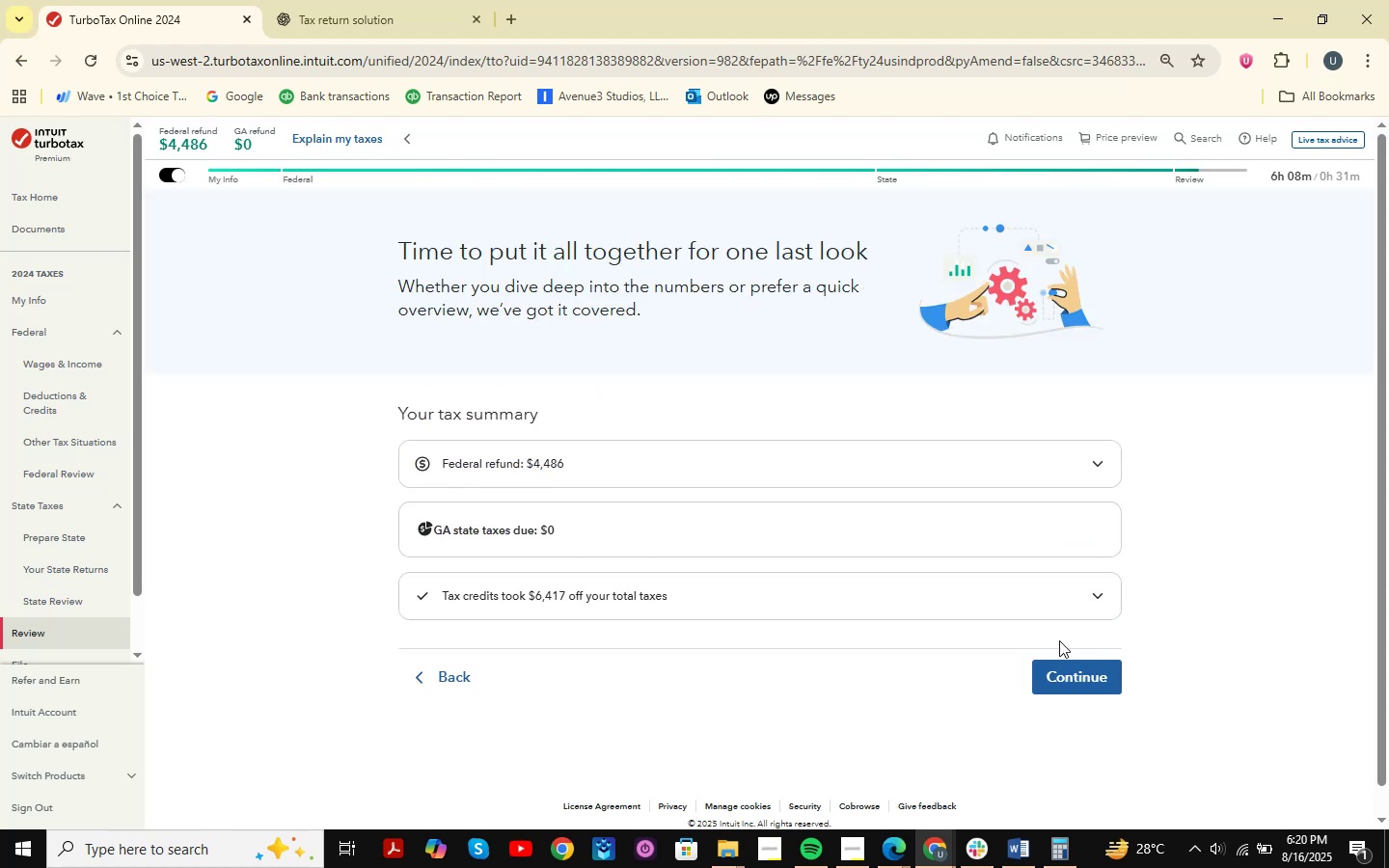 
double_click([1087, 688])
 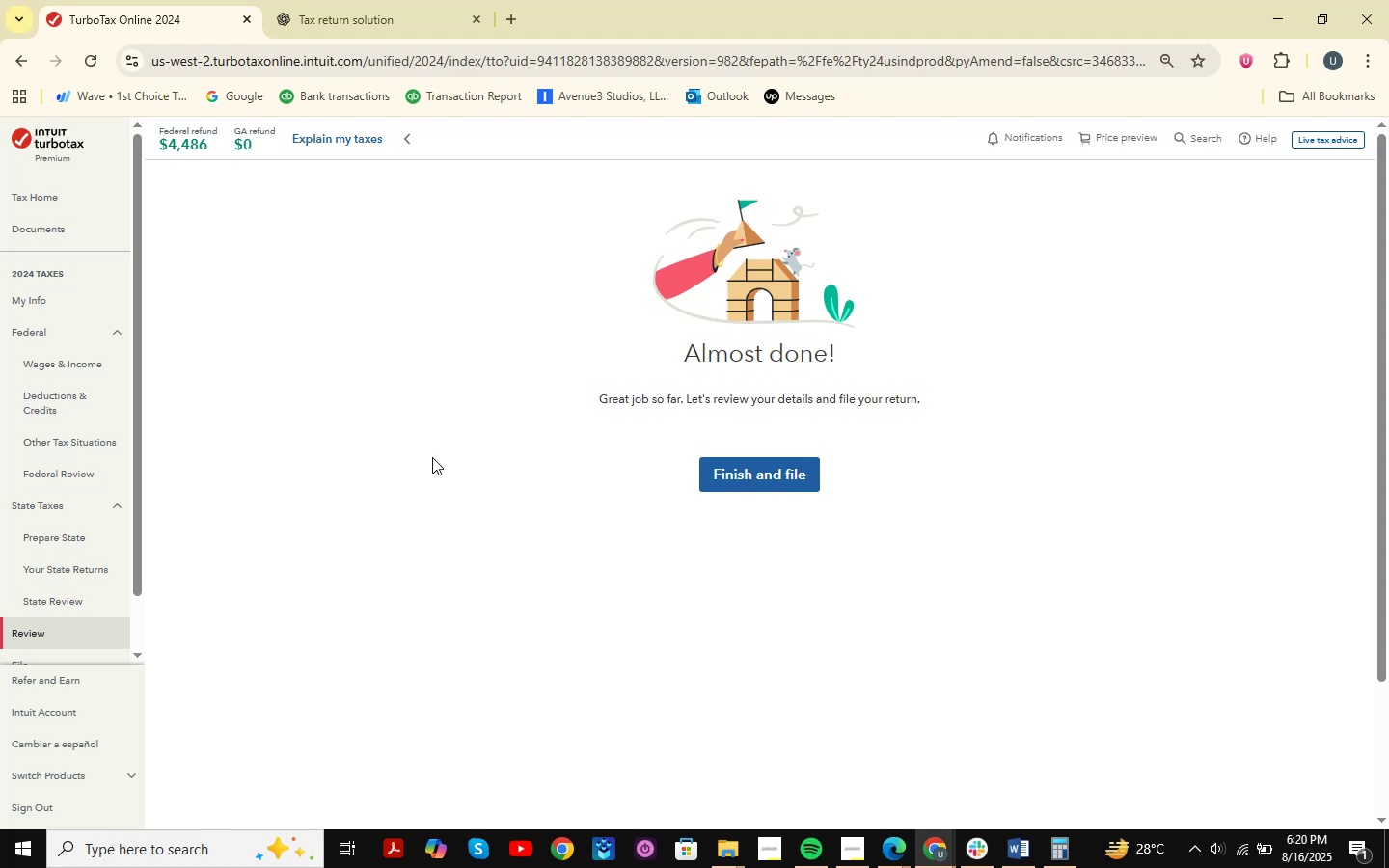 
wait(14.98)
 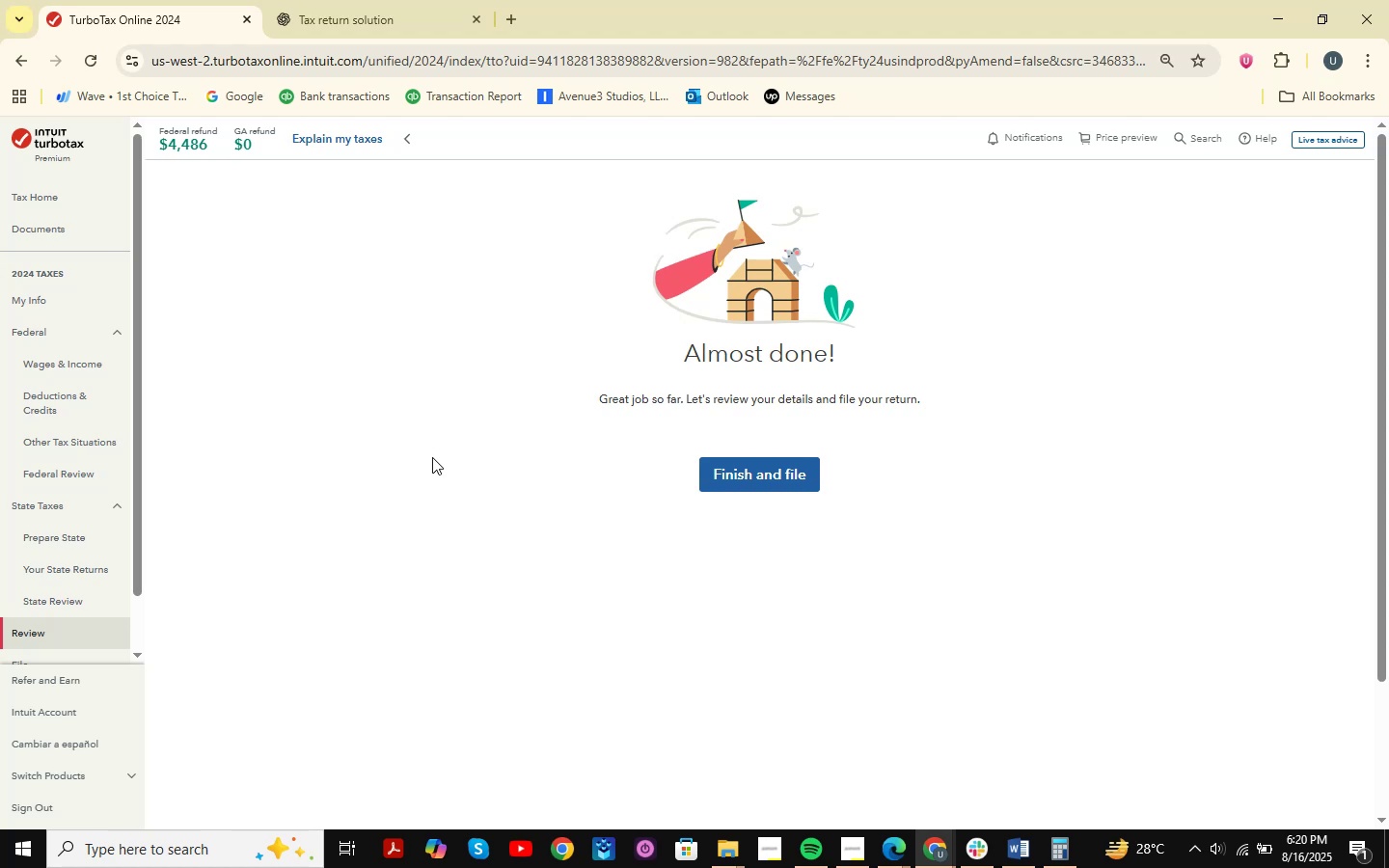 
scroll: coordinate [891, 549], scroll_direction: down, amount: 41.0
 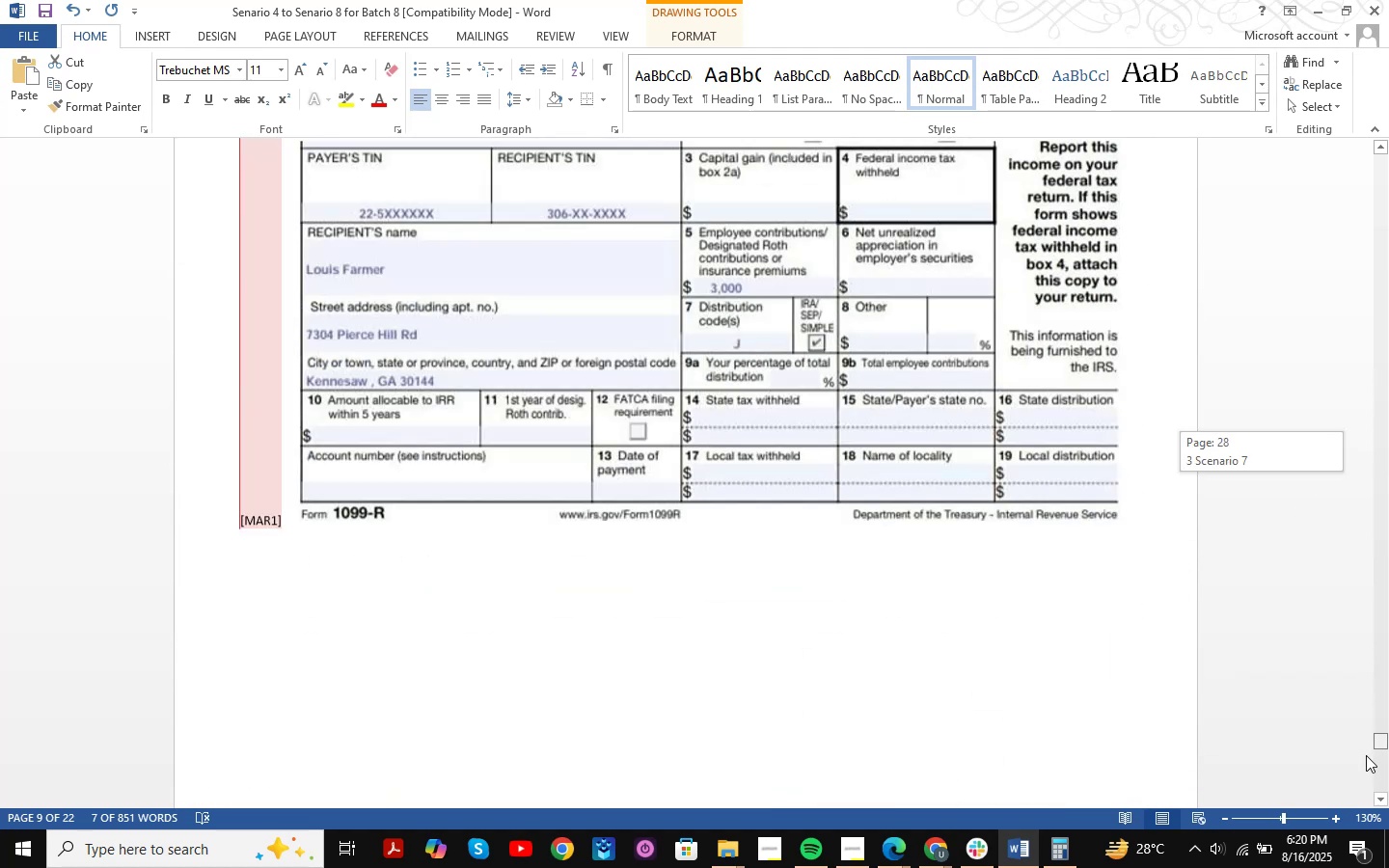 
wait(5.26)
 